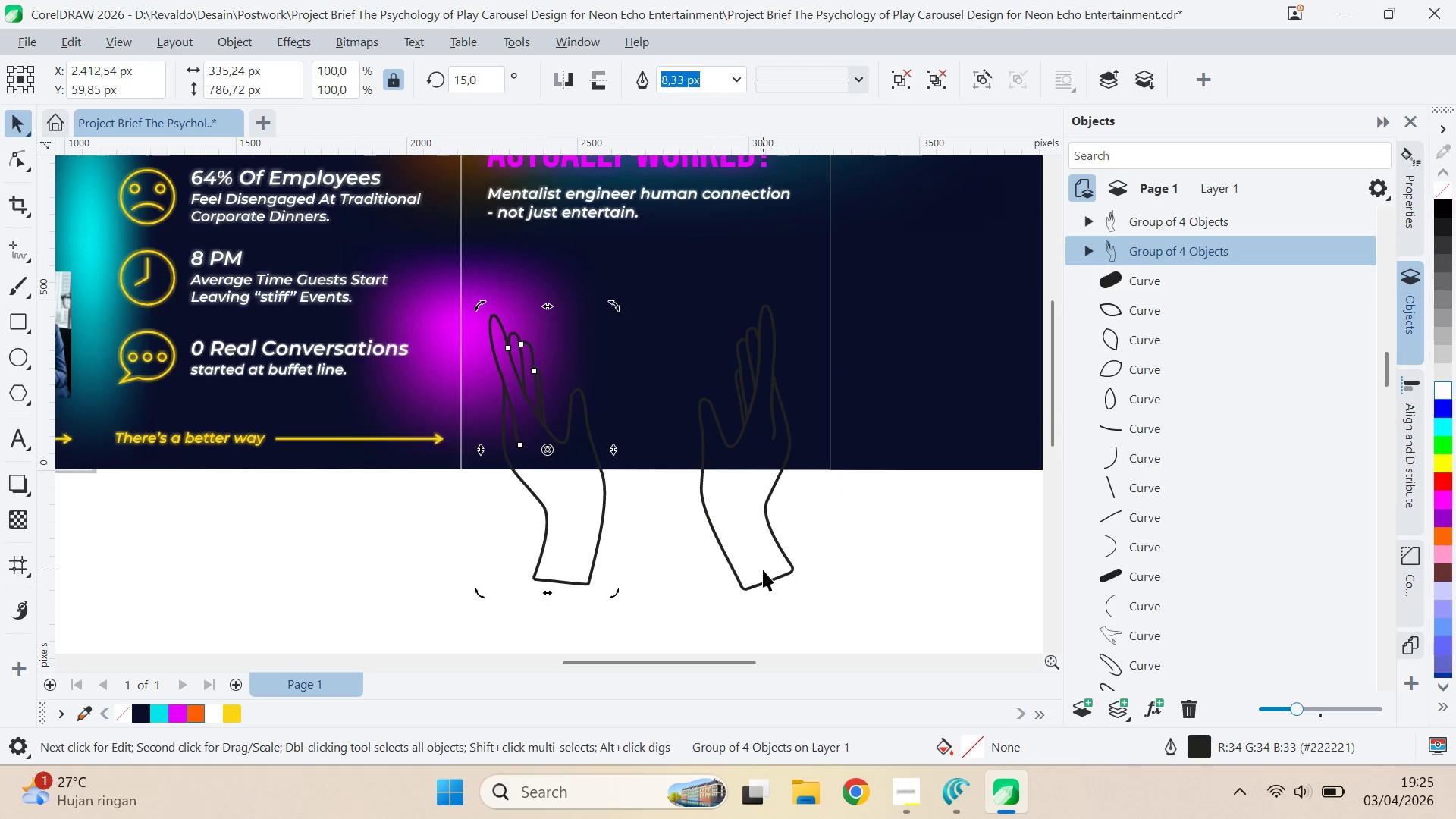 
left_click([763, 569])
 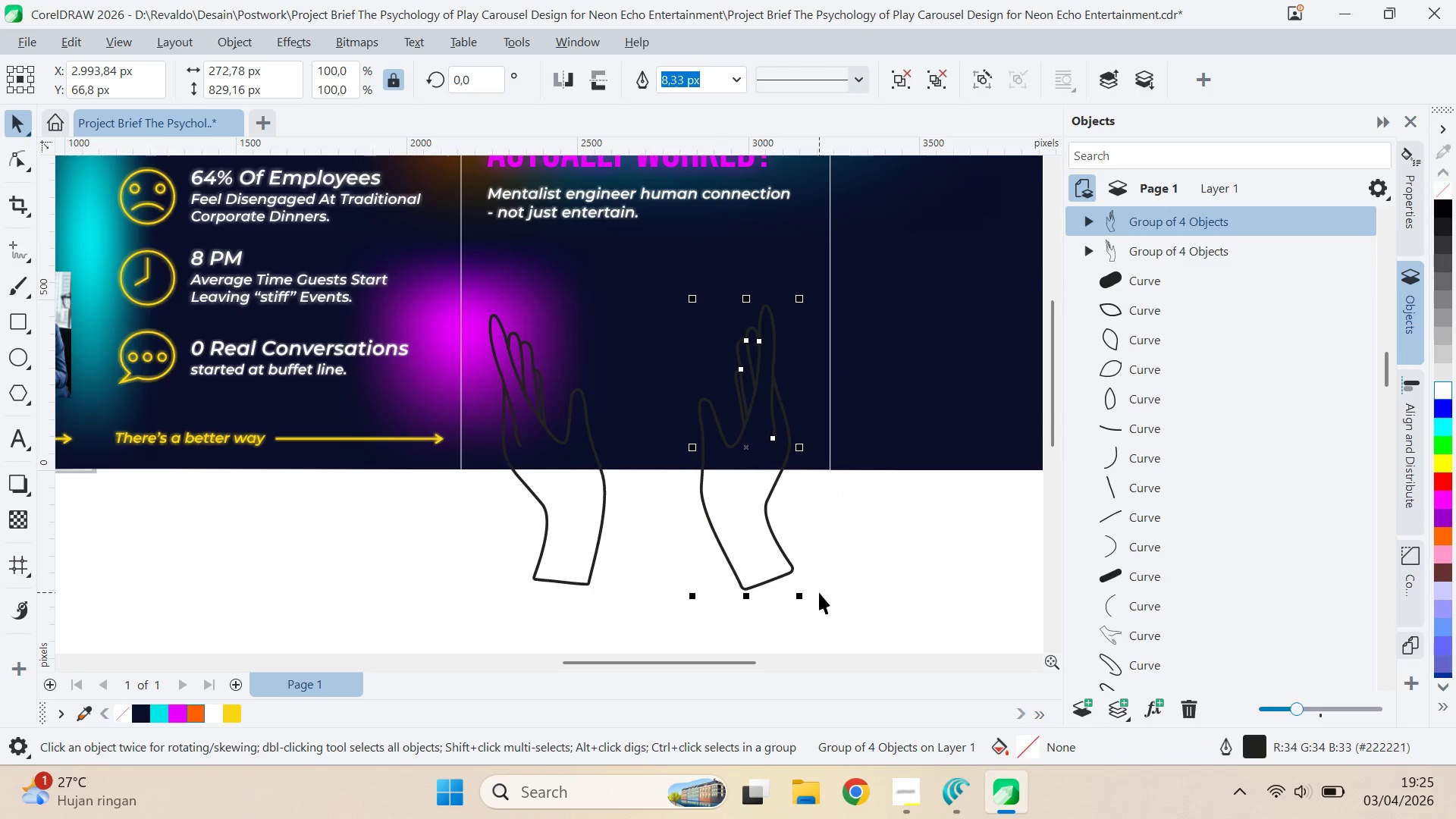 
key(Control+ControlLeft)
 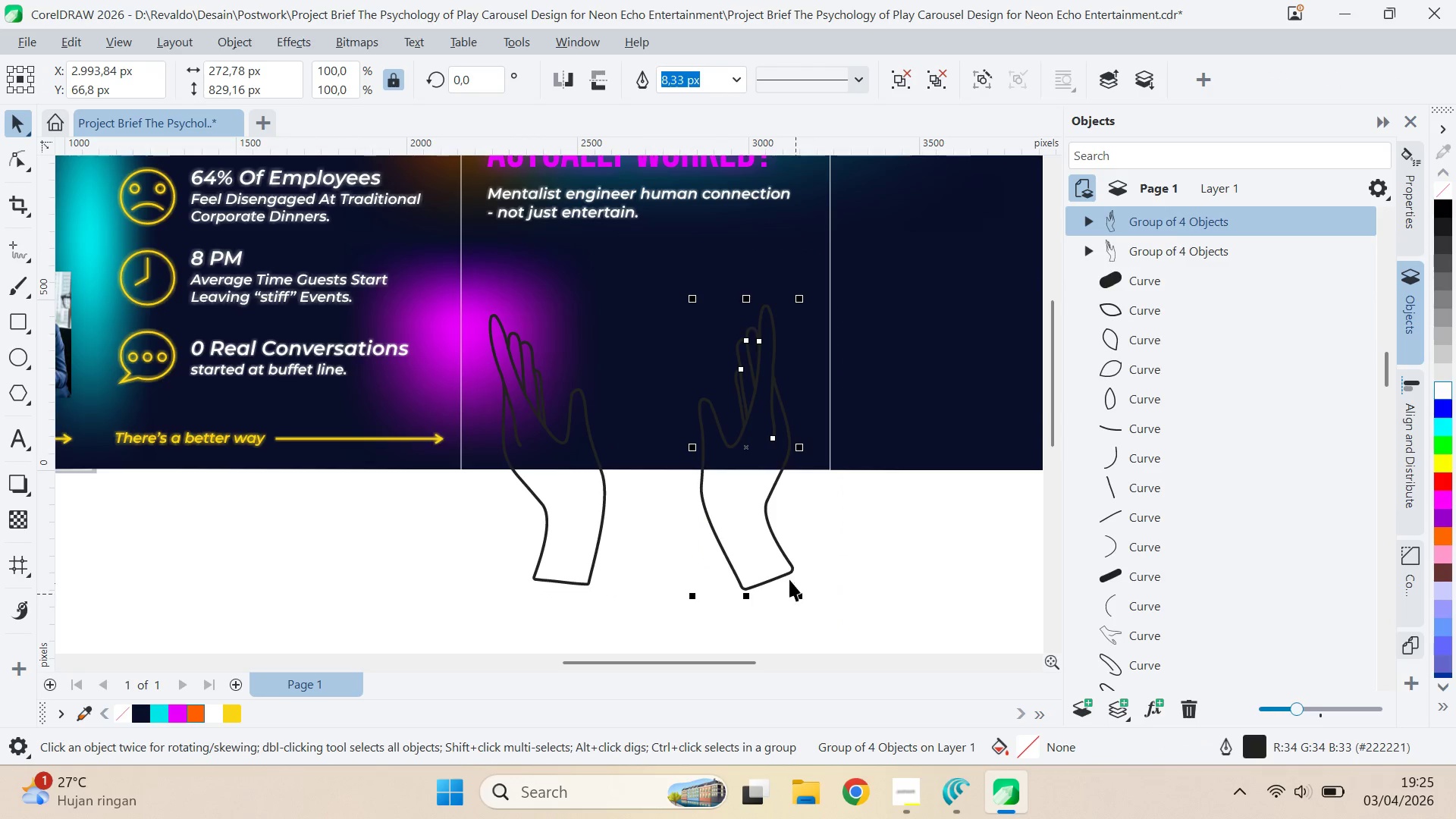 
left_click([789, 576])
 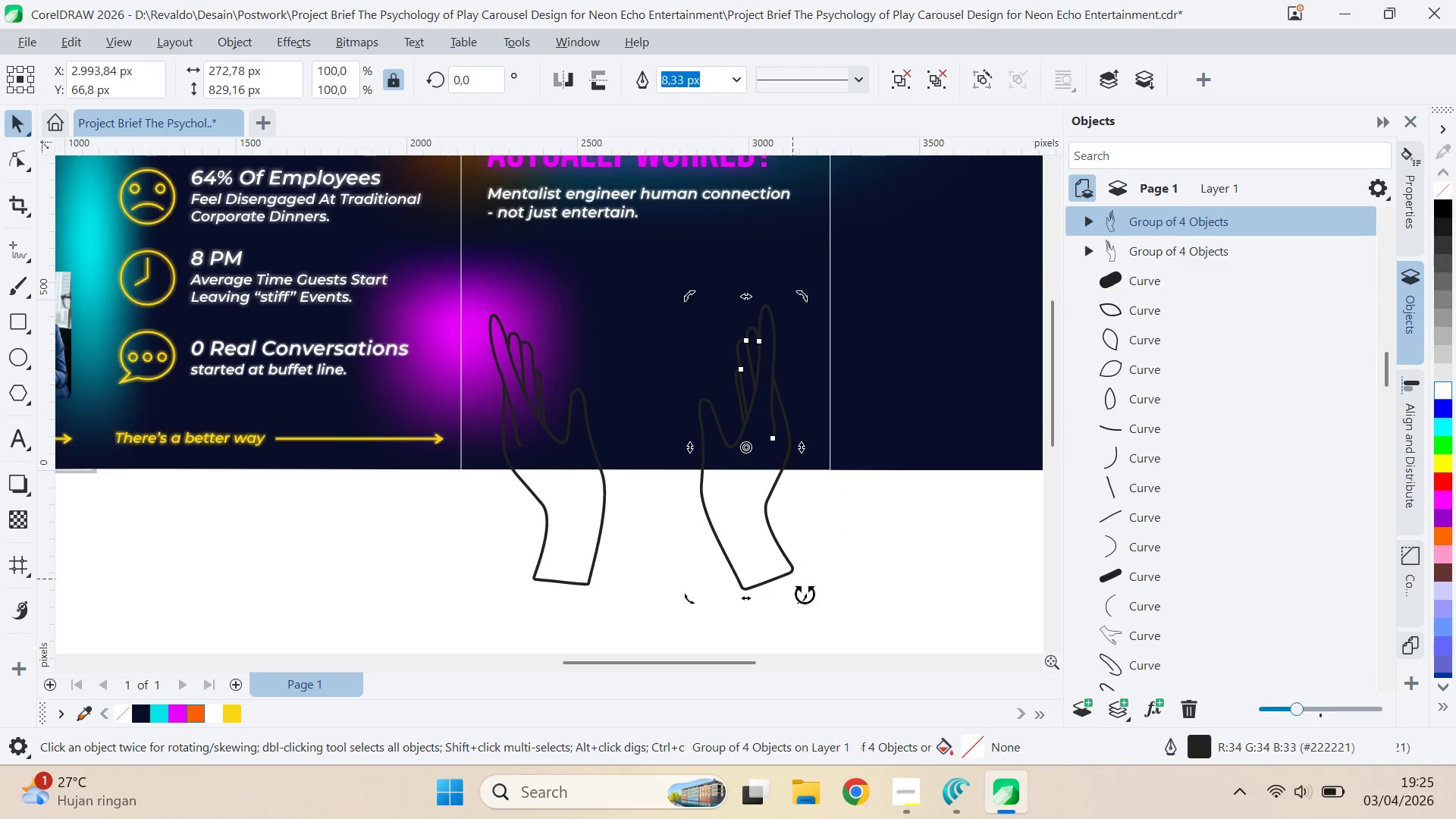 
hold_key(key=ControlLeft, duration=1.22)
left_click_drag(start_coordinate=[805, 601], to_coordinate=[770, 619])
 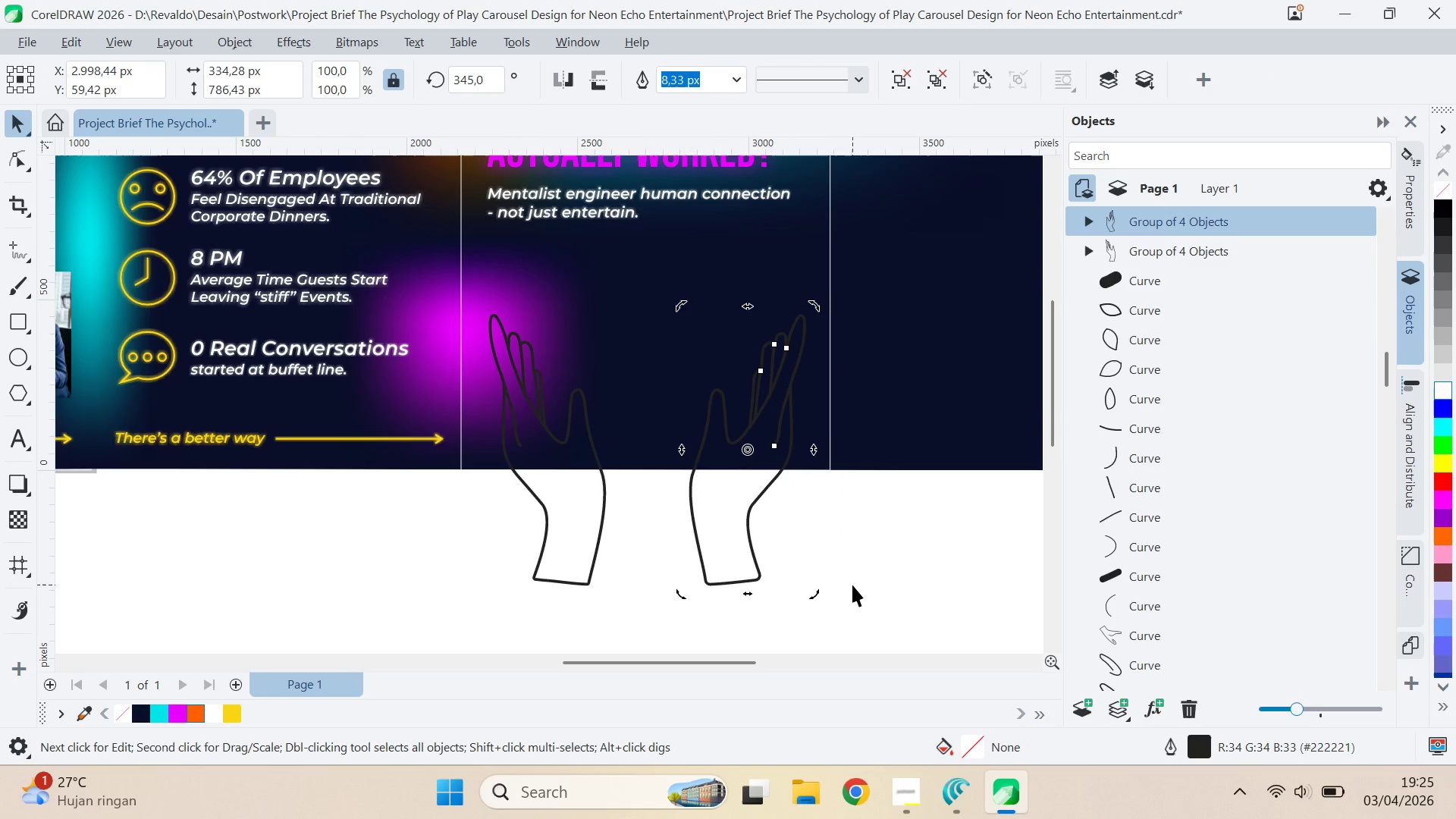 
hold_key(key=ControlLeft, duration=5.41)
 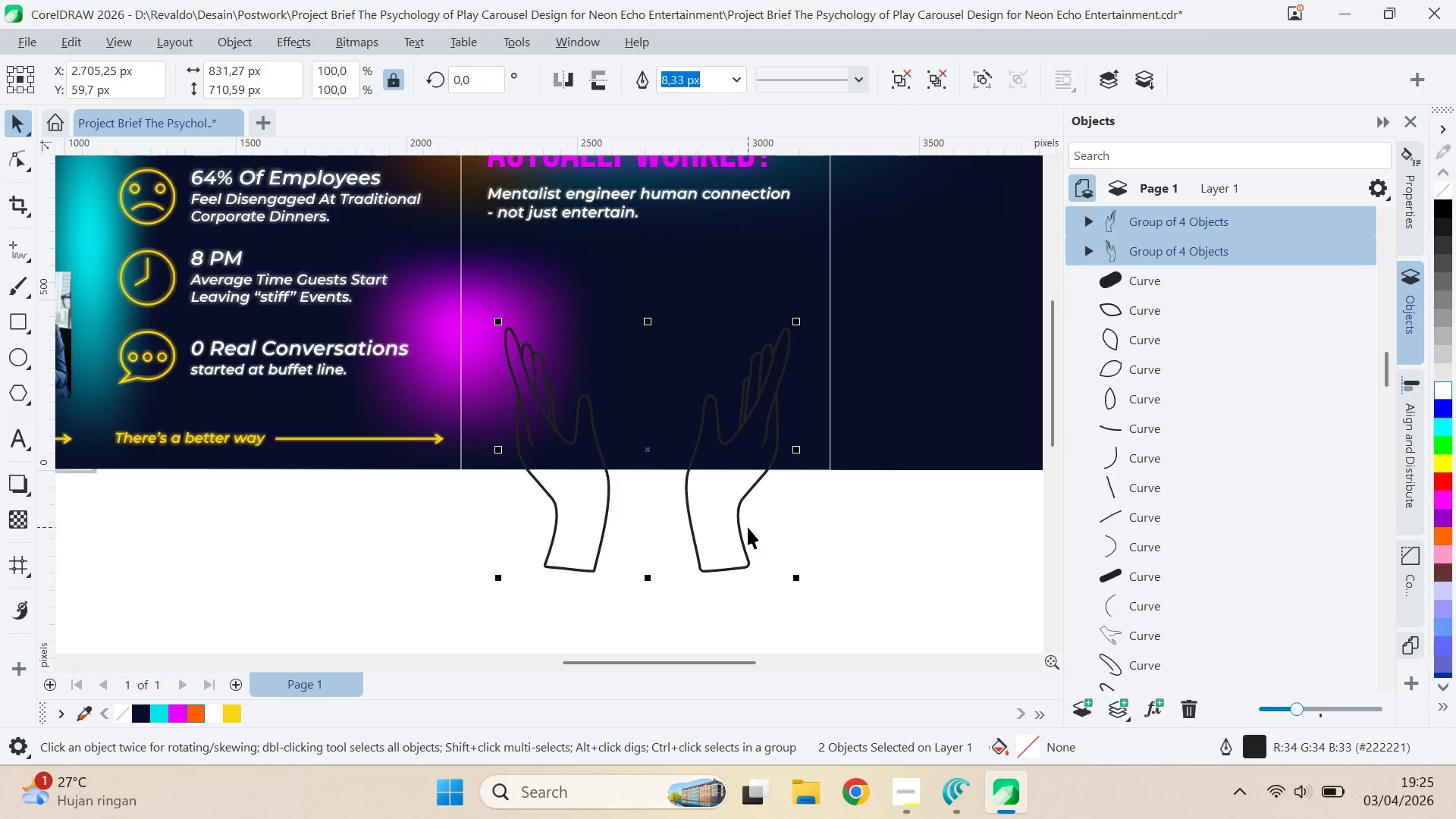 
key(V)
 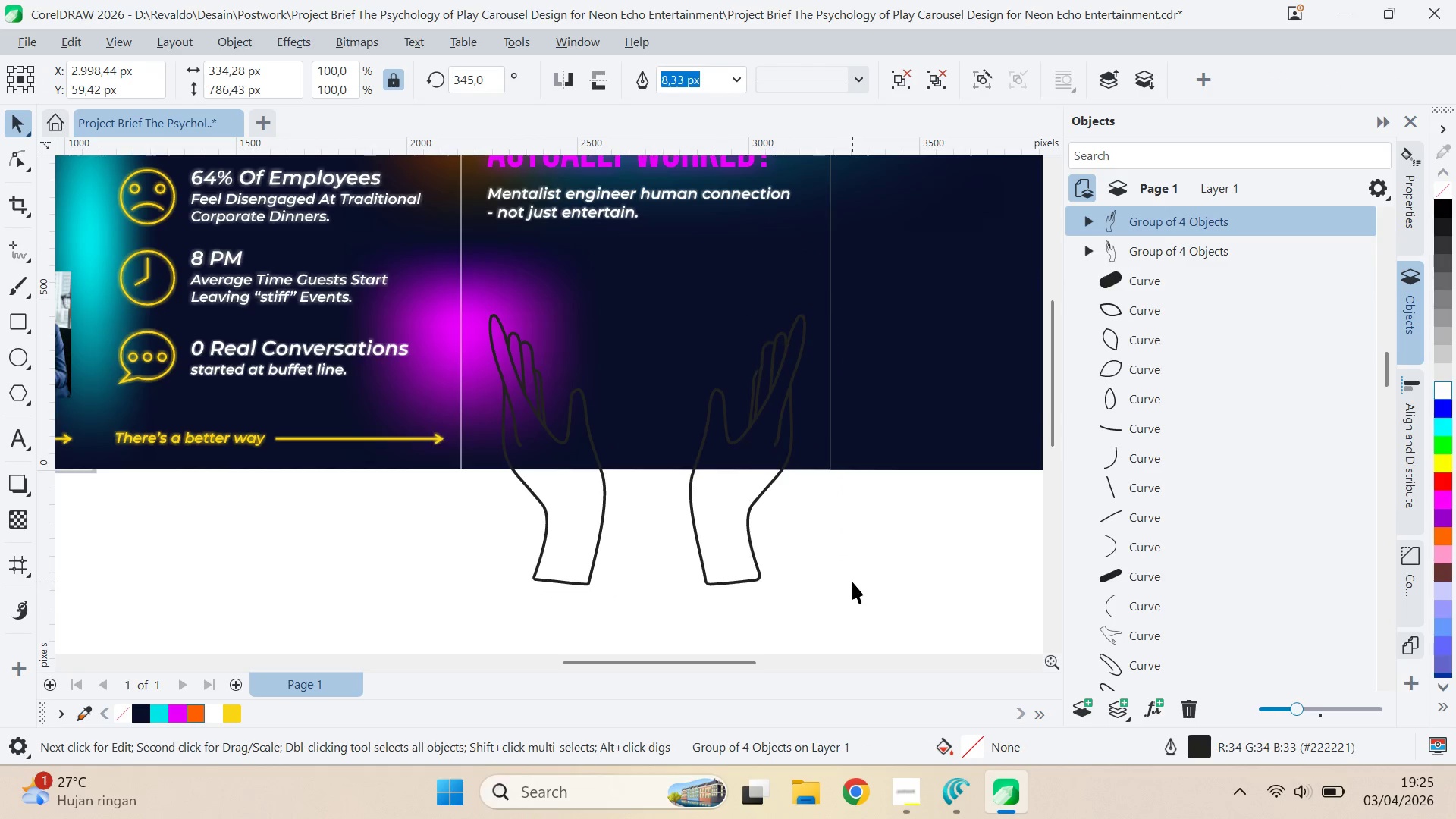 
left_click([852, 582])
 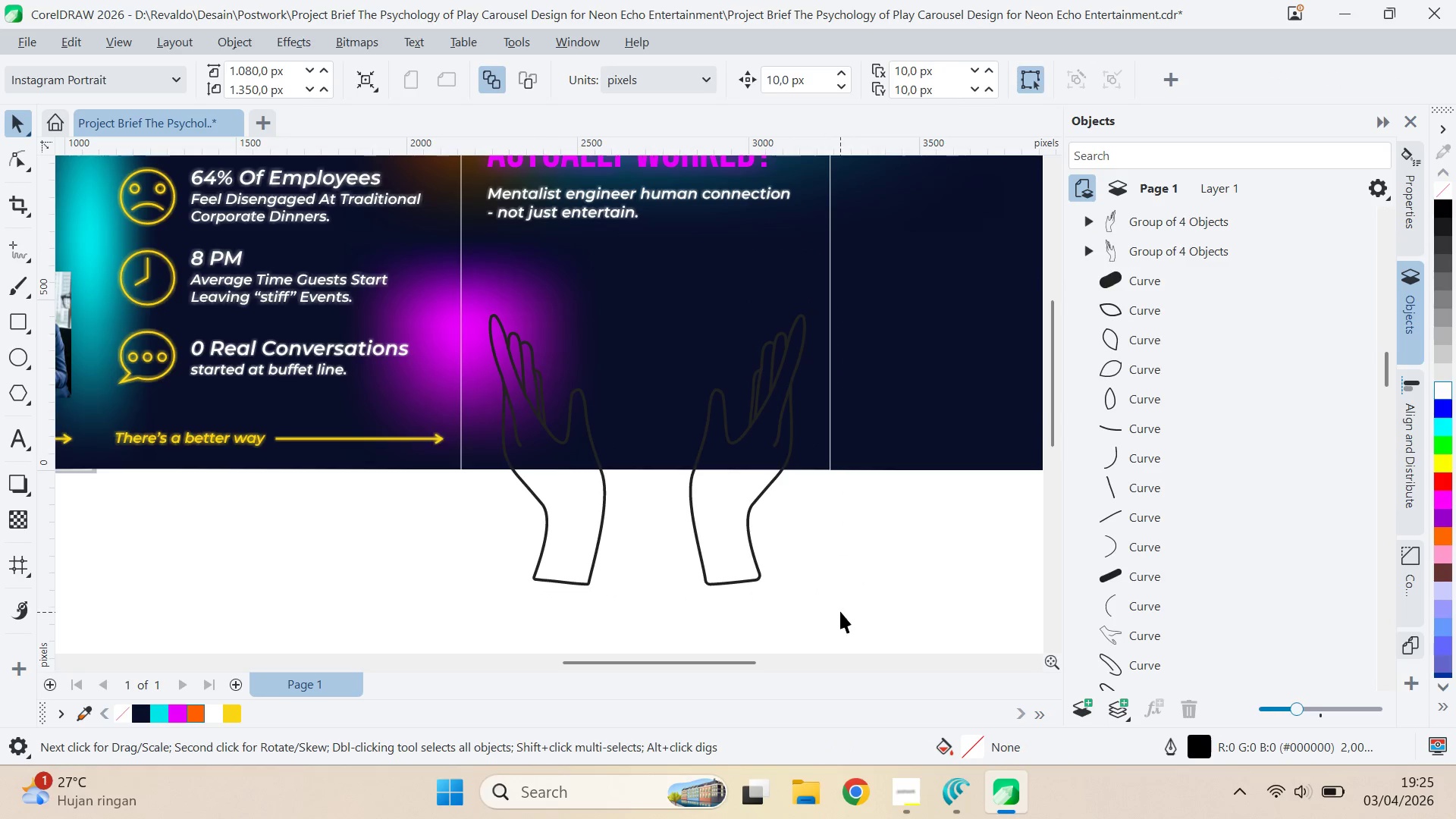 
left_click_drag(start_coordinate=[840, 610], to_coordinate=[453, 243])
 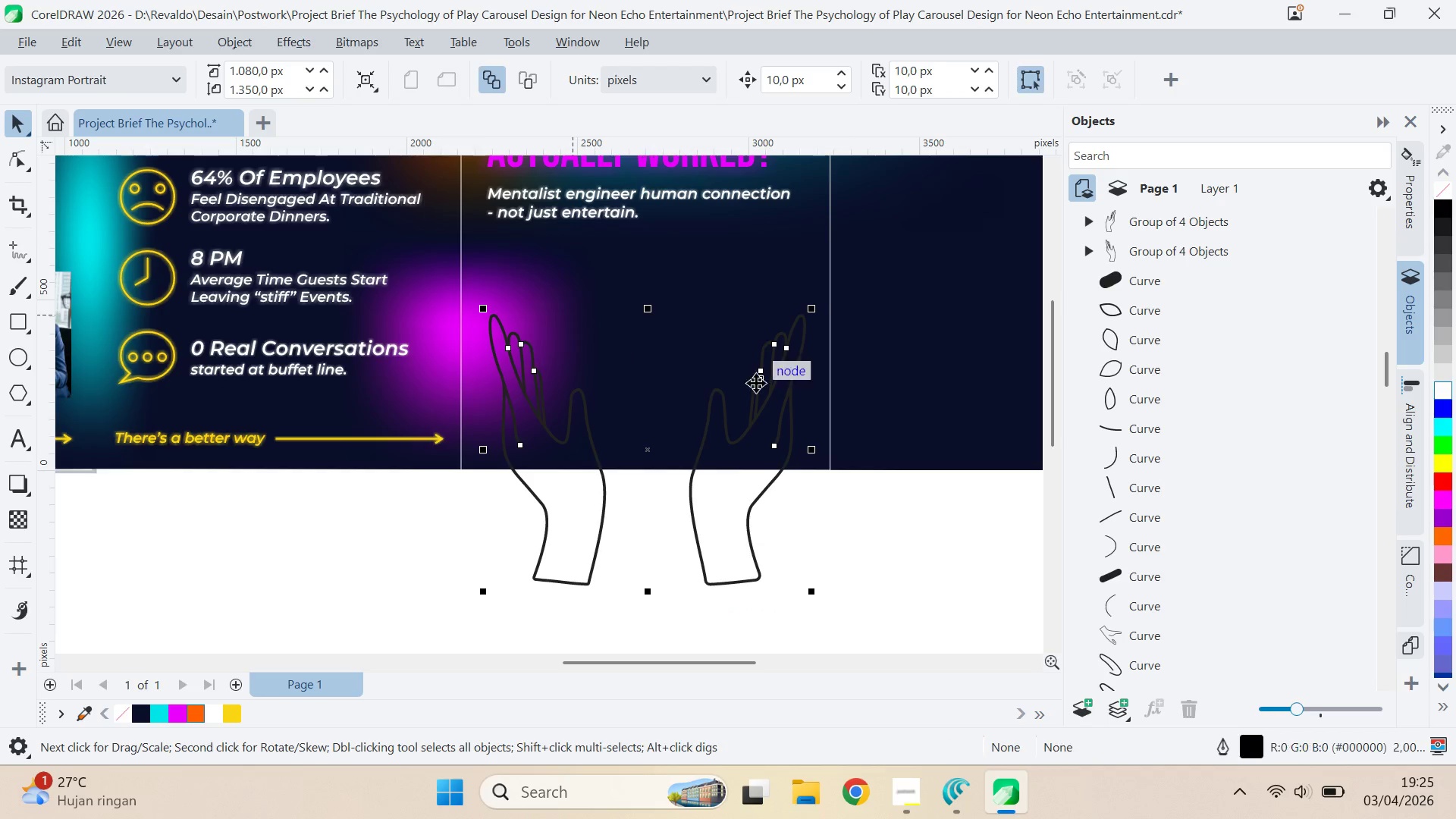 
hold_key(key=ShiftLeft, duration=1.5)
left_click_drag(start_coordinate=[811, 306], to_coordinate=[865, 319])
 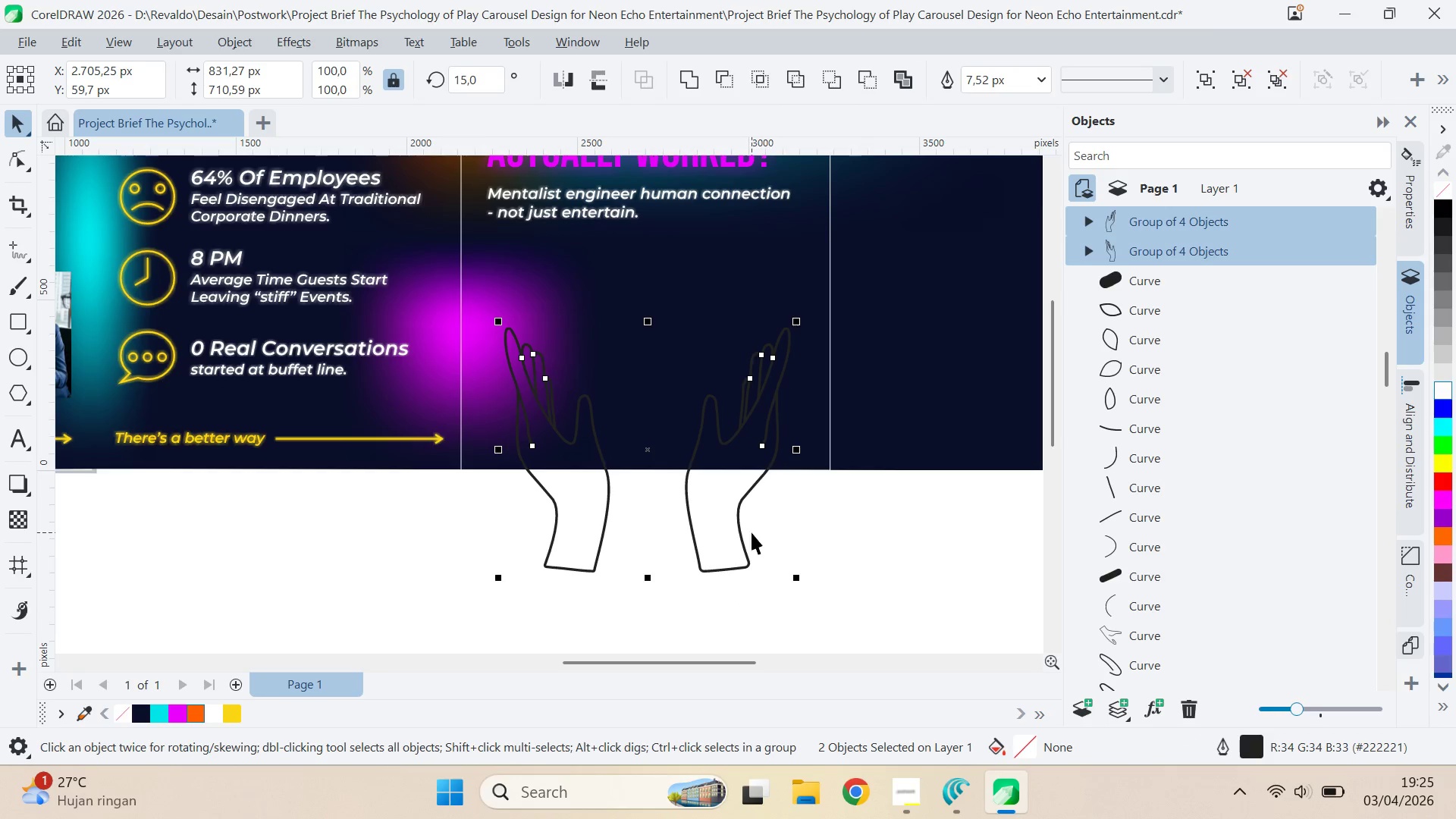 
hold_key(key=ShiftLeft, duration=1.22)
 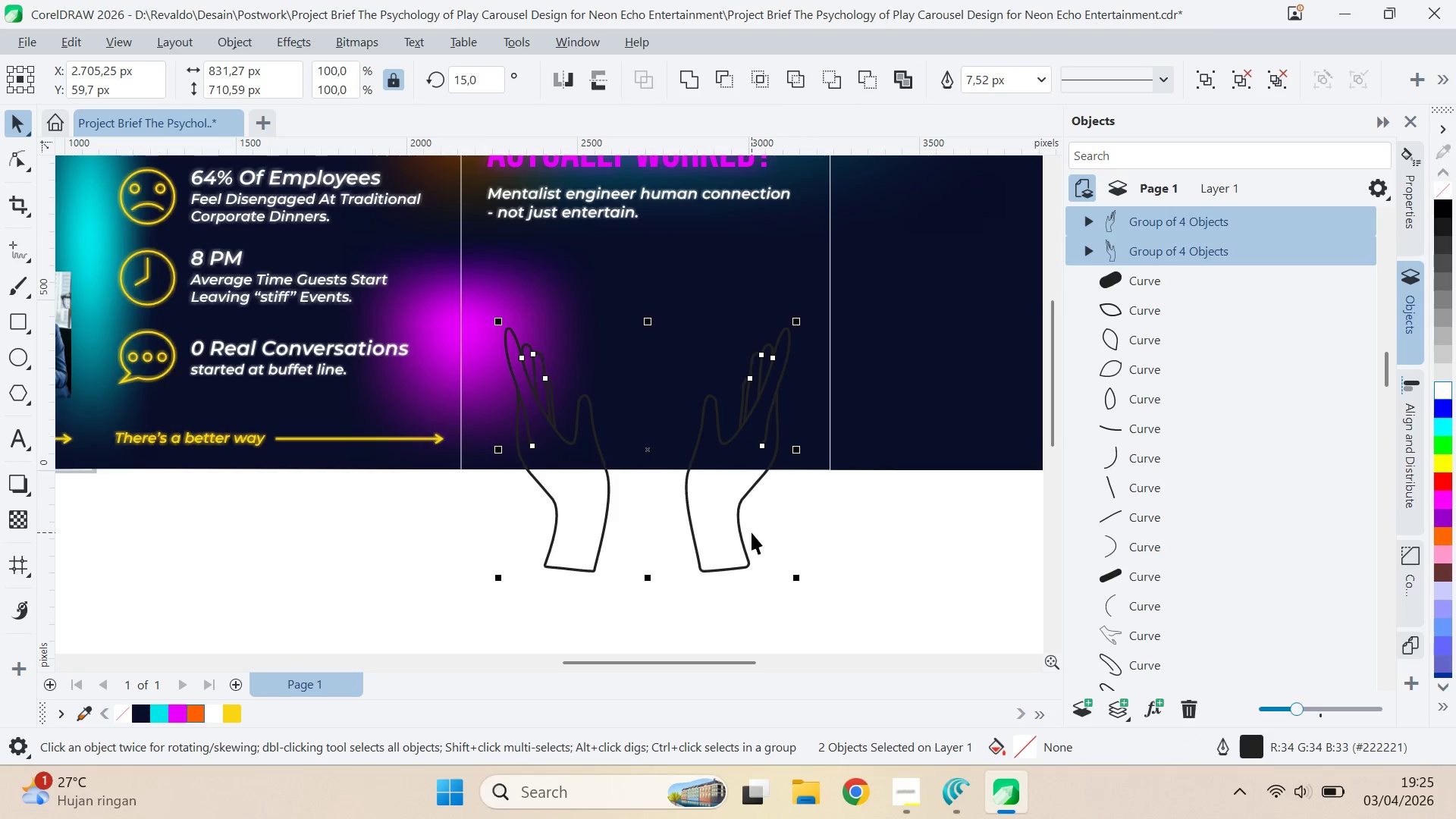 
key(Control+G)
 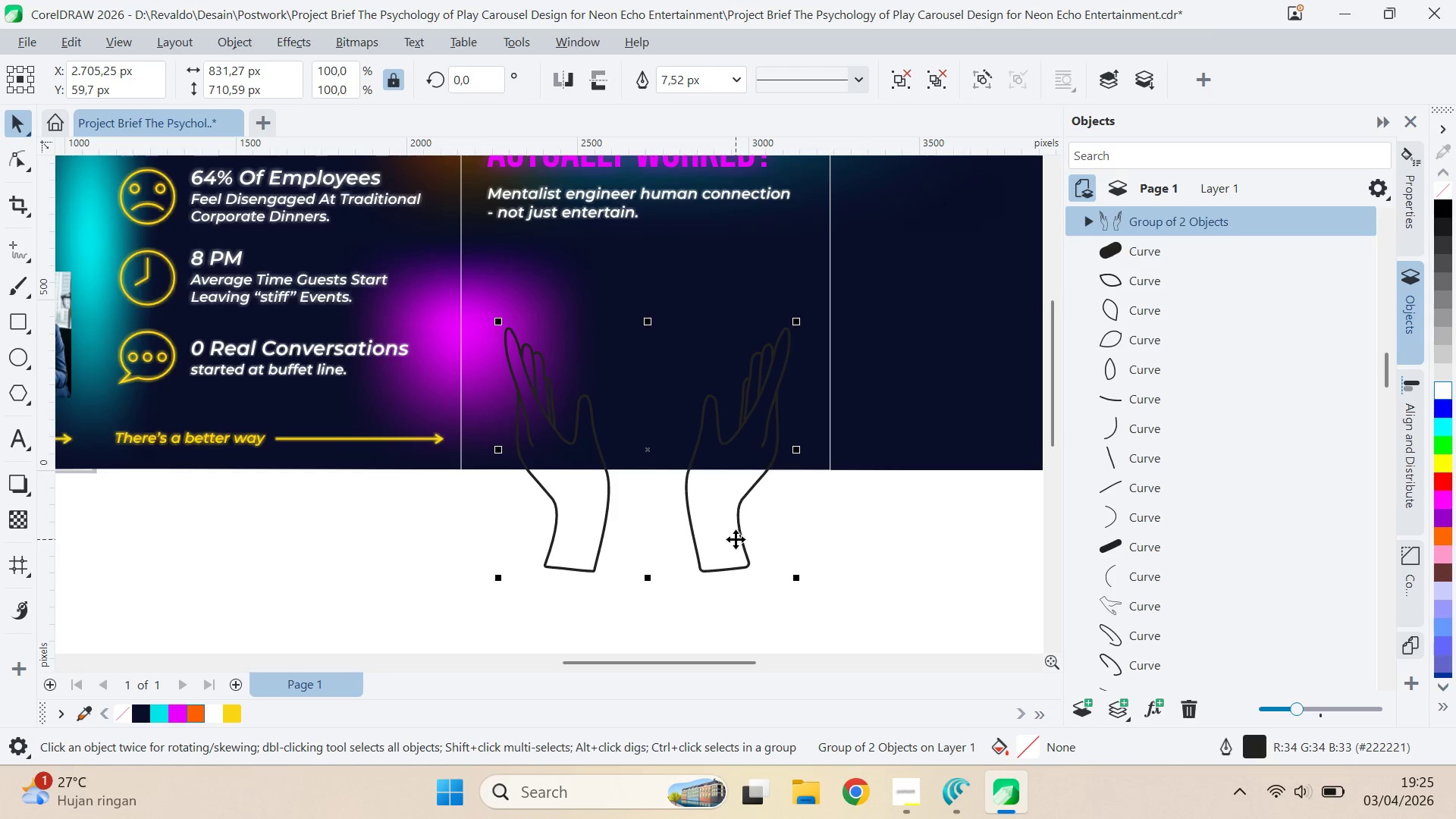 
left_click_drag(start_coordinate=[736, 539], to_coordinate=[733, 519])
 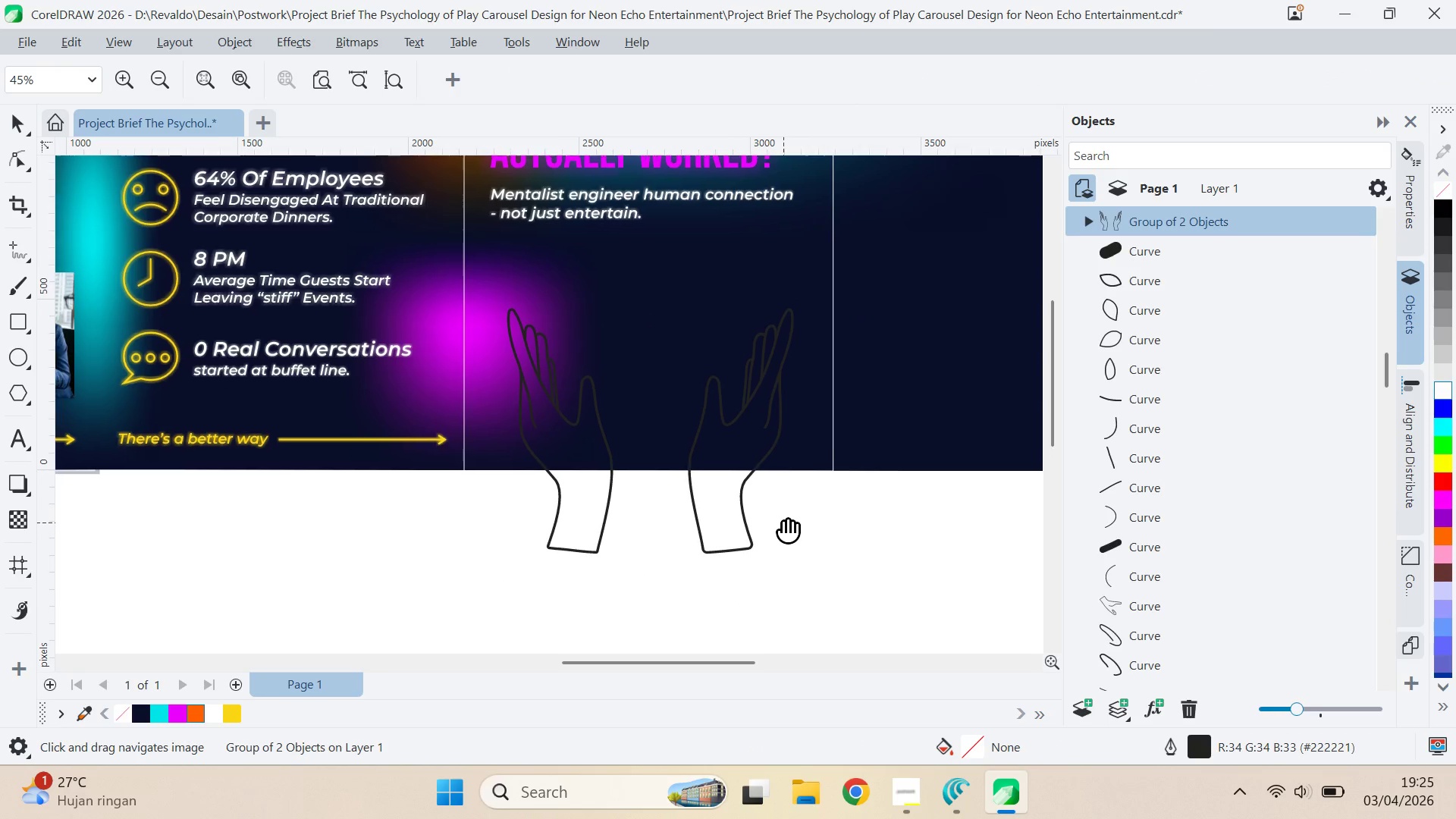 
hold_key(key=ShiftLeft, duration=0.95)
 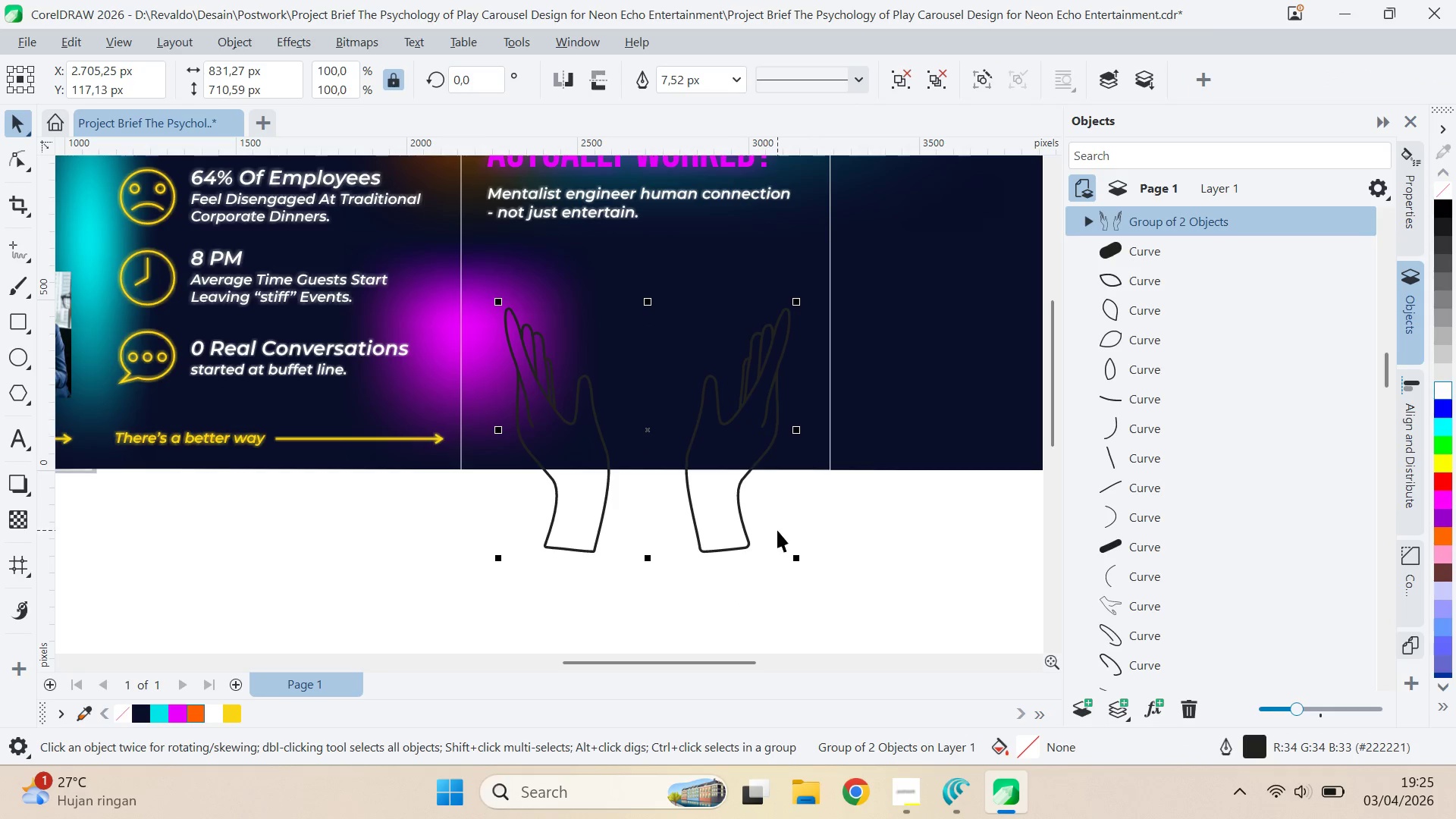 
type(qv)
 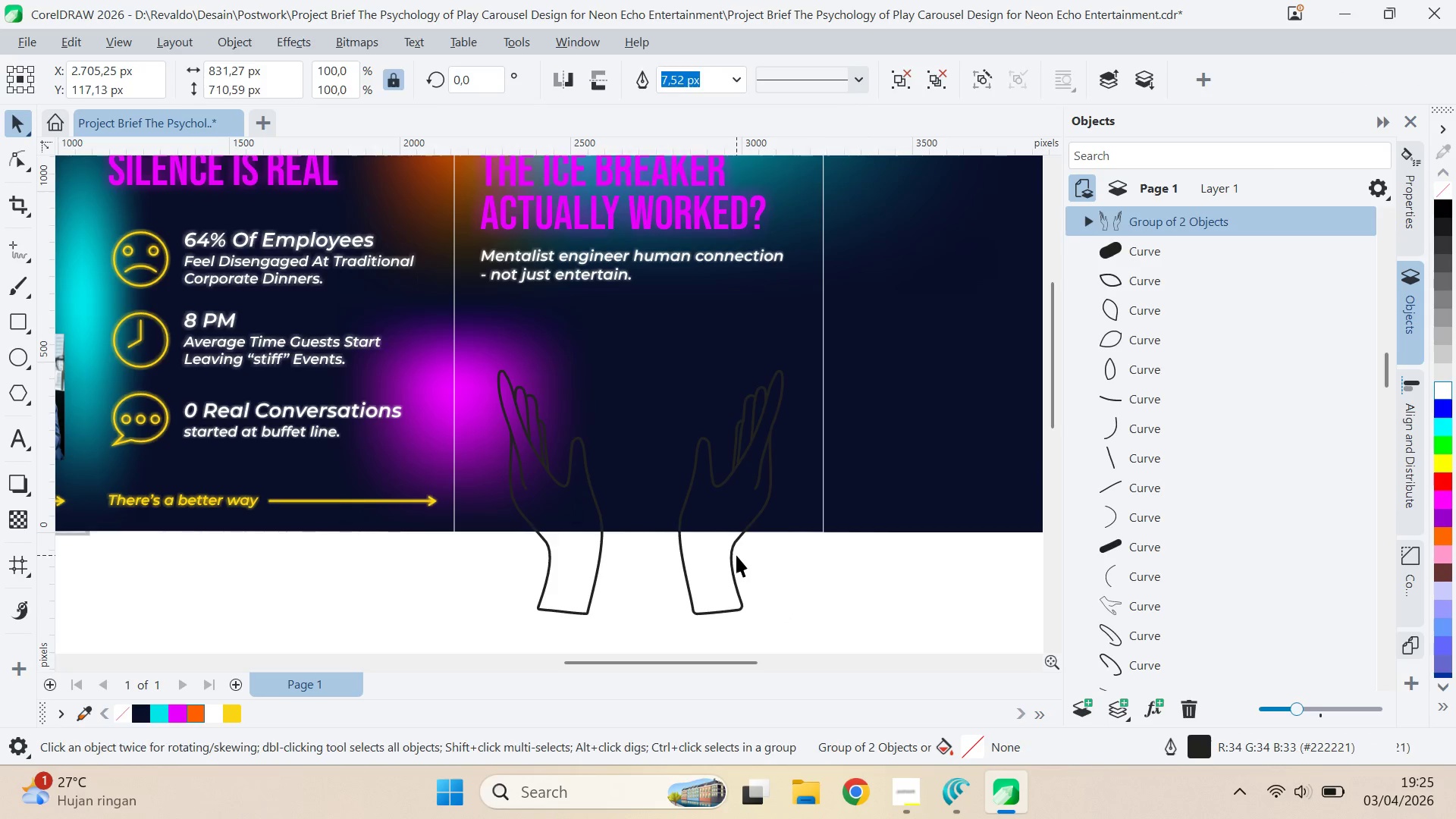 
left_click_drag(start_coordinate=[780, 523], to_coordinate=[774, 585])
 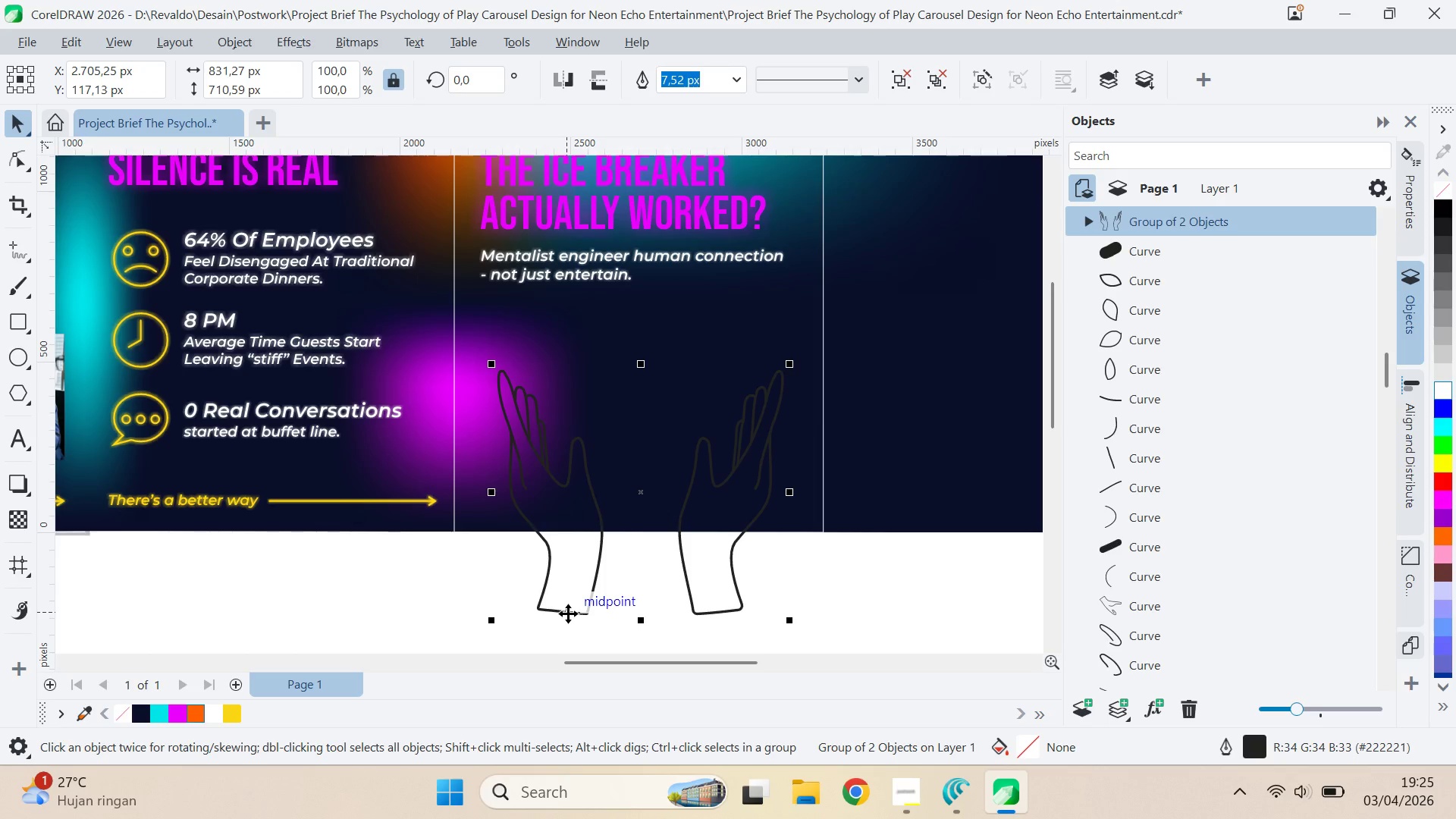 
wait(8.67)
 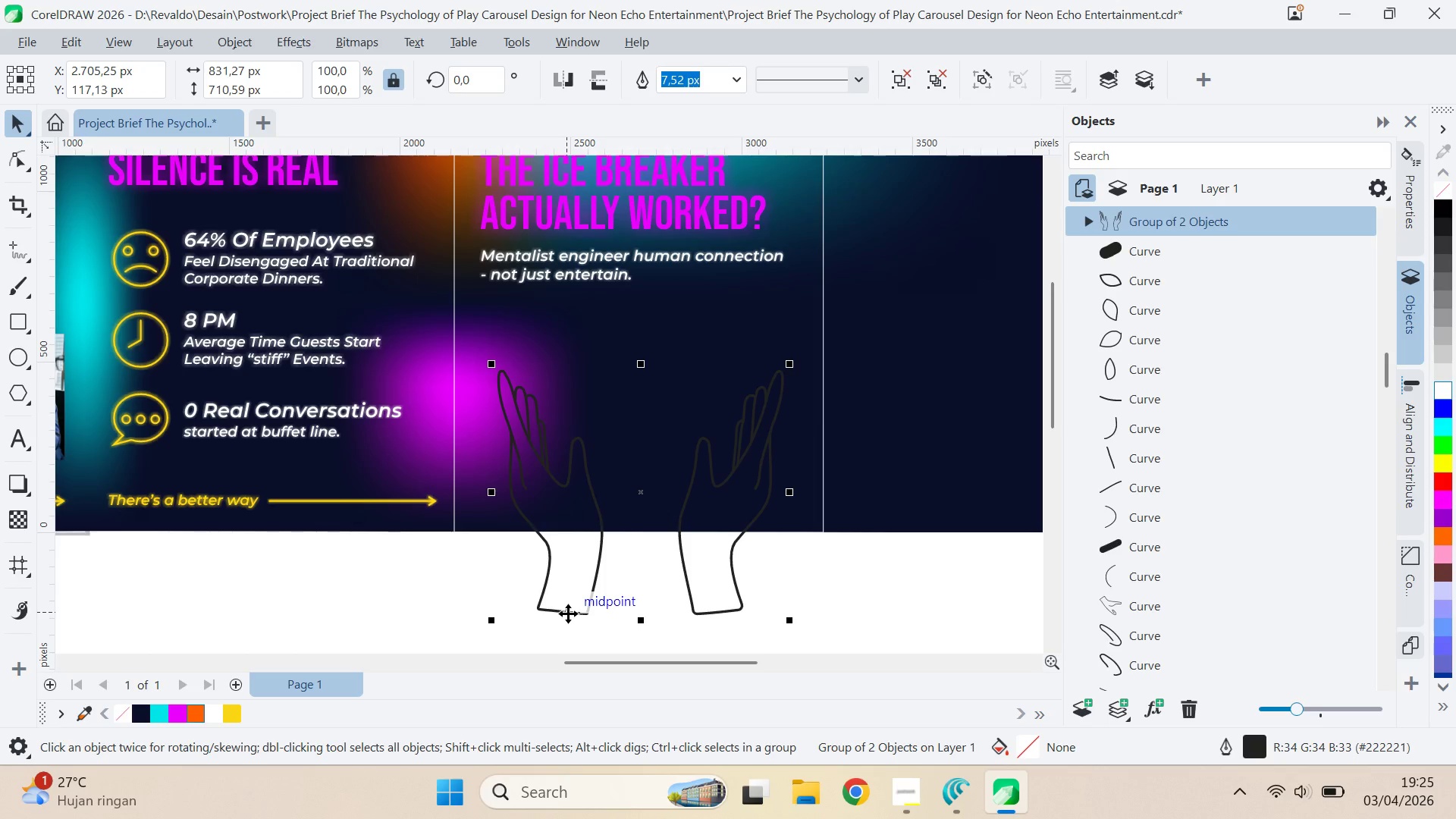 
right_click([162, 714])
 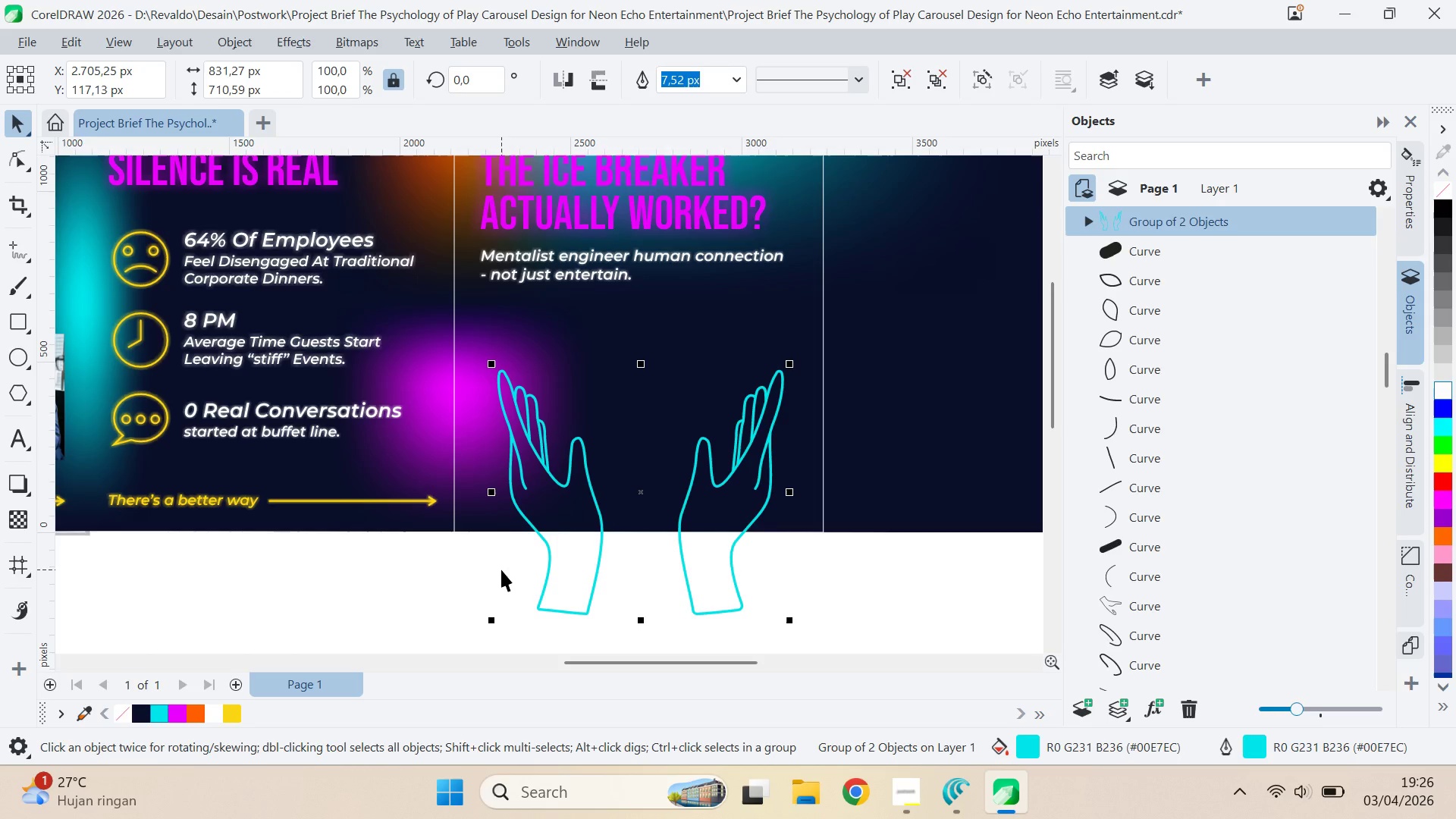 
wait(30.58)
 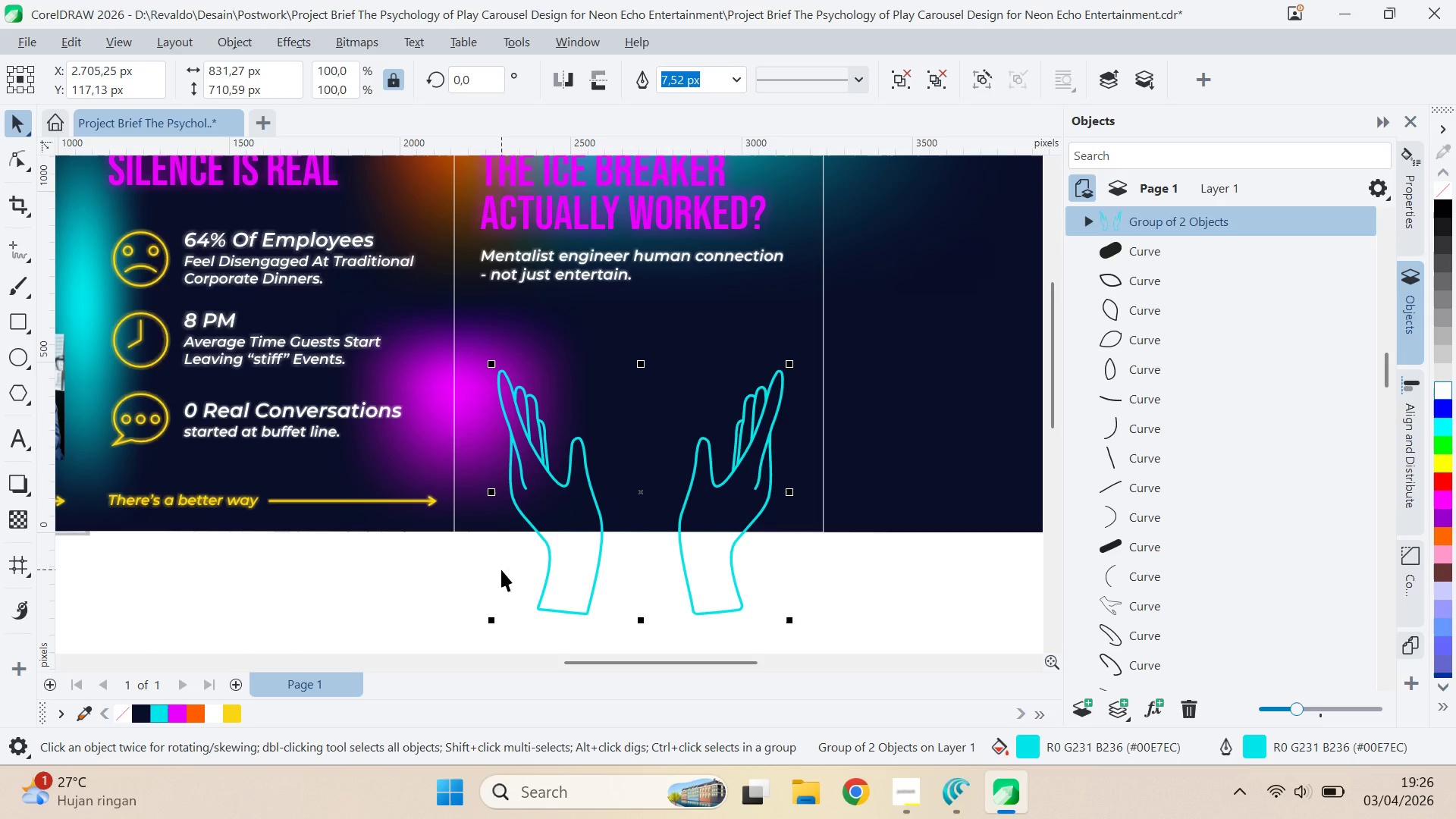 
left_click([326, 0])
 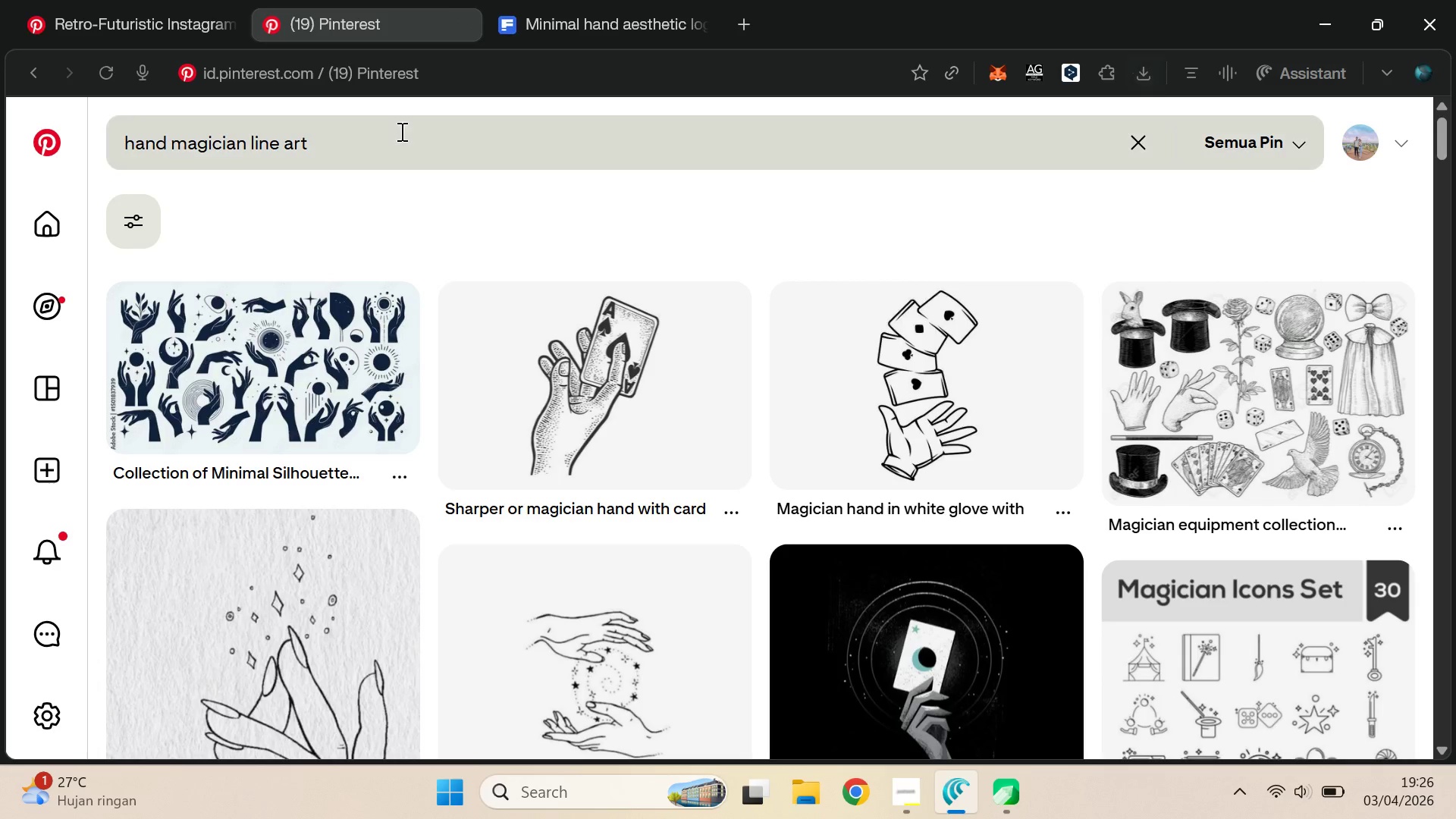 
double_click([400, 131])
 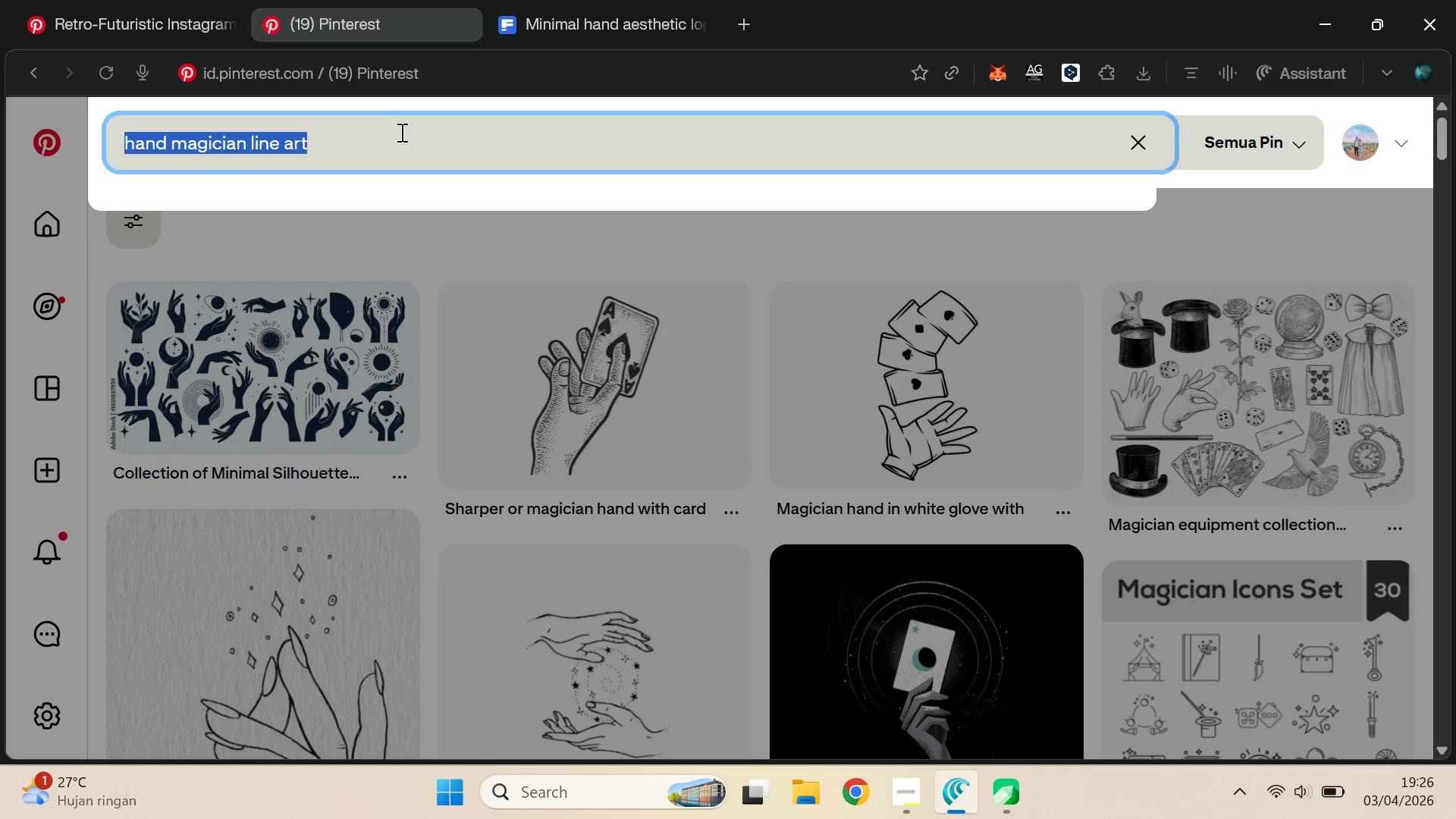 
hold_key(key=ControlLeft, duration=0.33)
 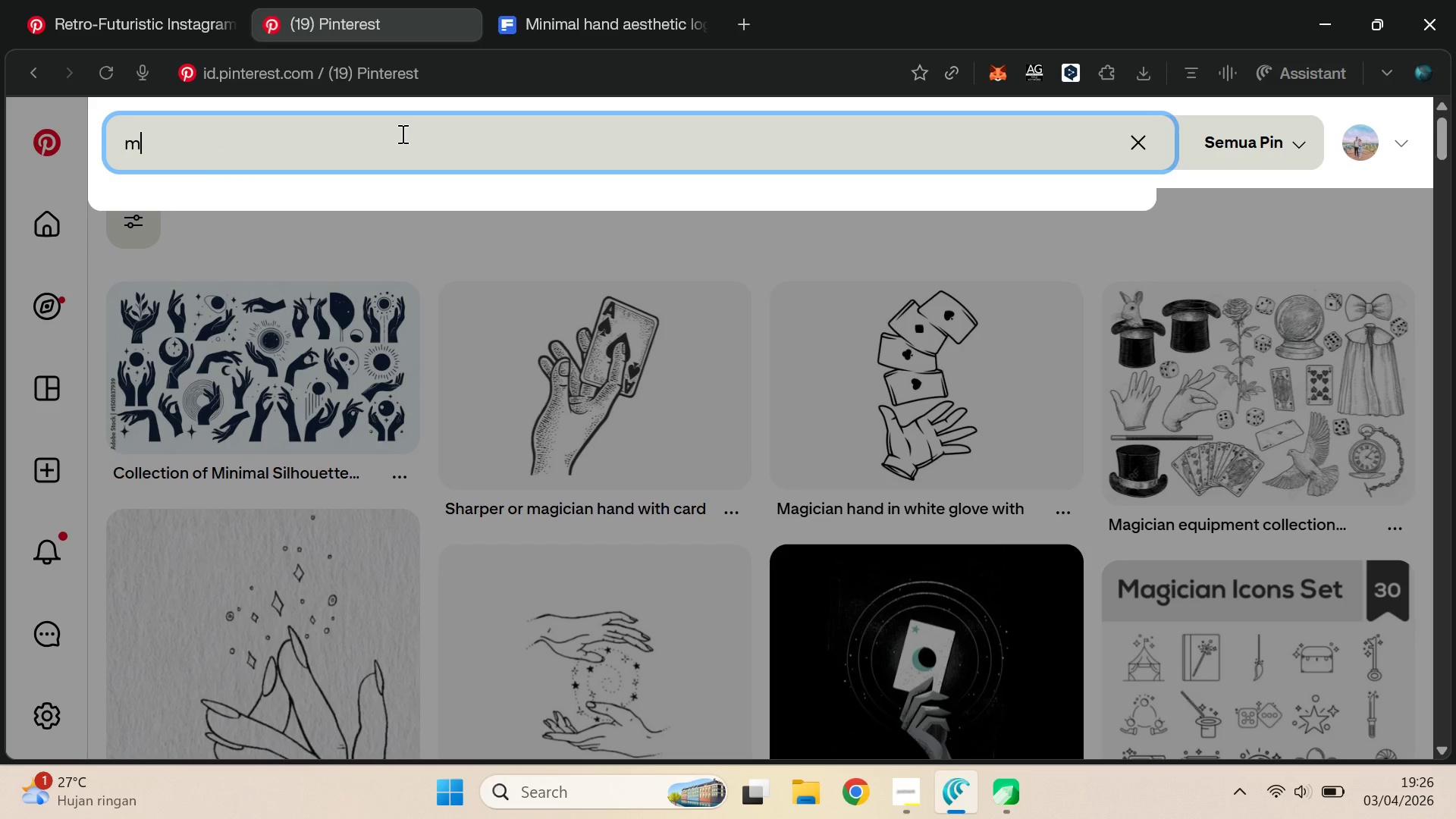 
type(mind ray)
 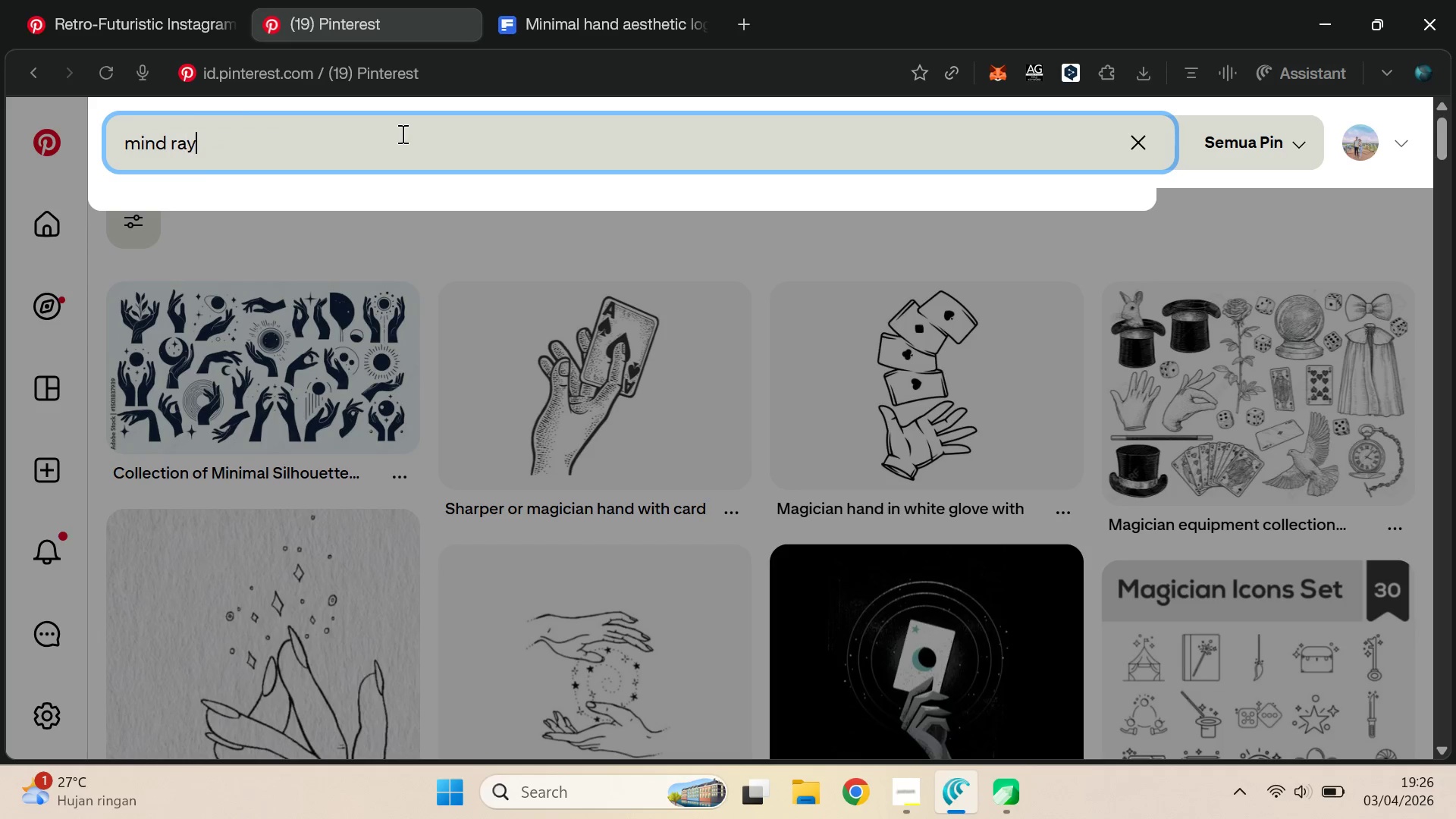 
key(Enter)
 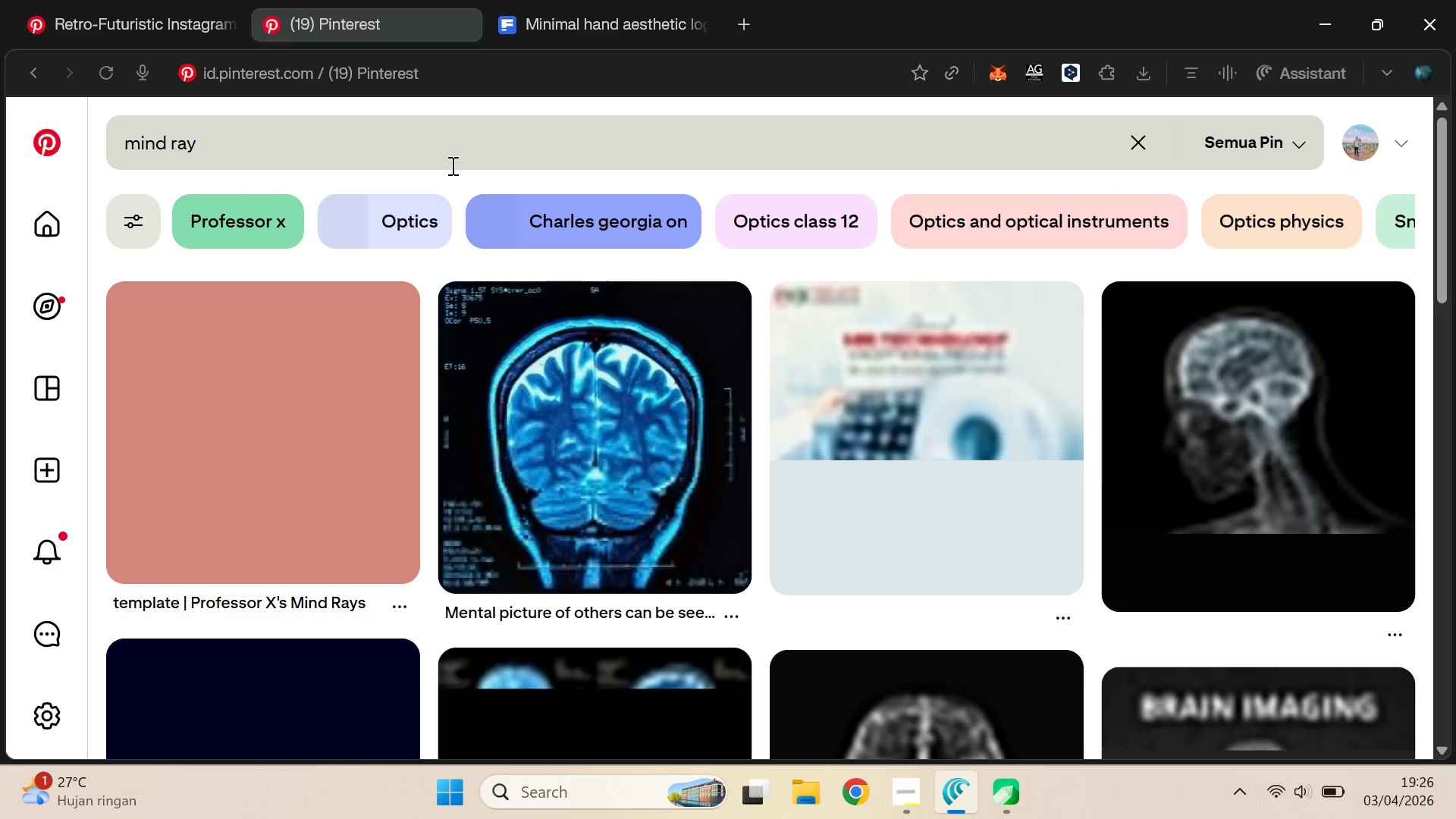 
wait(5.92)
 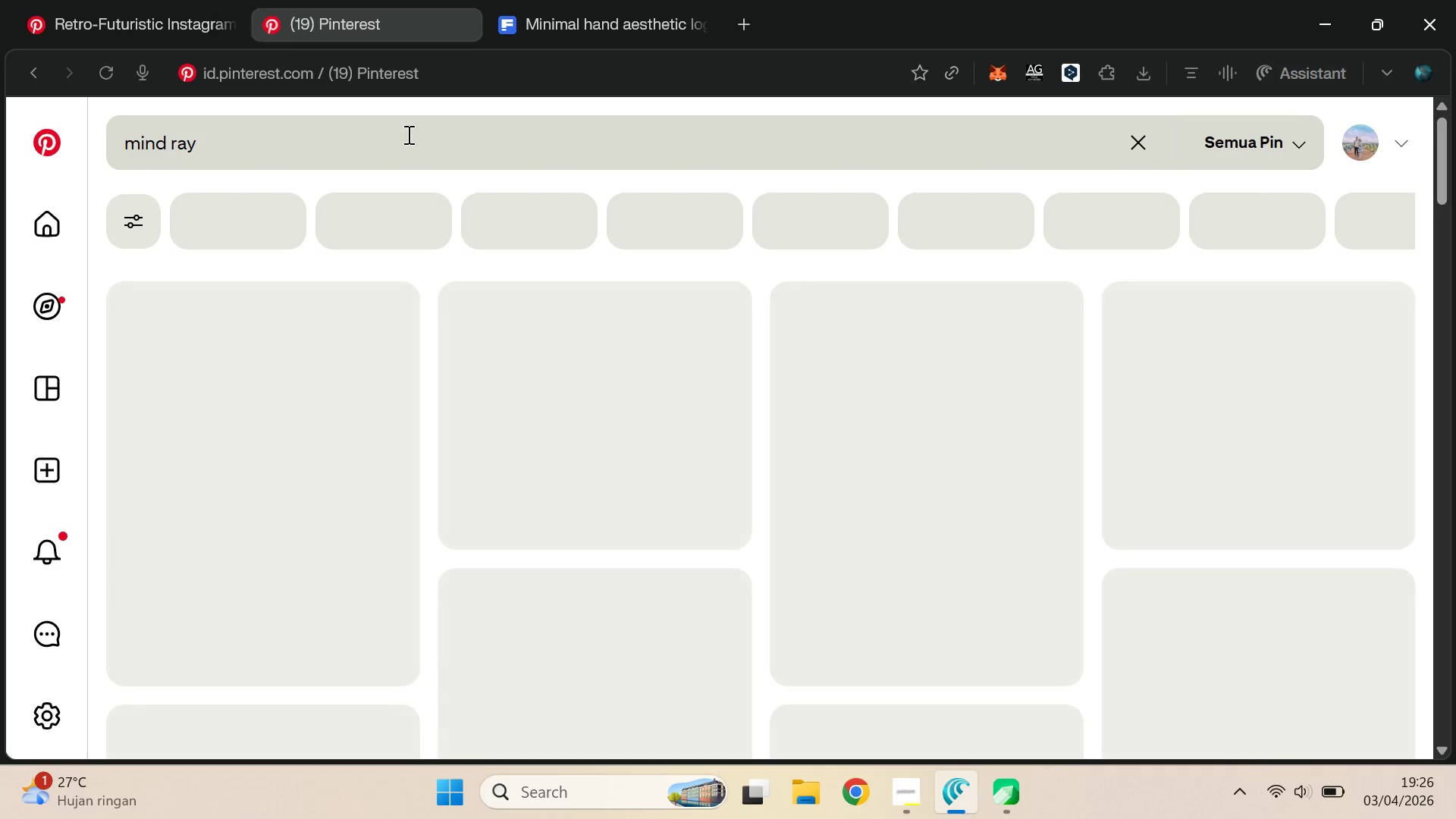 
scroll: coordinate [451, 165], scroll_direction: down, amount: 2.0
 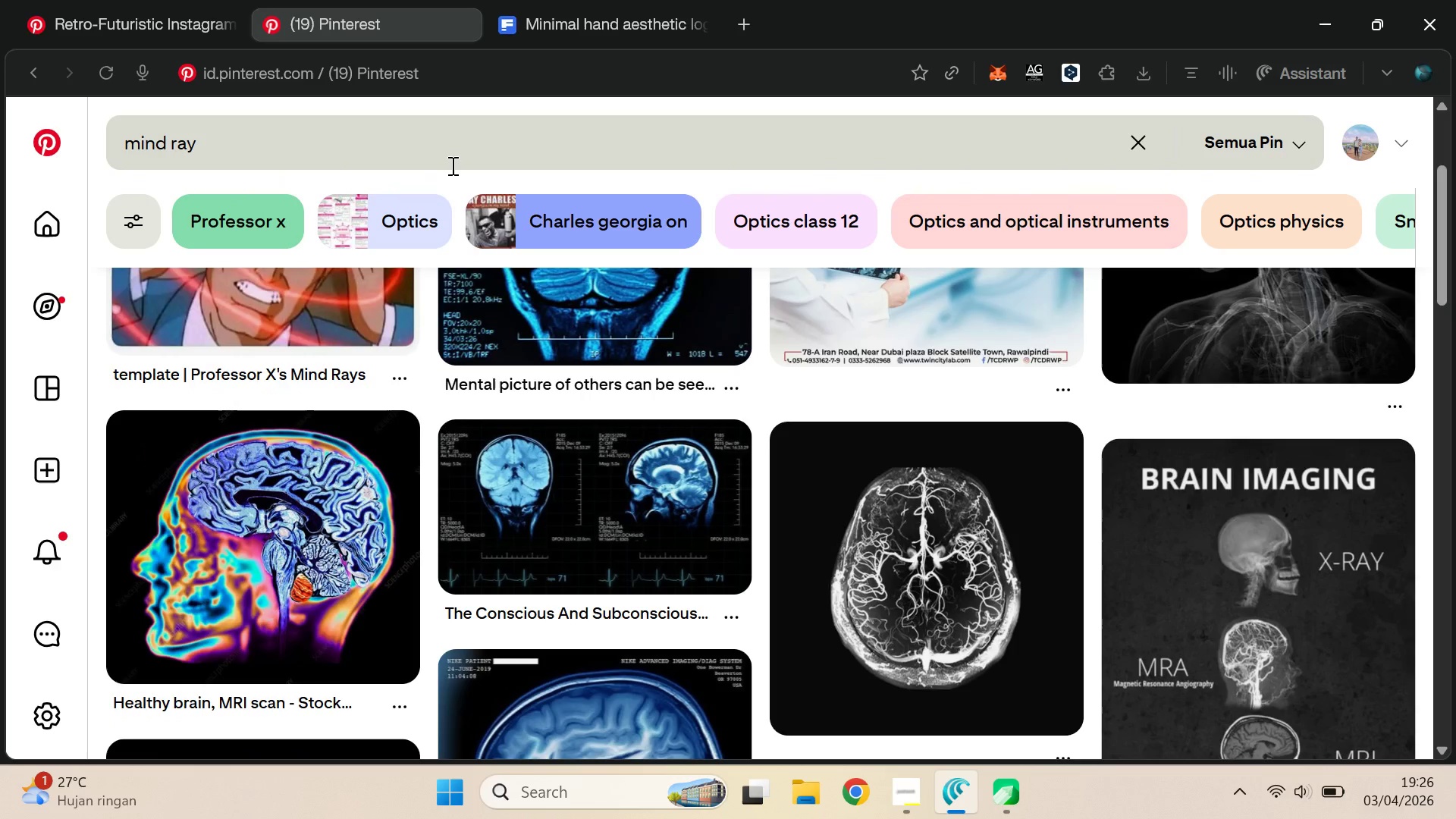 
key(Alt+AltLeft)
 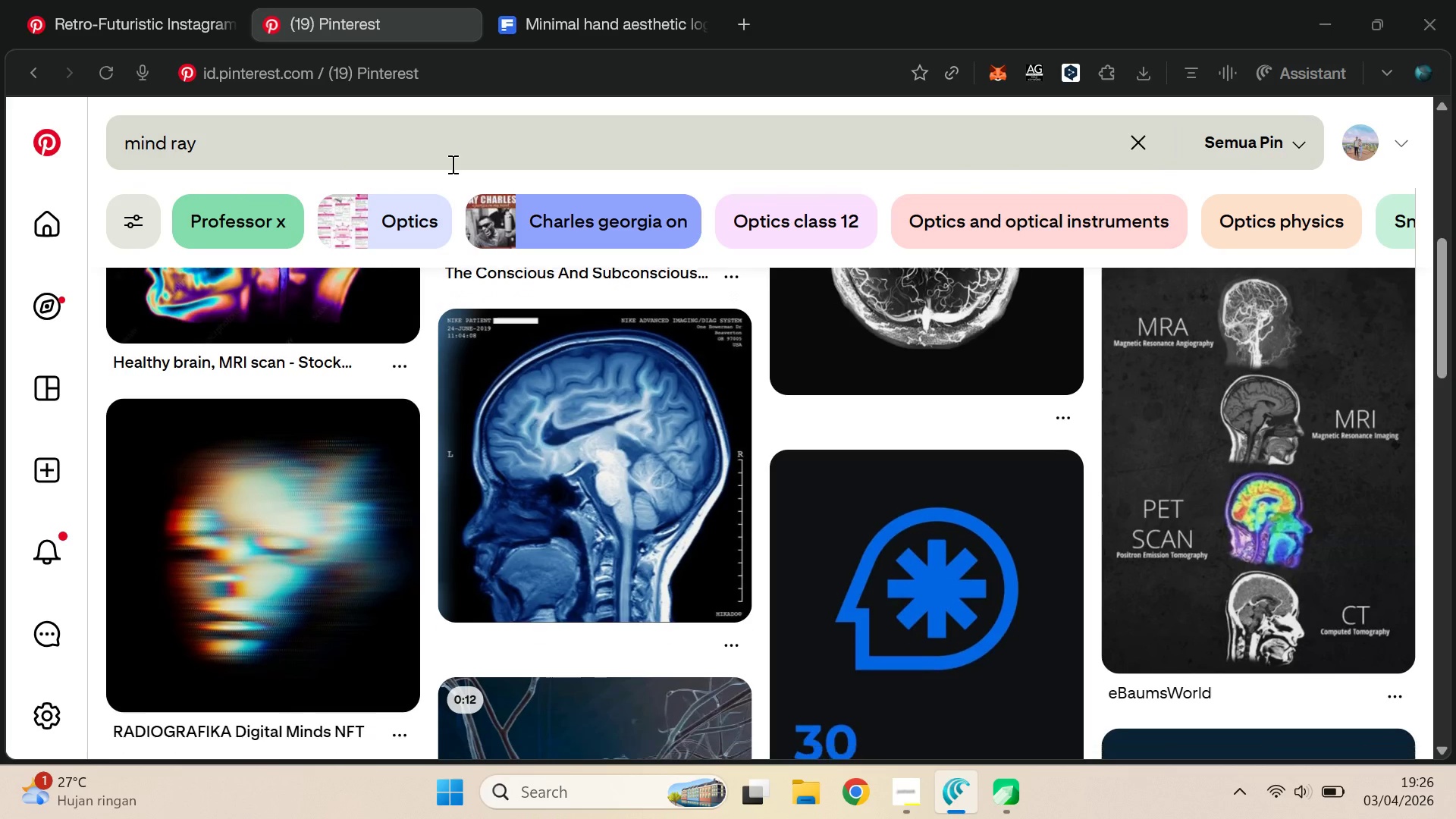 
key(Alt+Tab)
 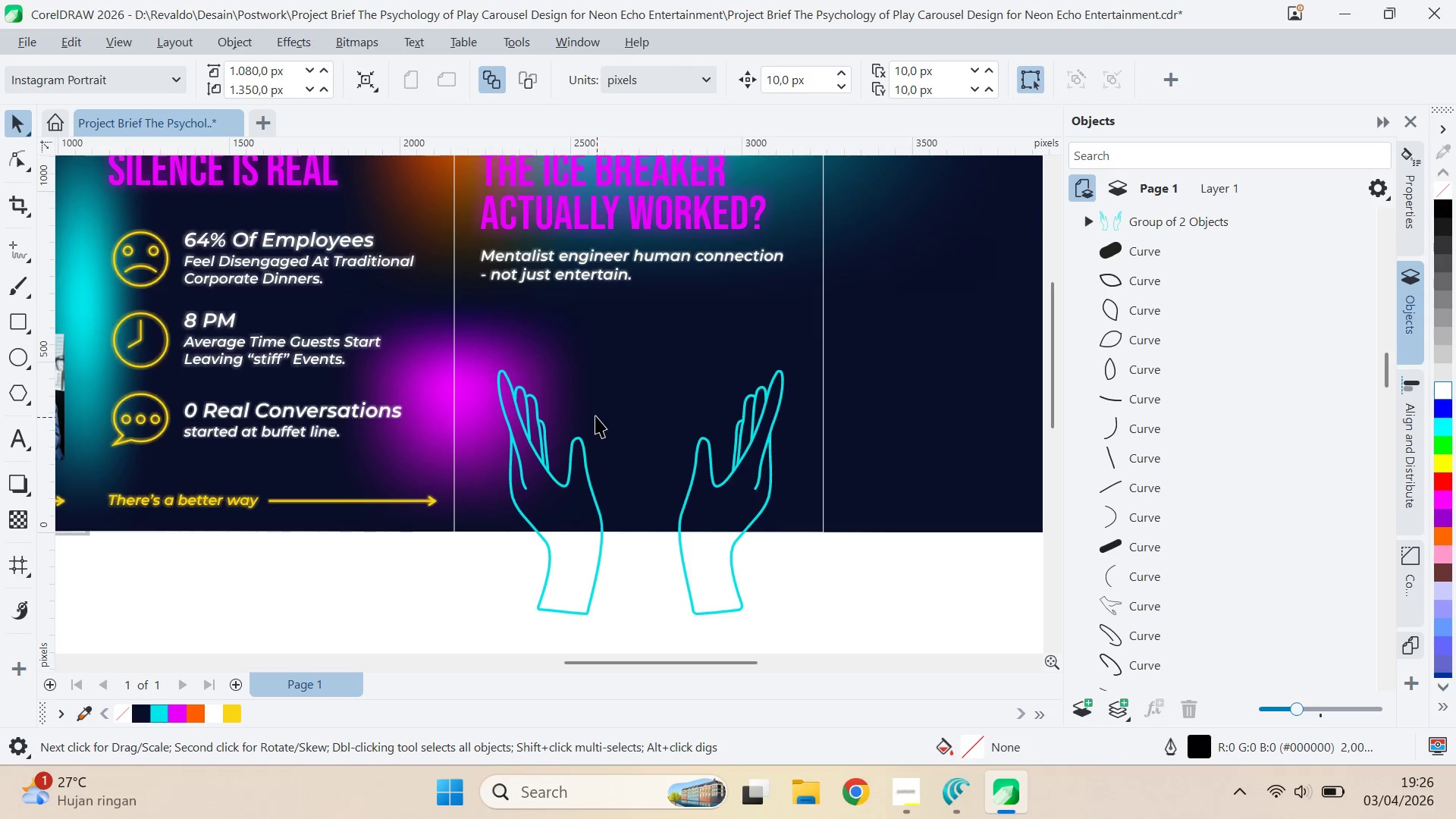 
scroll: coordinate [451, 164], scroll_direction: down, amount: 1.0
 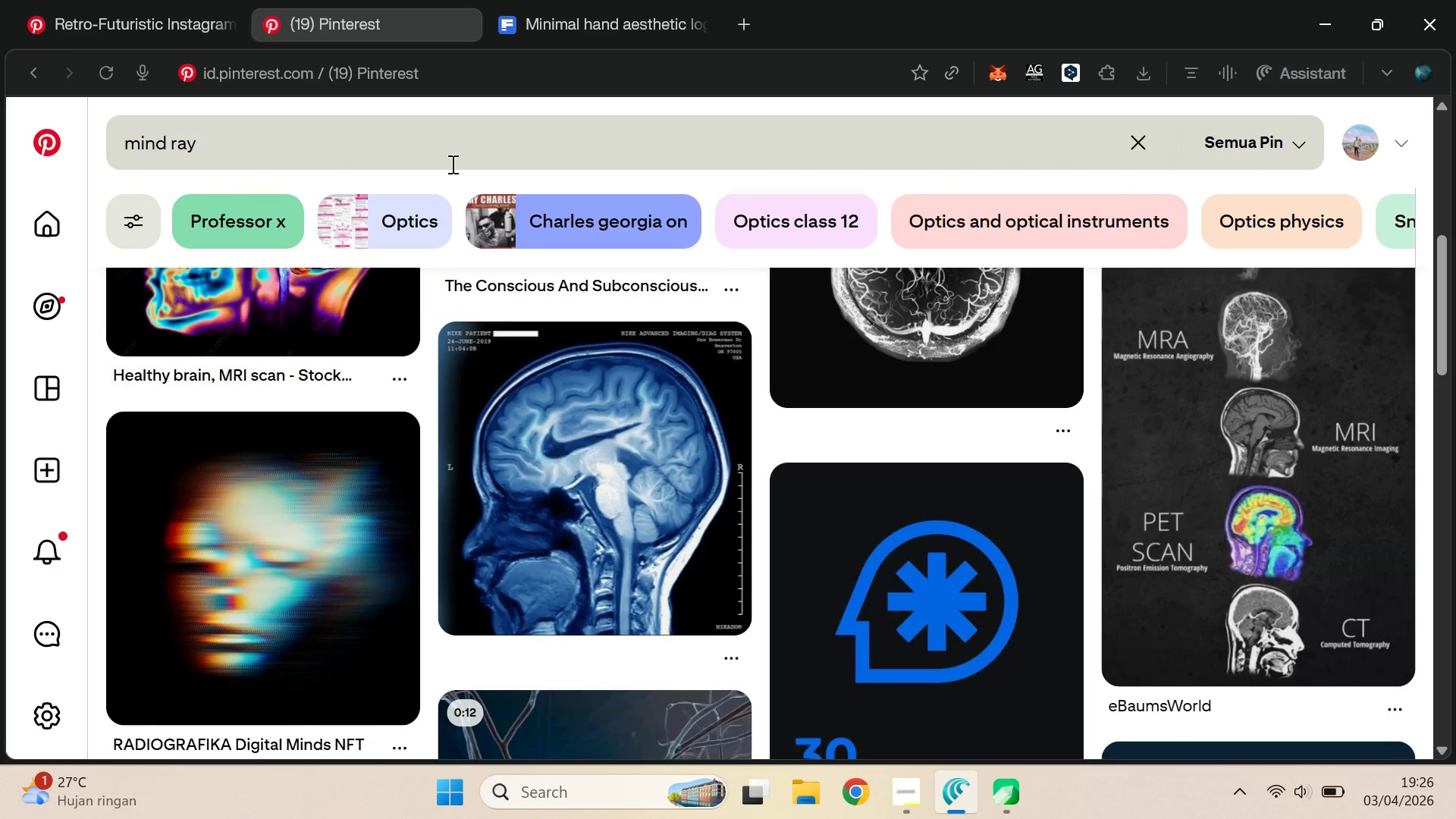 
left_click([570, 453])
 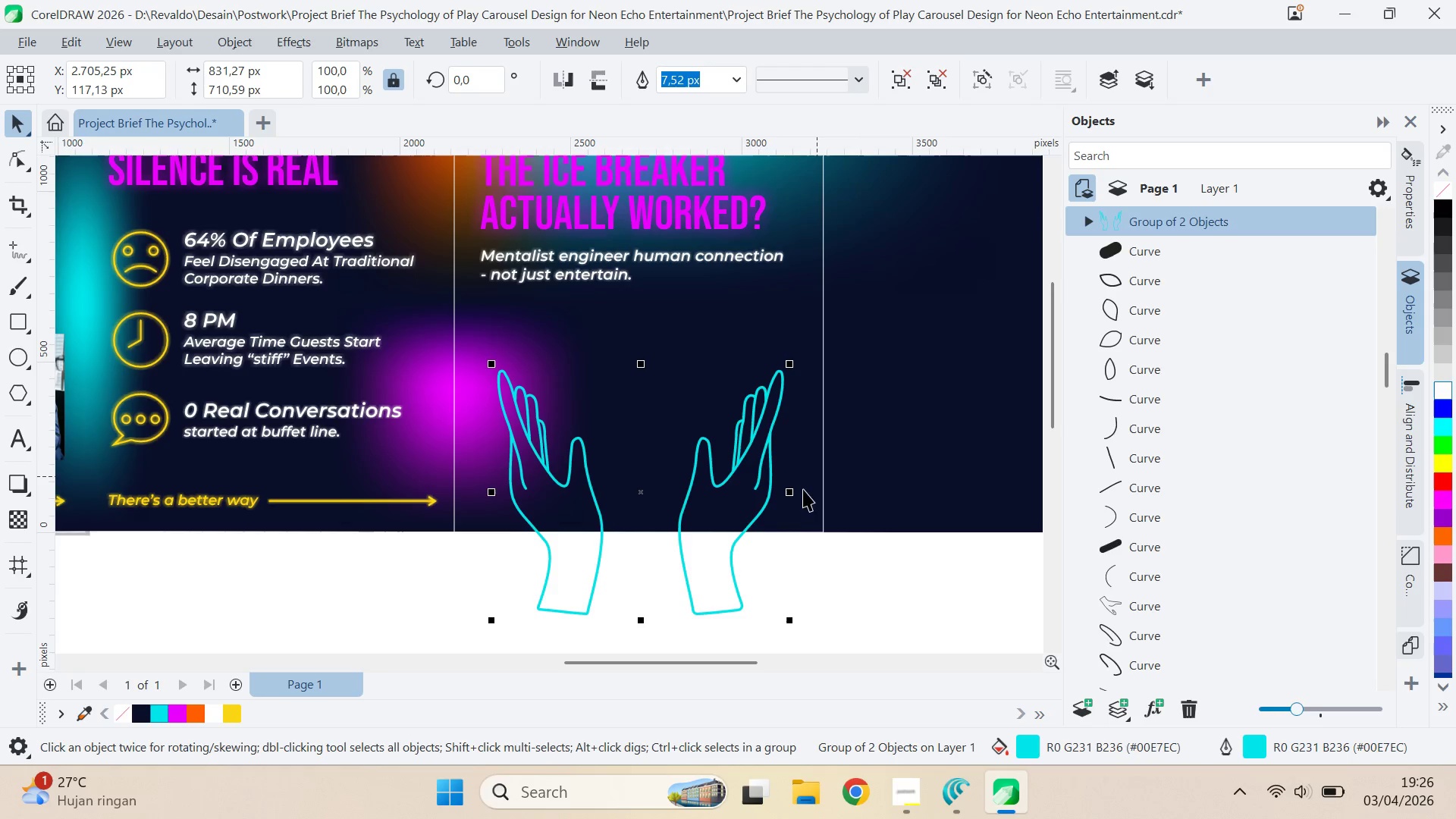 
hold_key(key=ShiftLeft, duration=0.86)
left_click([821, 520])
 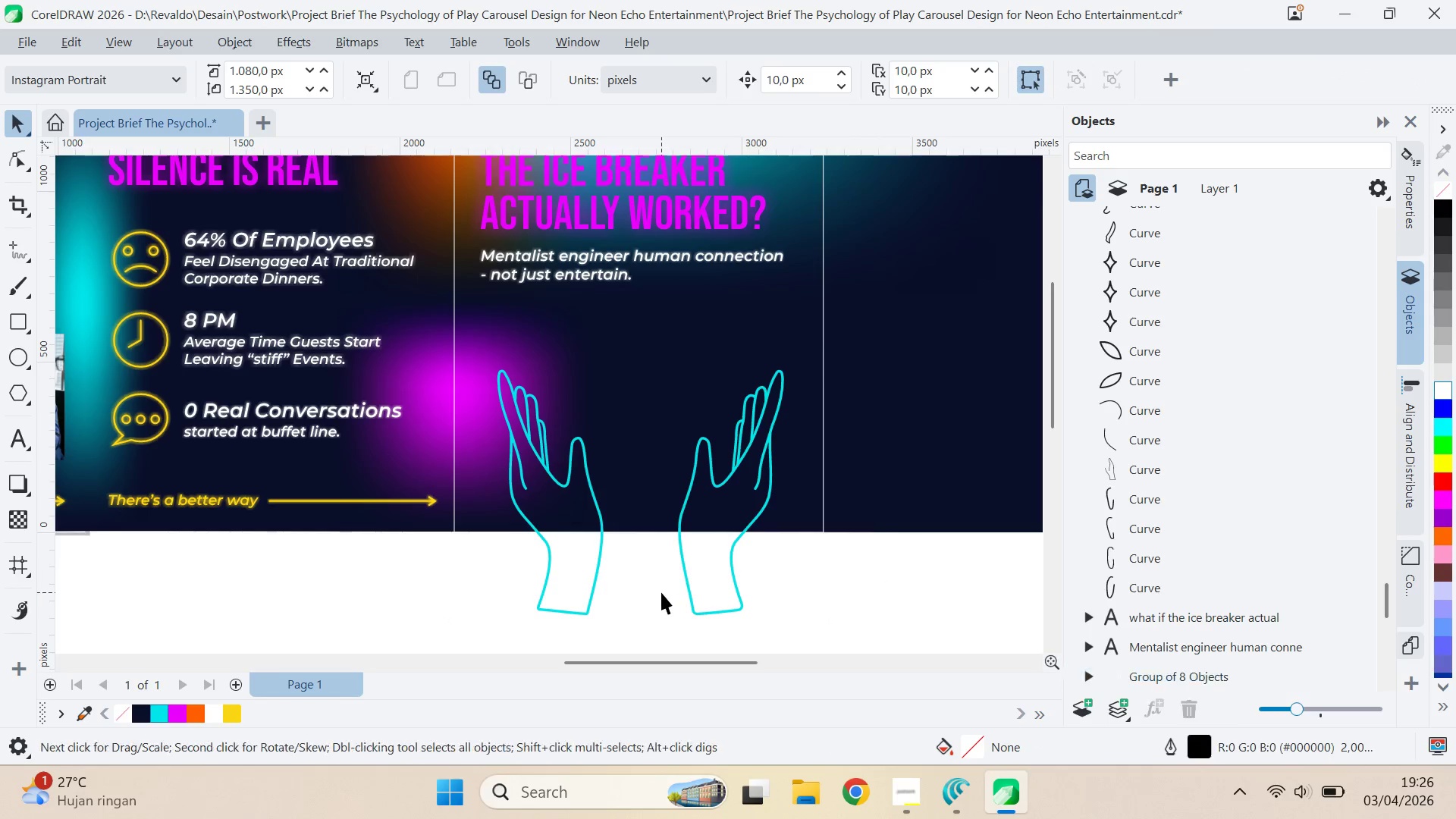 
left_click([684, 581])
 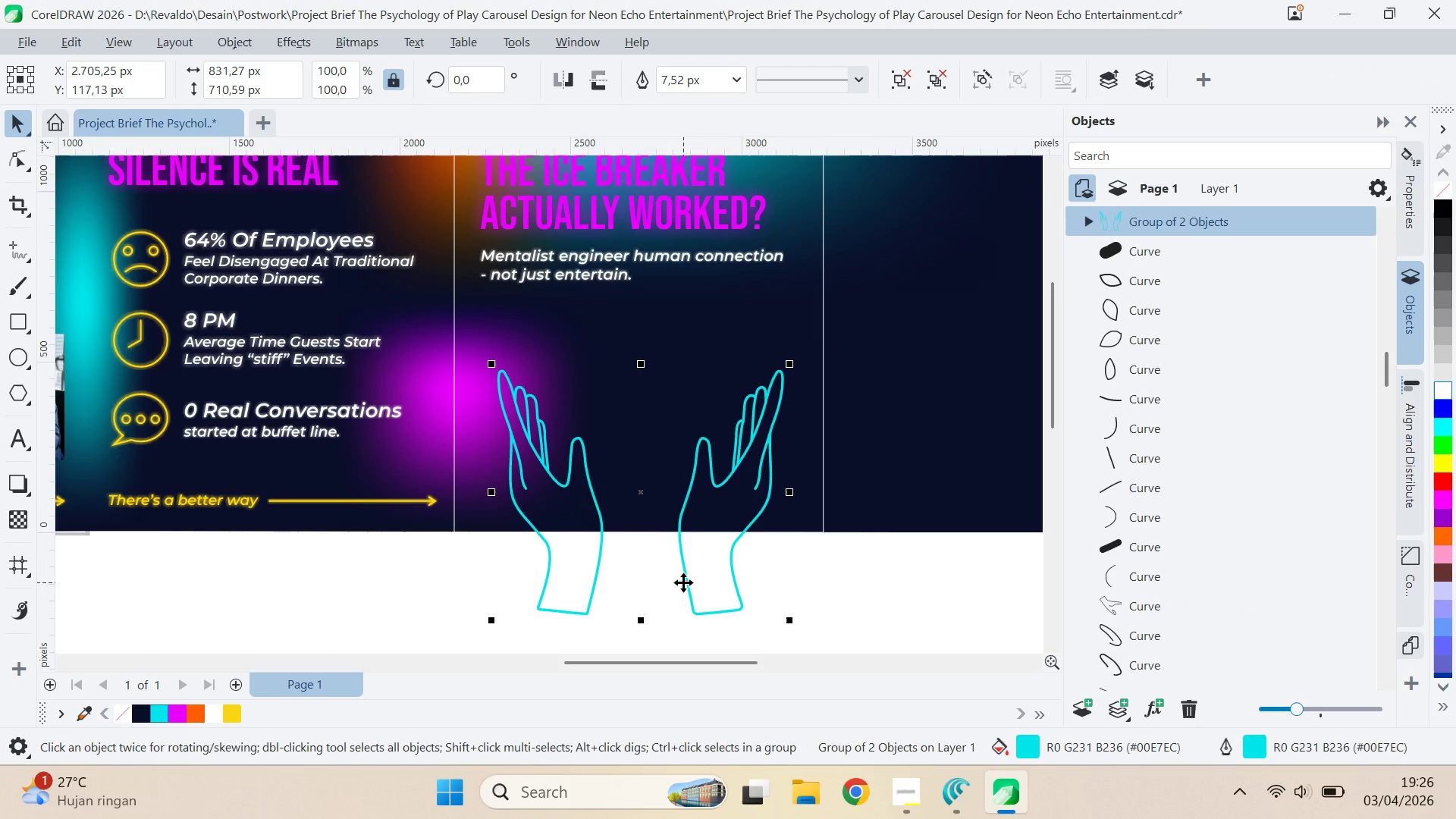 
key(Delete)
 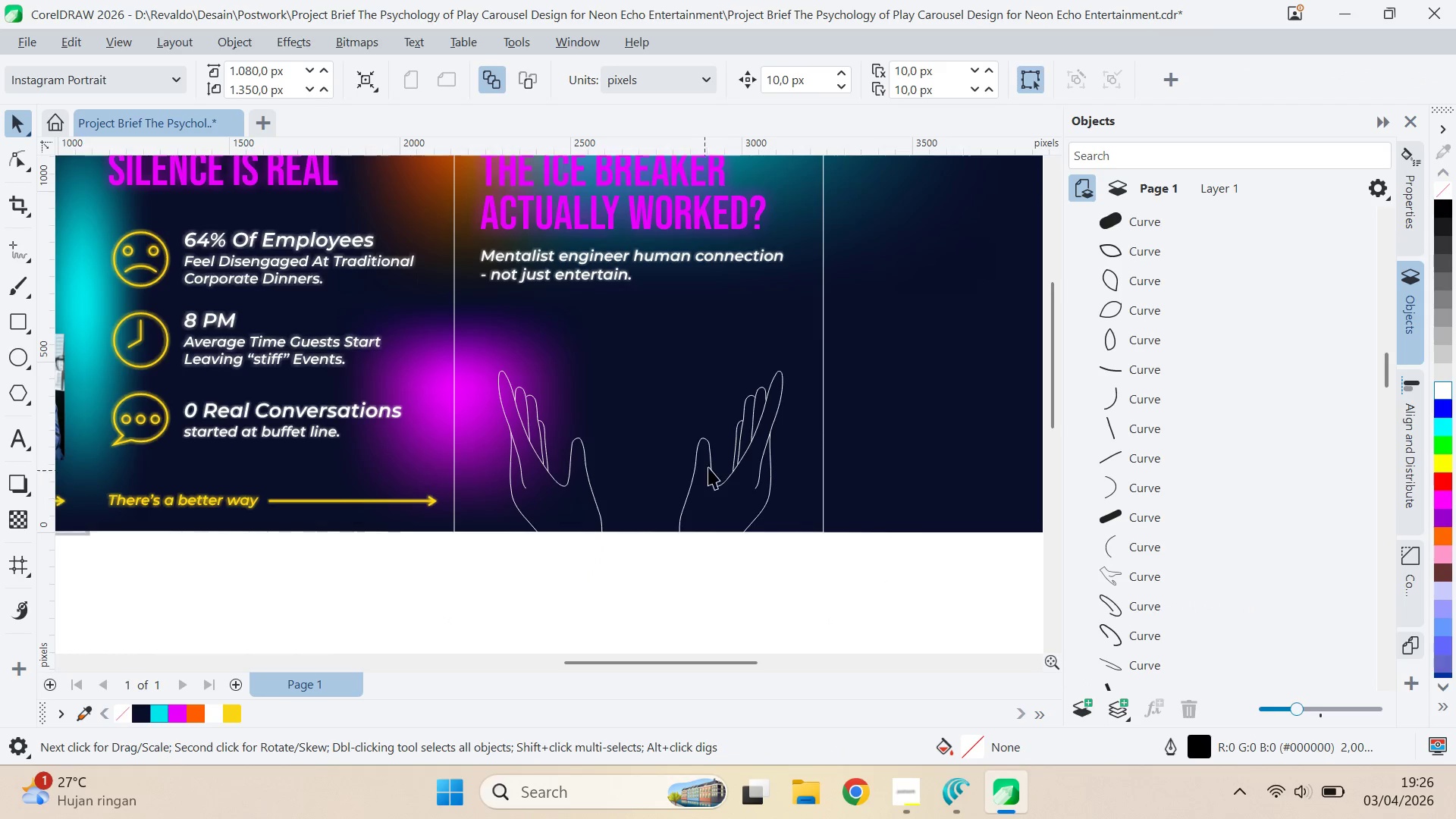 
left_click([708, 466])
 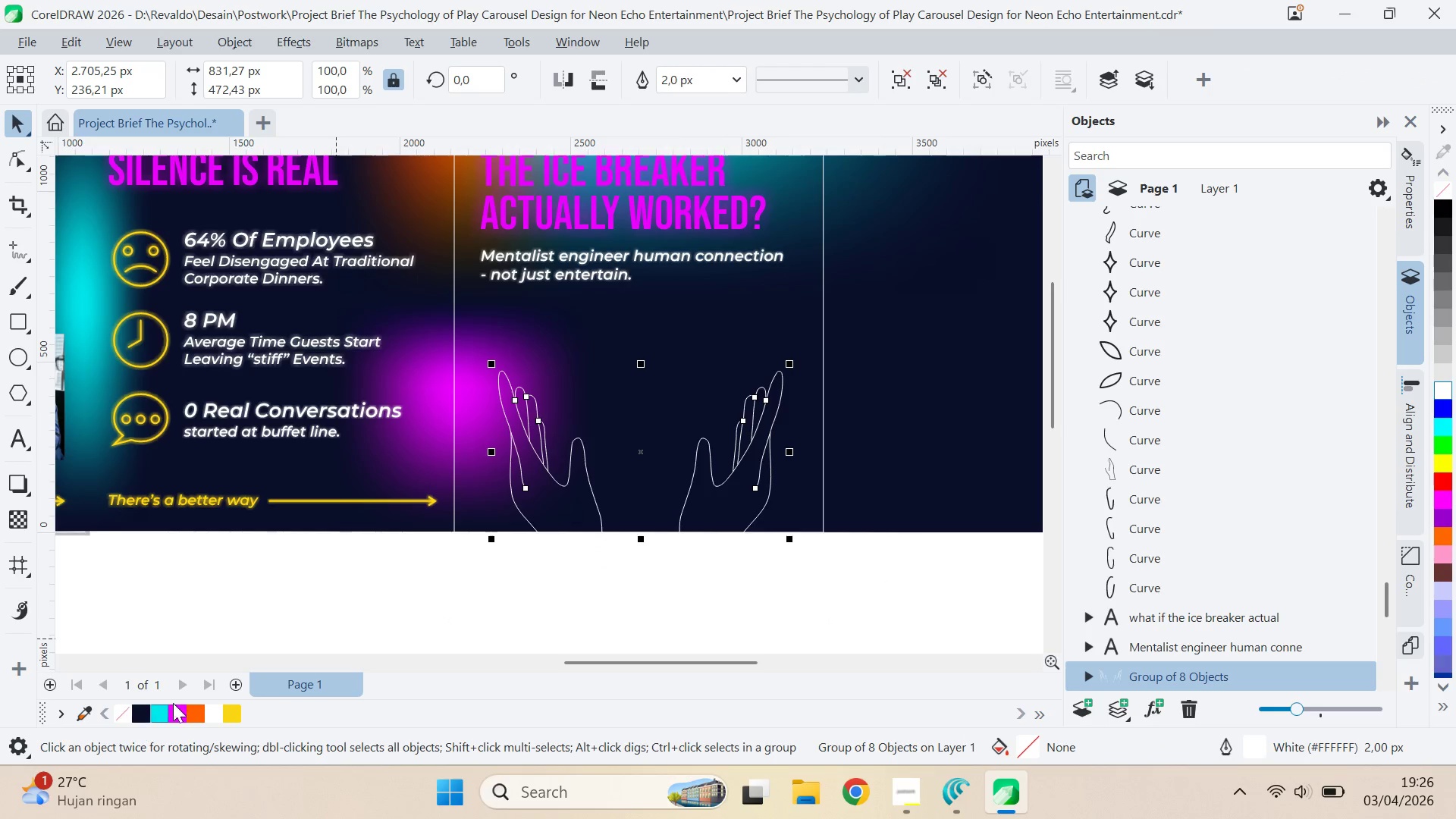 
right_click([167, 711])
 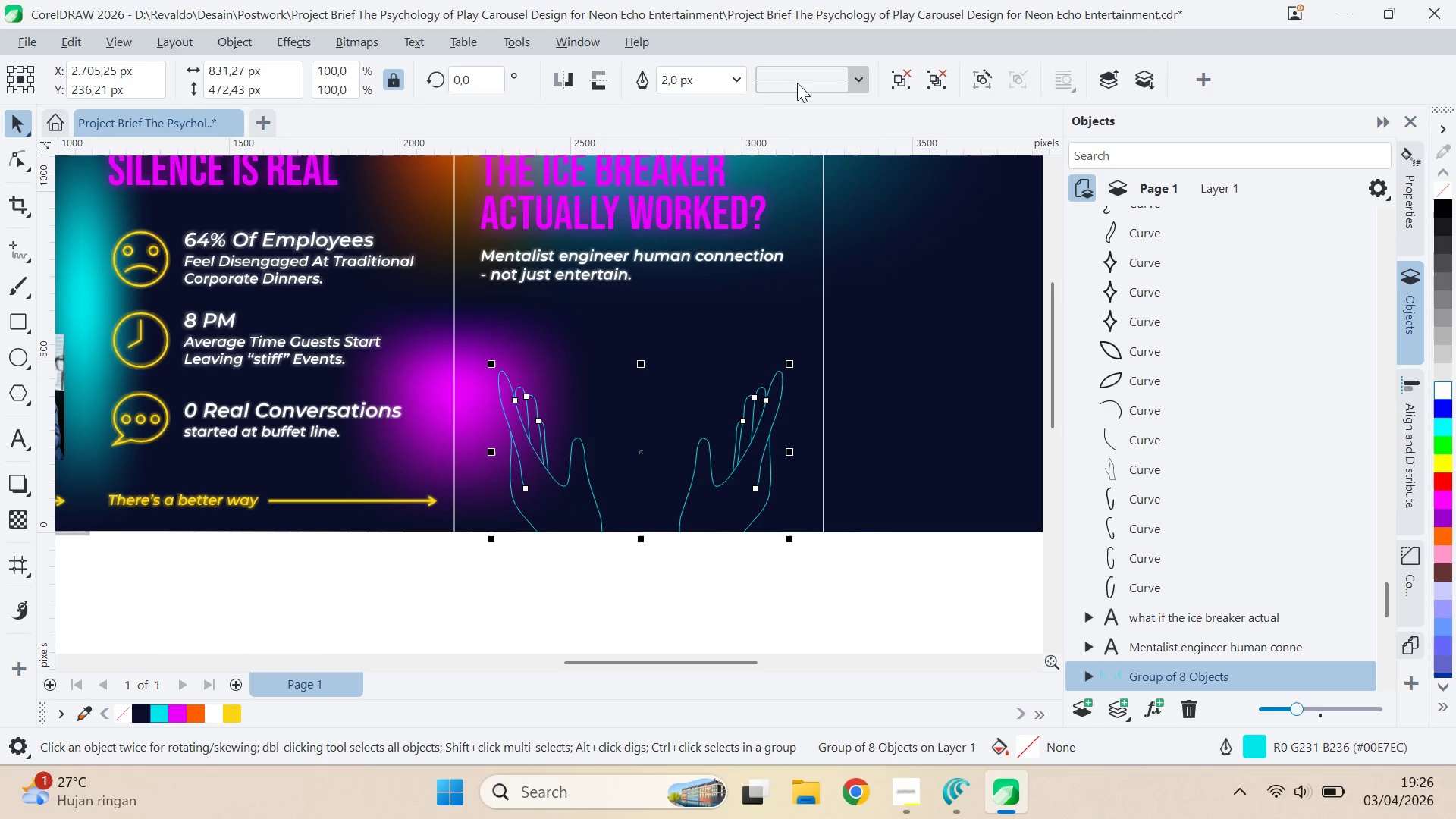 
left_click([735, 82])
 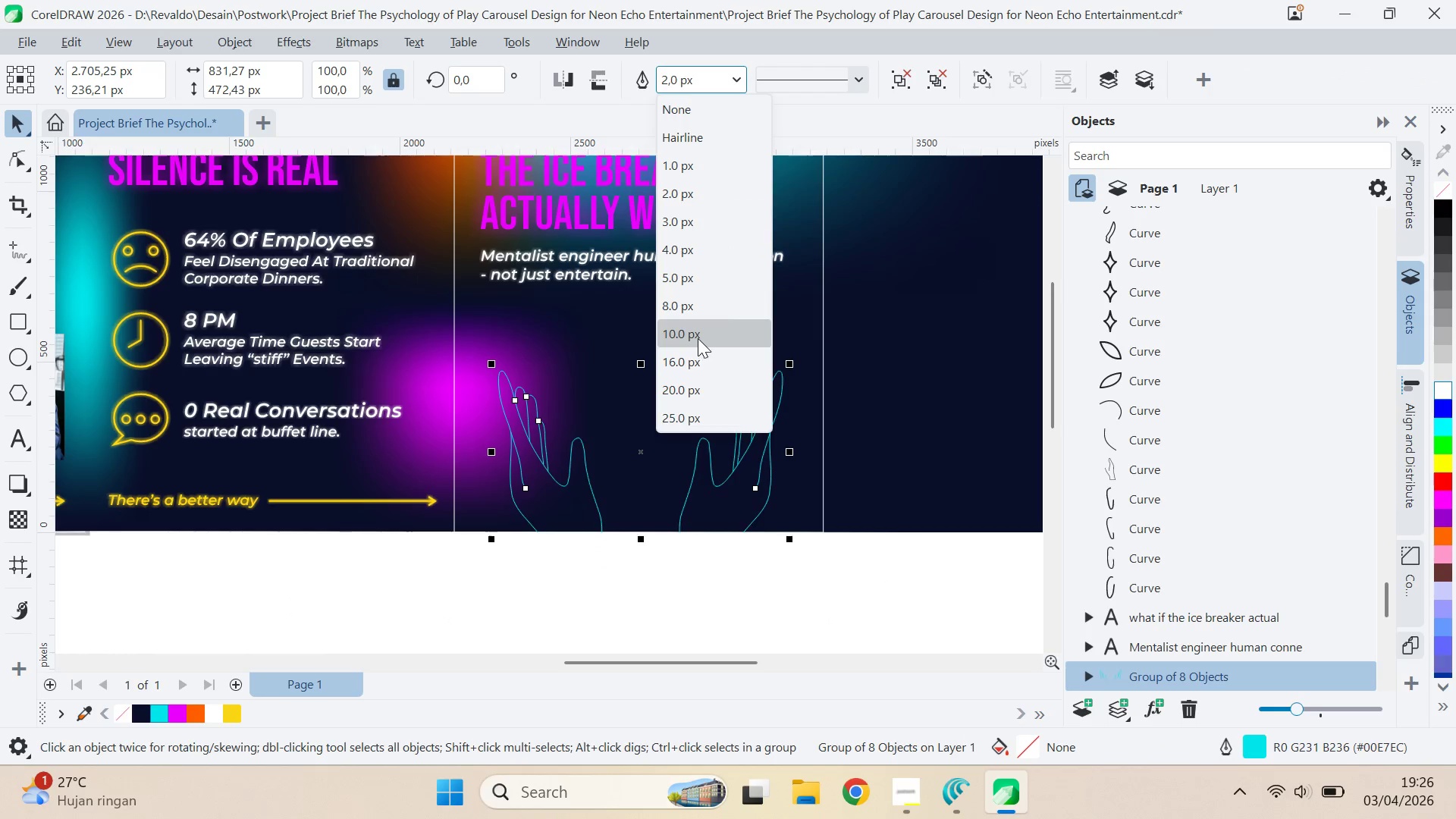 
left_click([702, 328])
 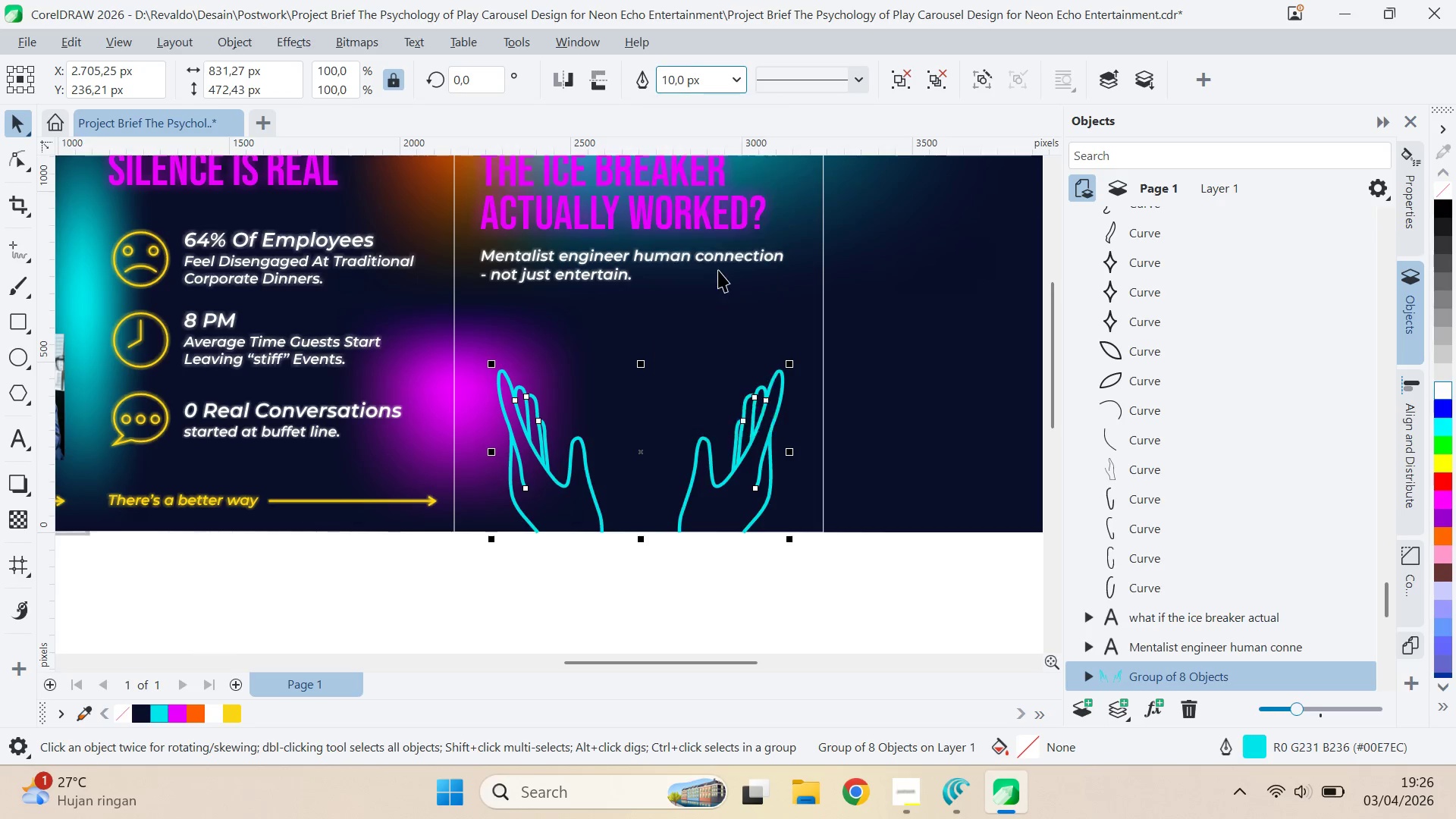 
left_click([738, 77])
 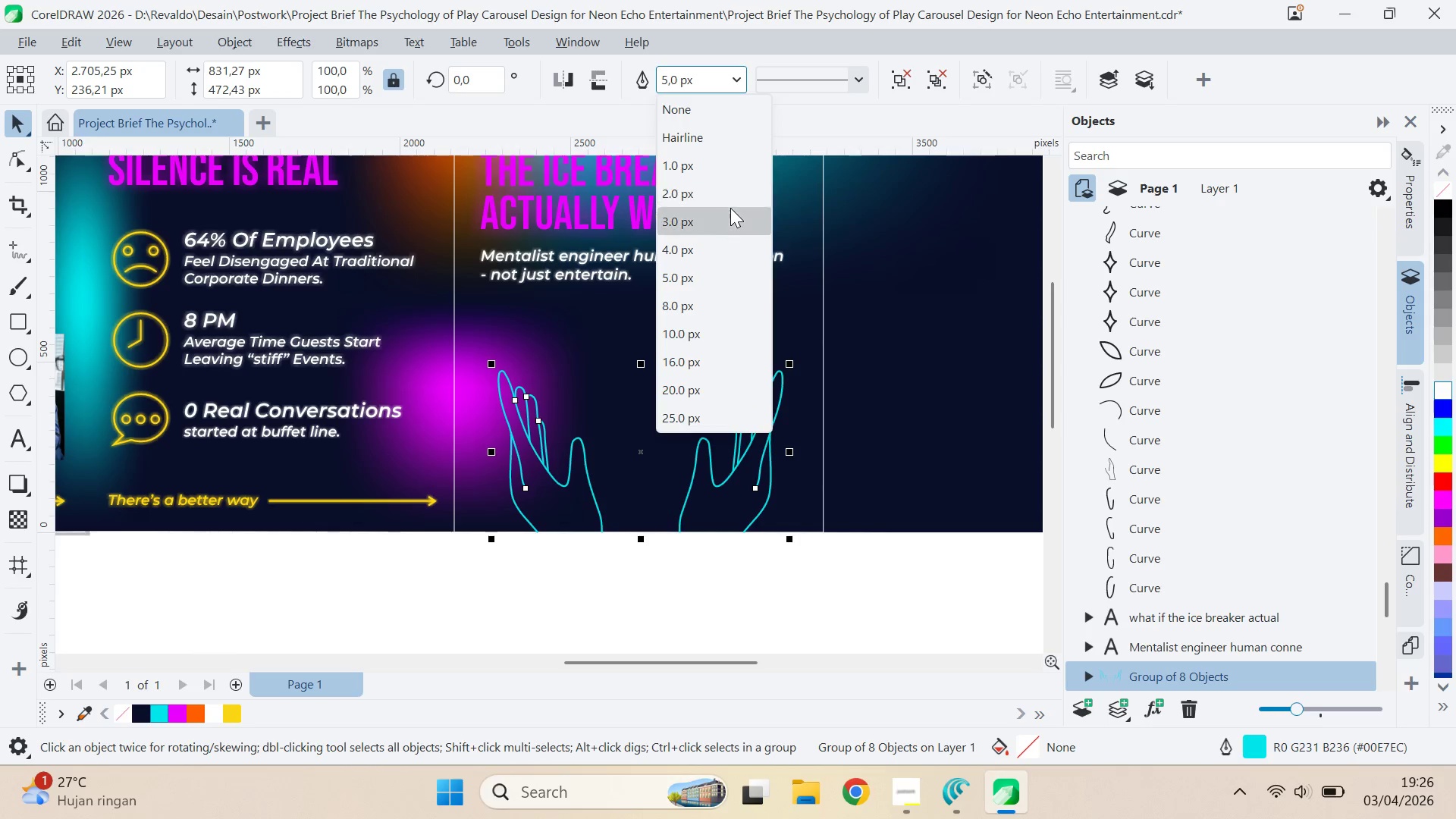 
left_click([731, 215])
 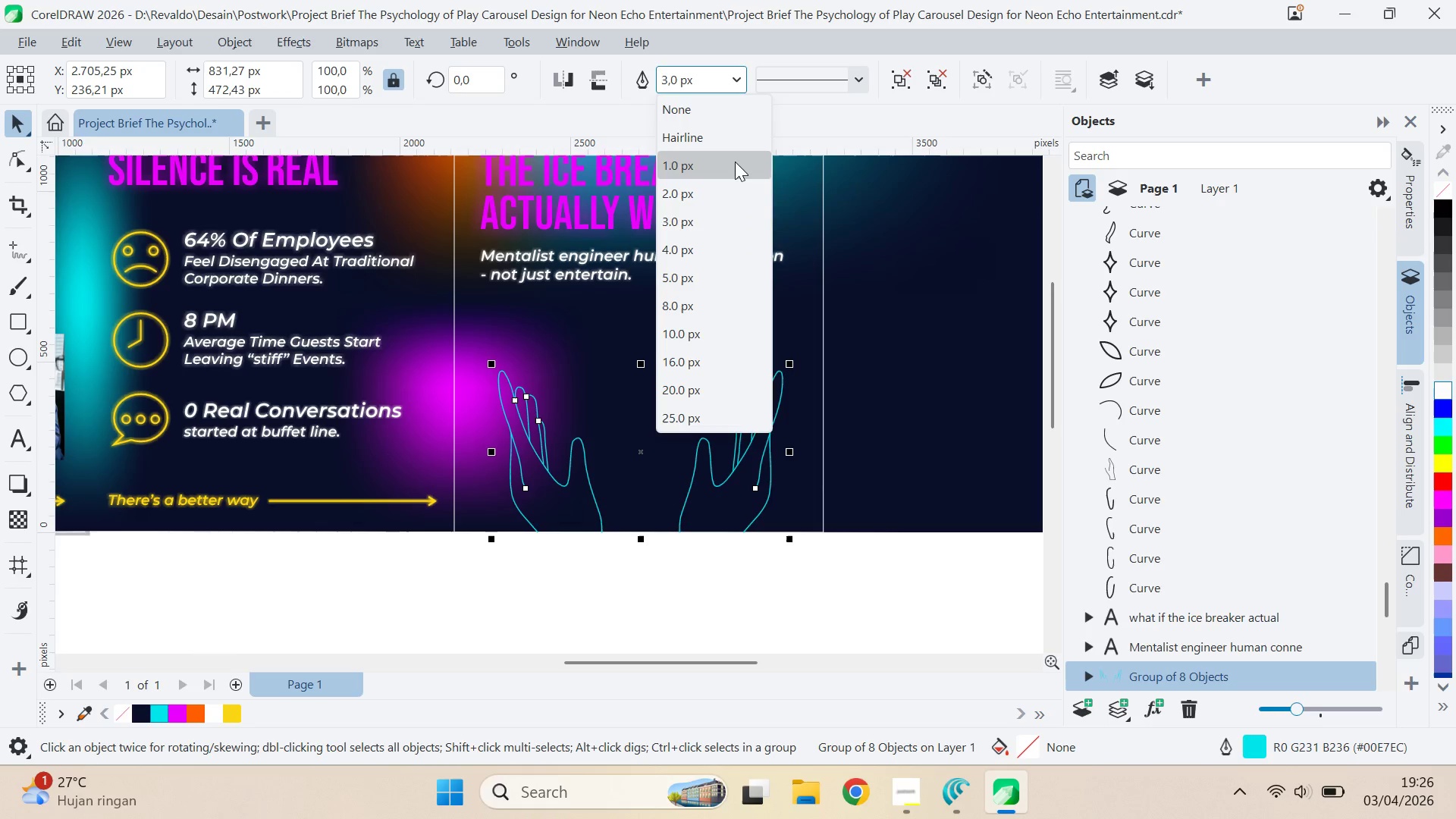 
left_click([726, 259])
 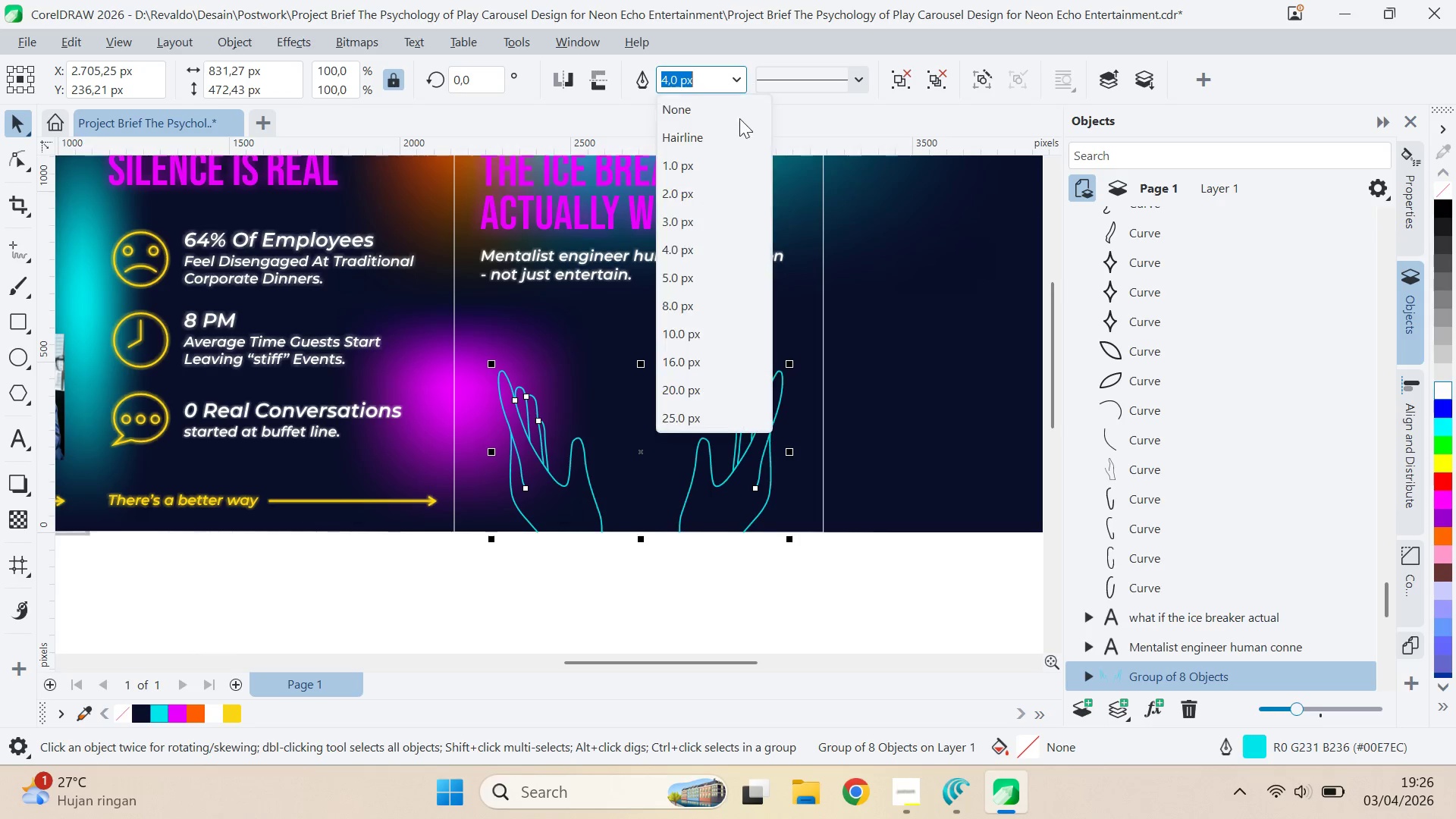 
left_click([718, 276])
 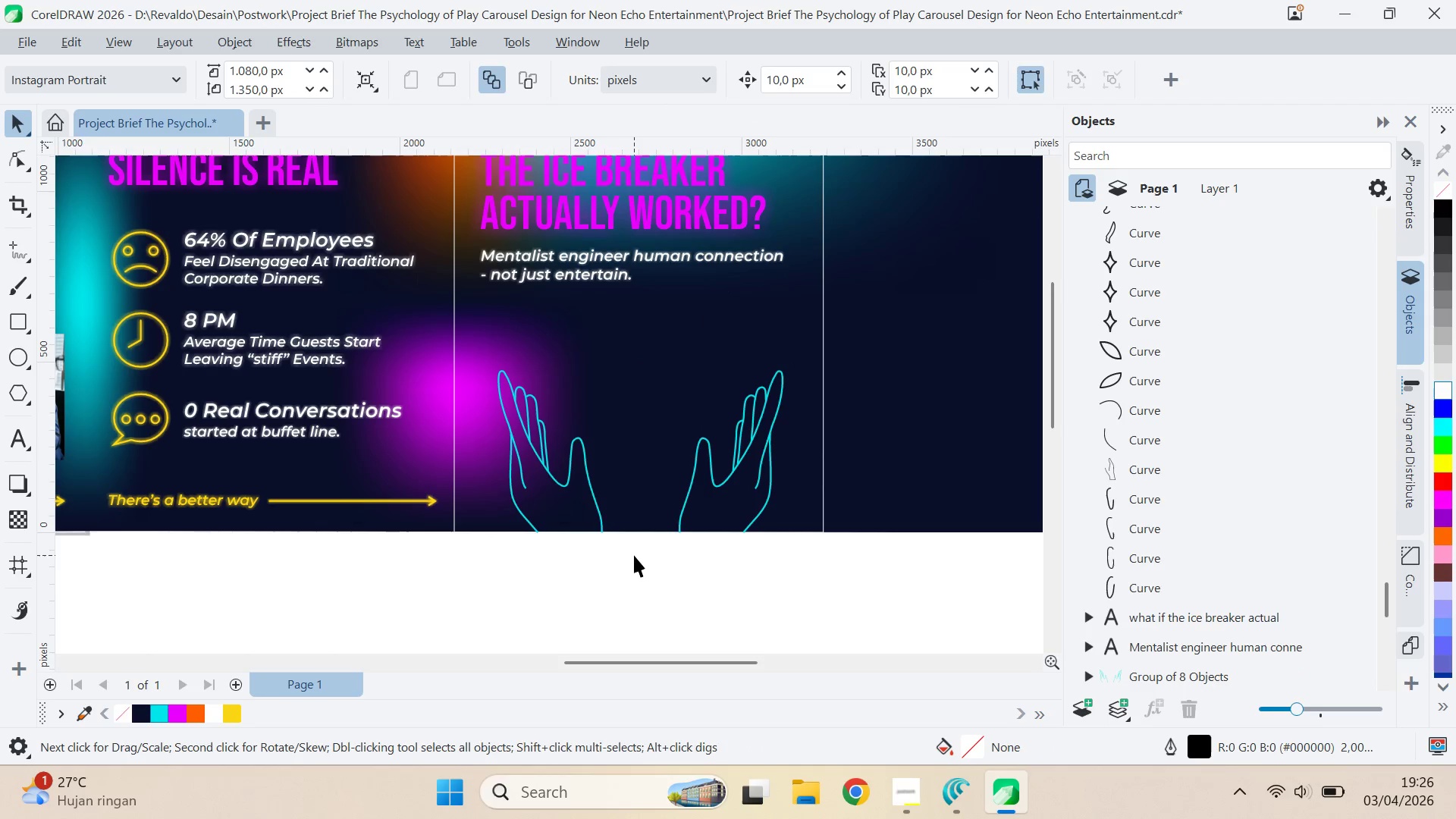 
scroll: coordinate [623, 519], scroll_direction: up, amount: 3.0
 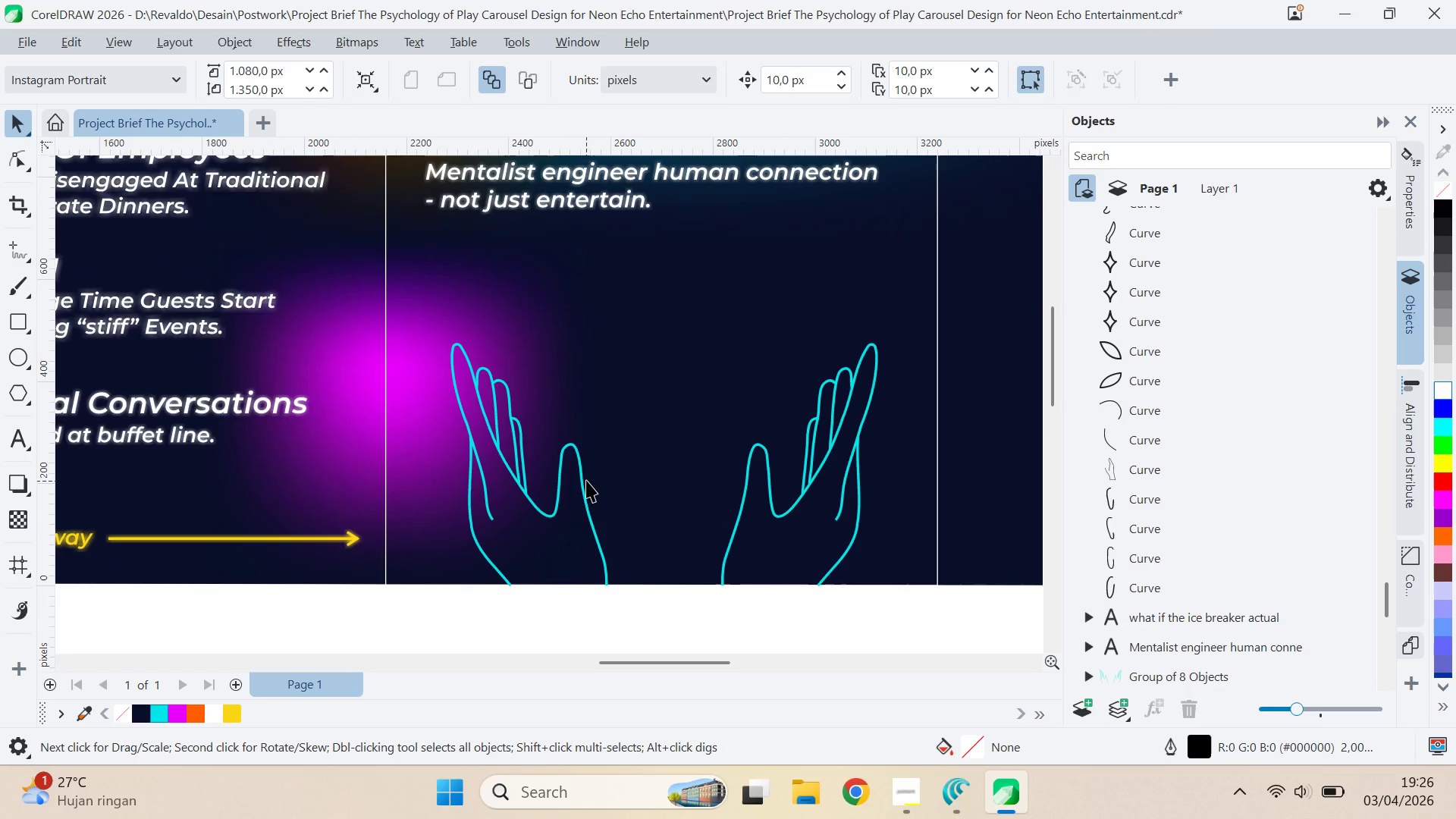 
left_click([586, 479])
 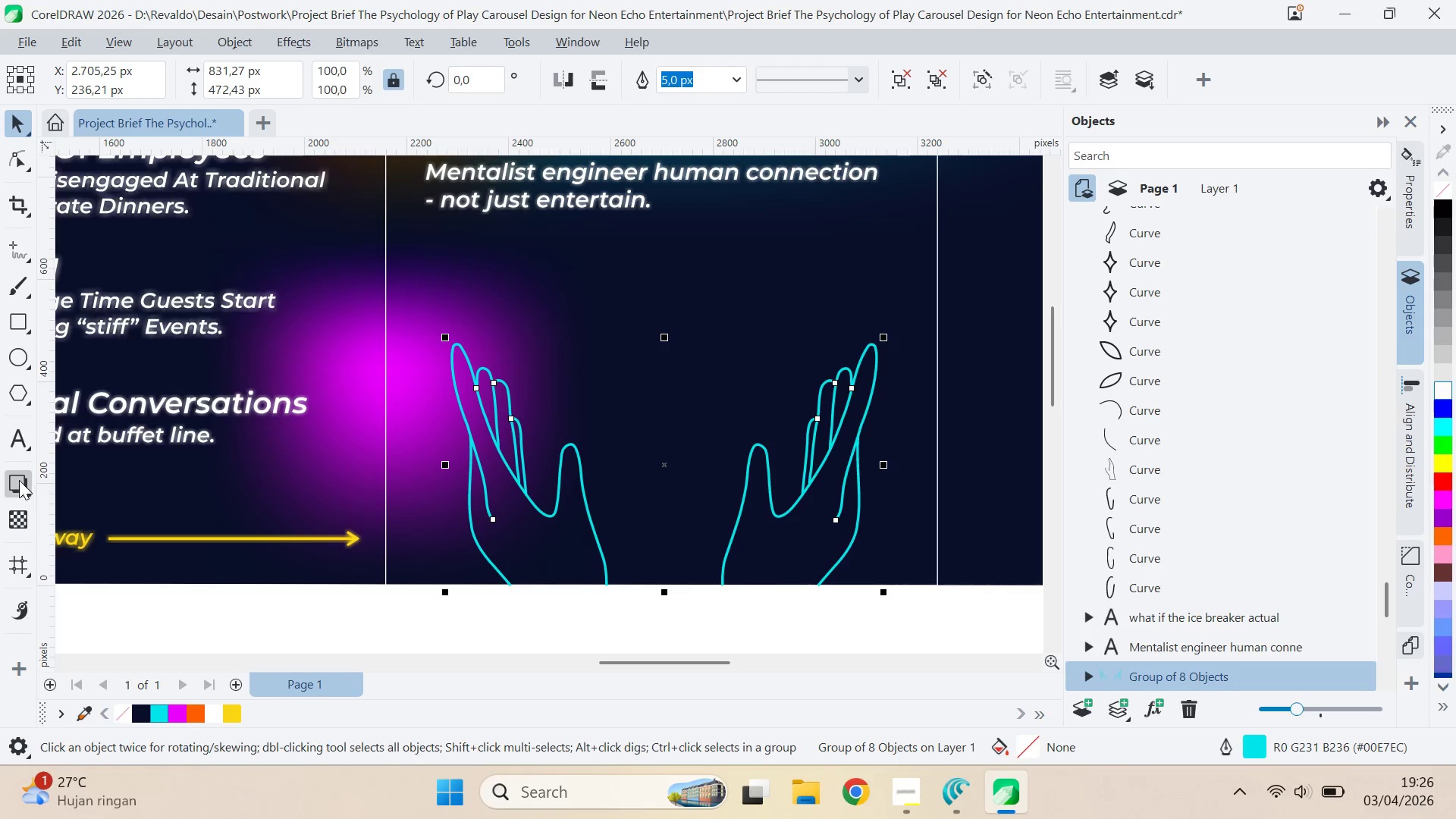 
left_click([19, 479])
 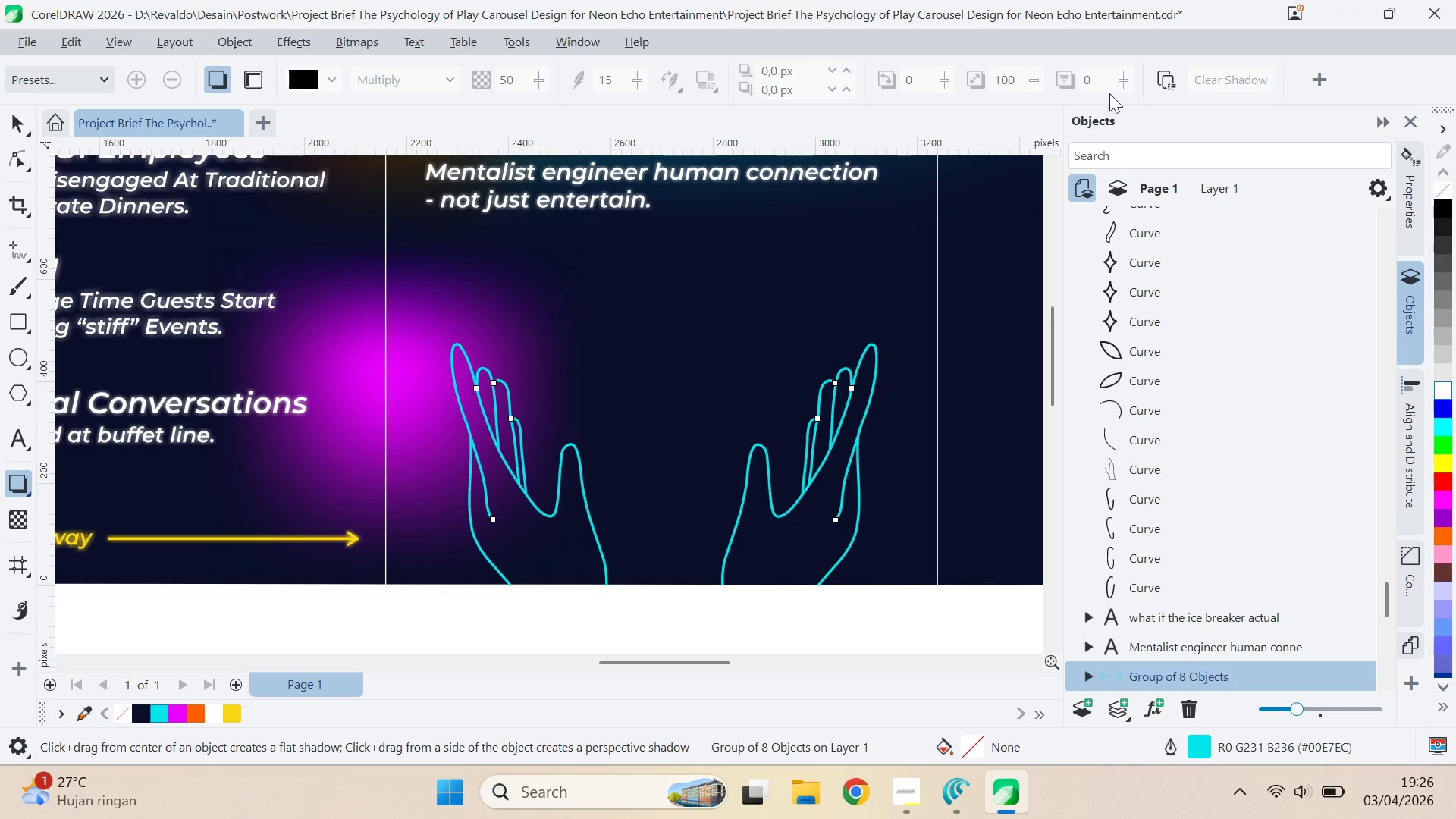 
left_click([1172, 77])
 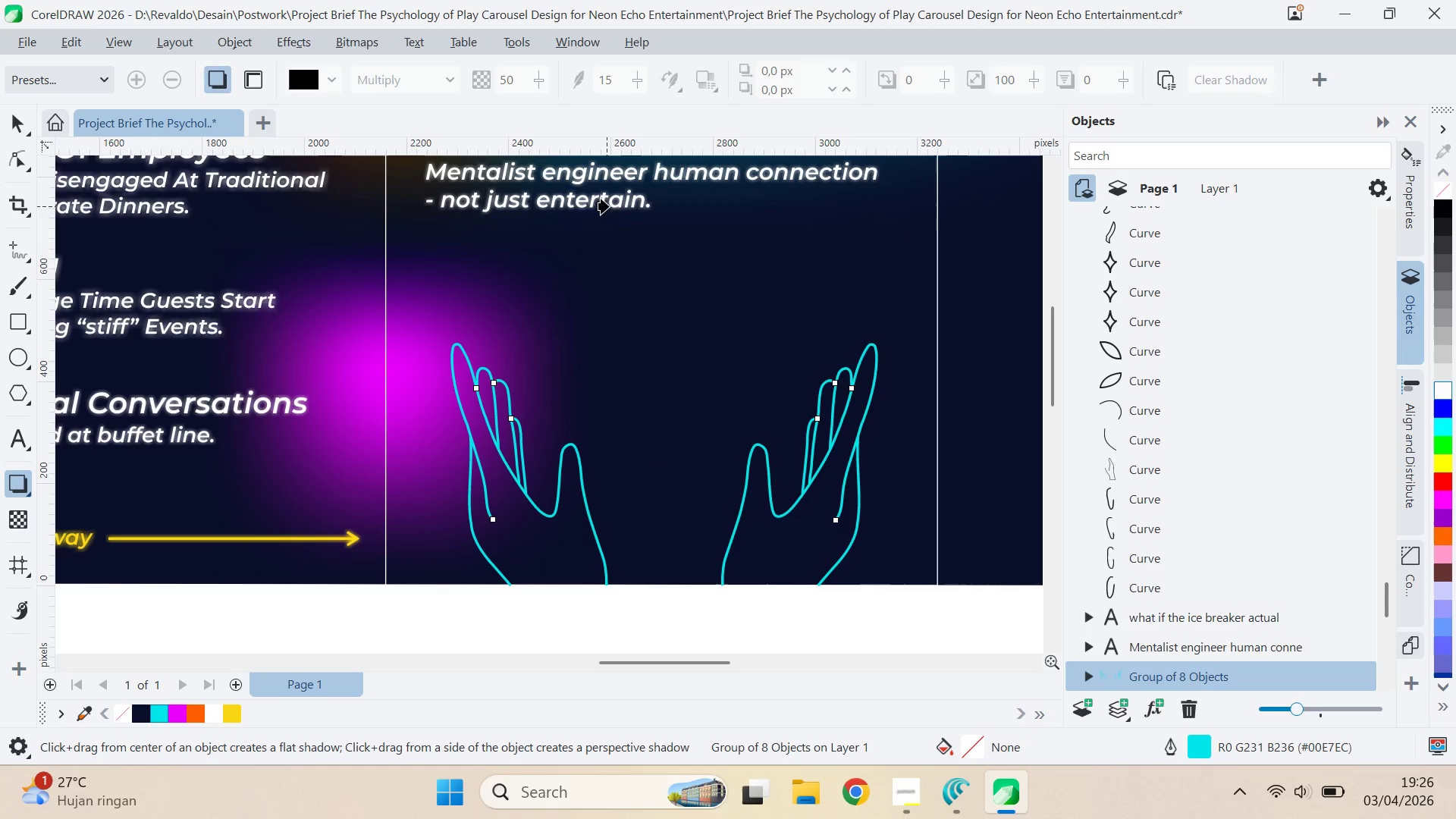 
mouse_move([610, 207])
 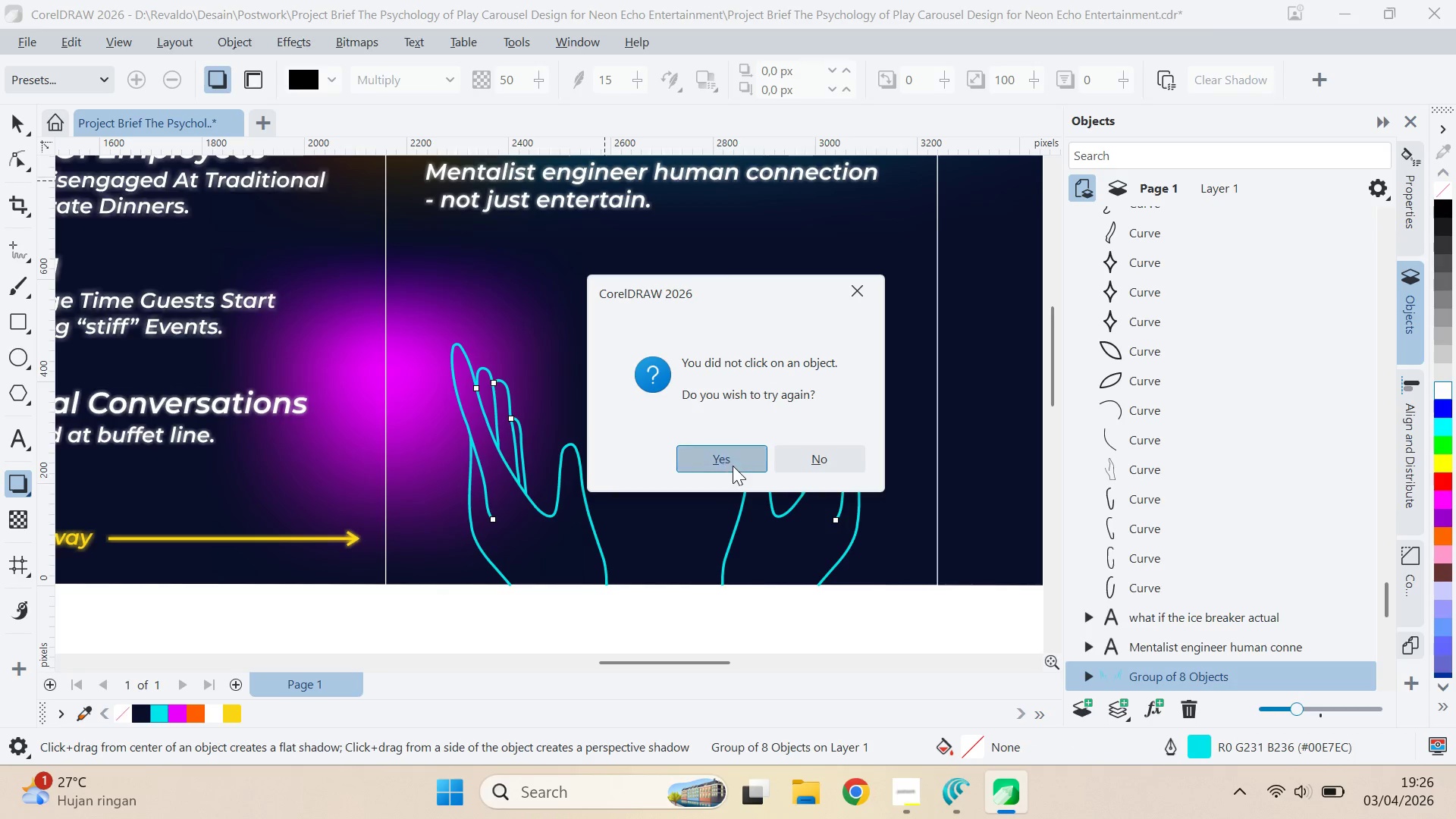 
left_click_drag(start_coordinate=[733, 466], to_coordinate=[733, 461])
 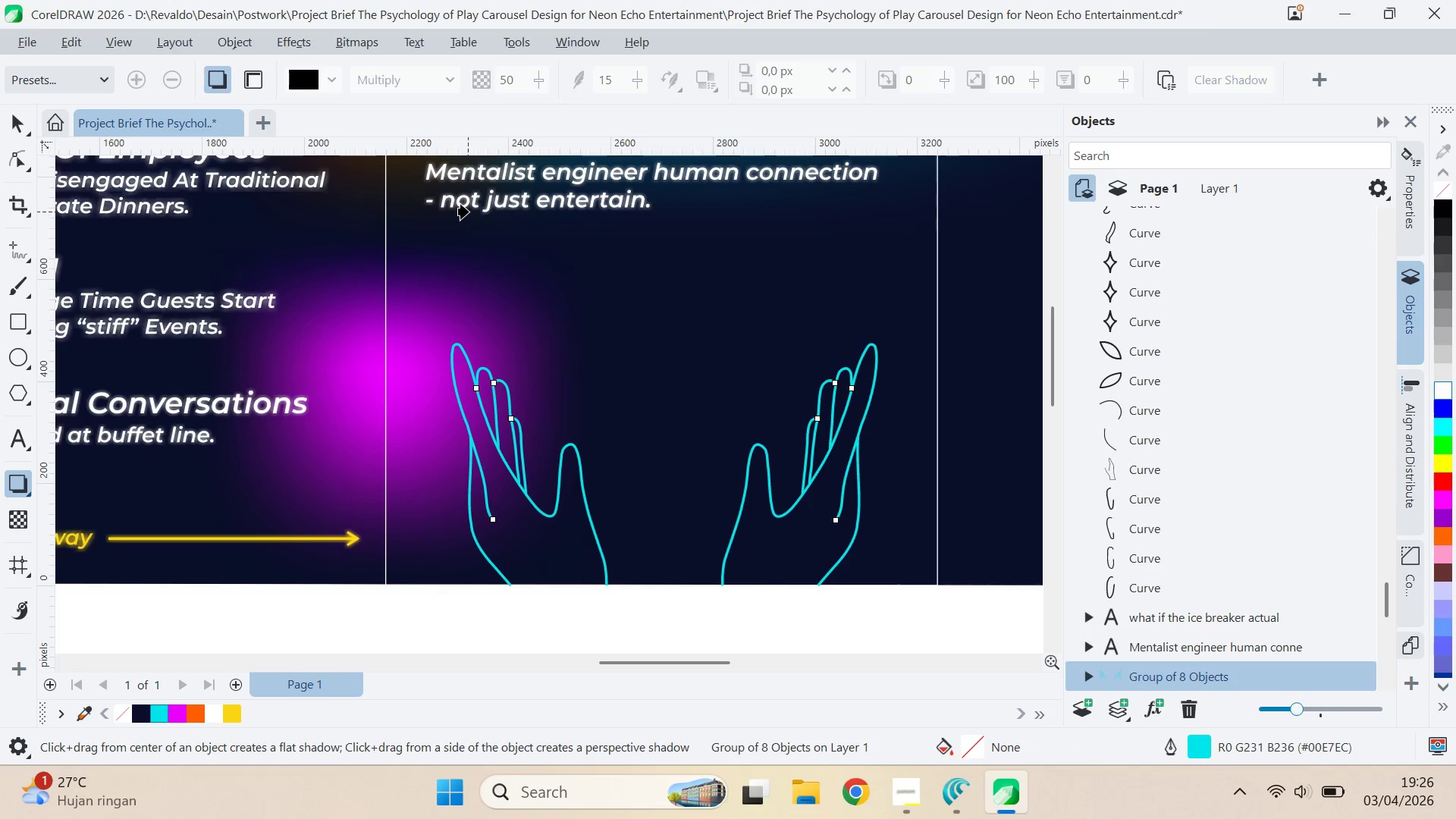 
left_click([468, 211])
 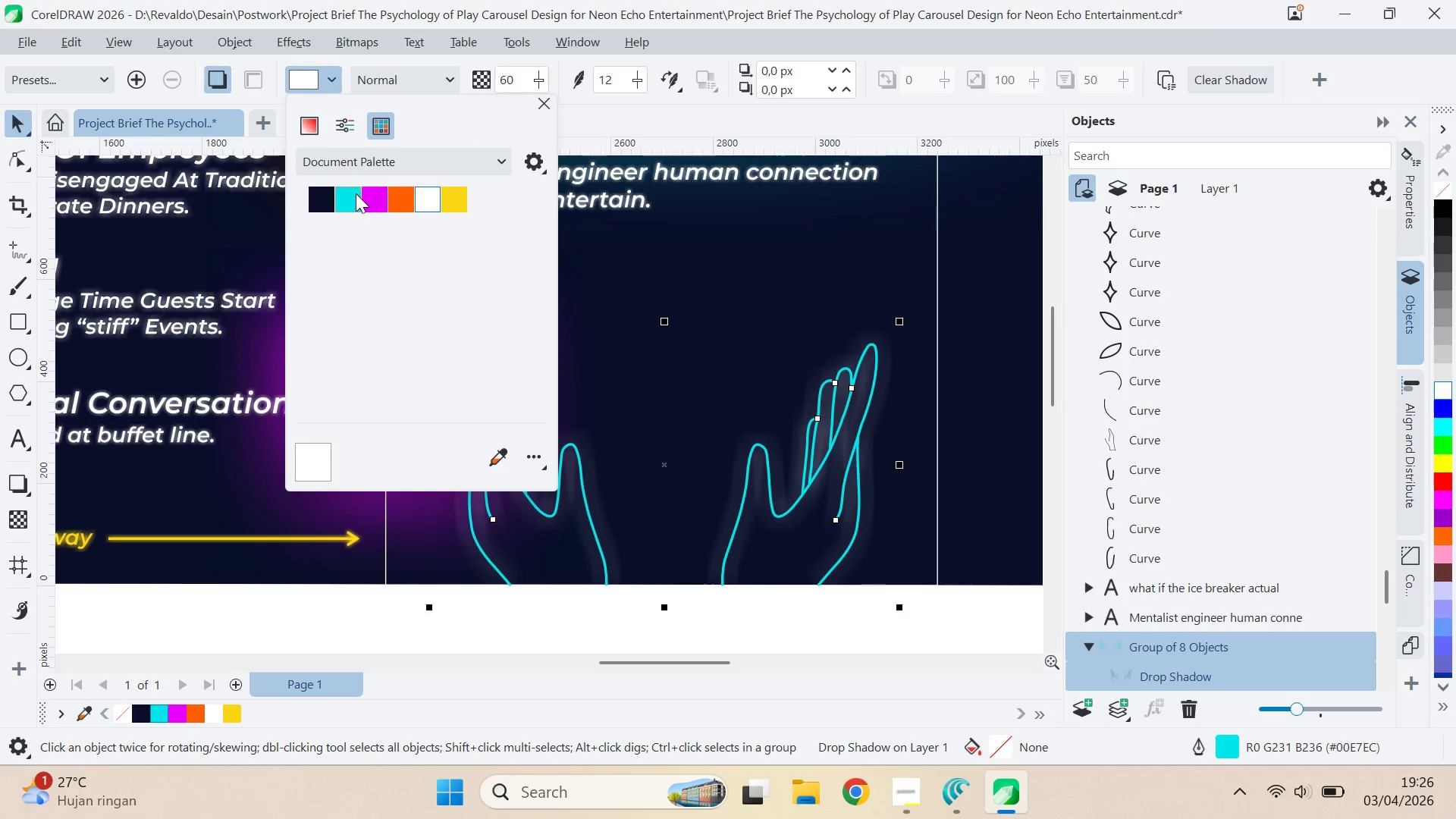 
left_click([654, 136])
 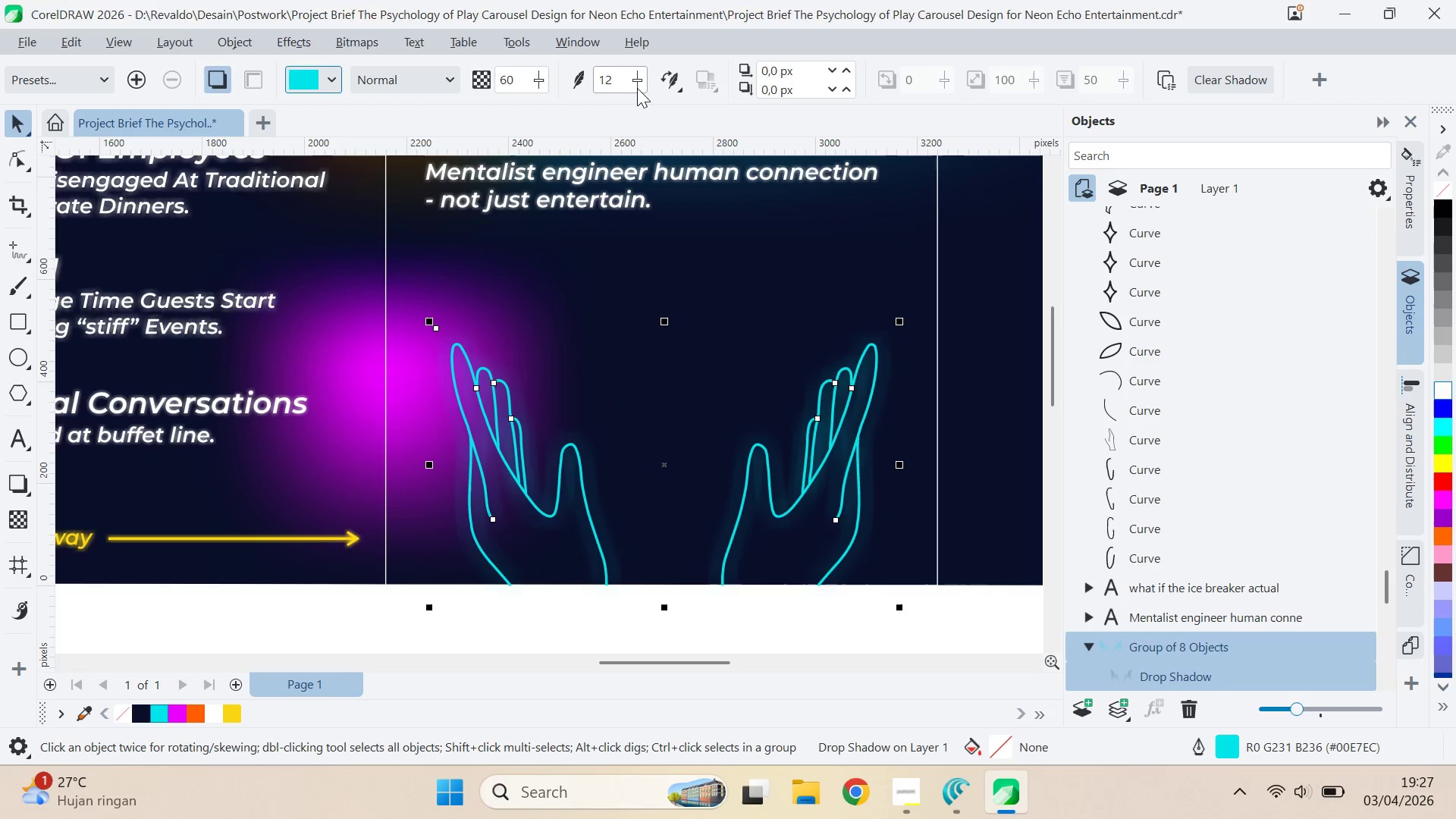 
left_click_drag(start_coordinate=[637, 88], to_coordinate=[643, 90])
 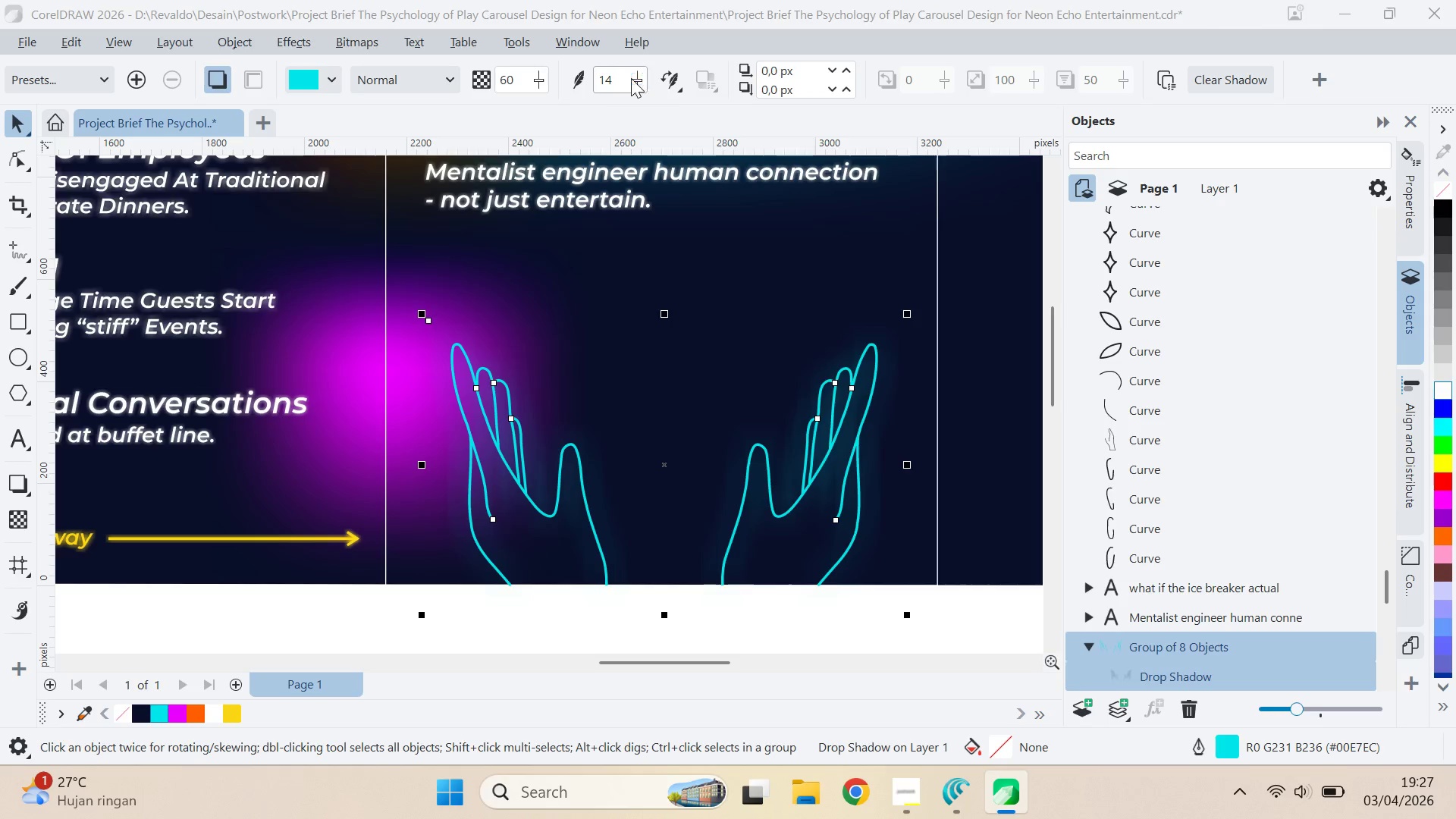 
left_click_drag(start_coordinate=[541, 74], to_coordinate=[549, 76])
 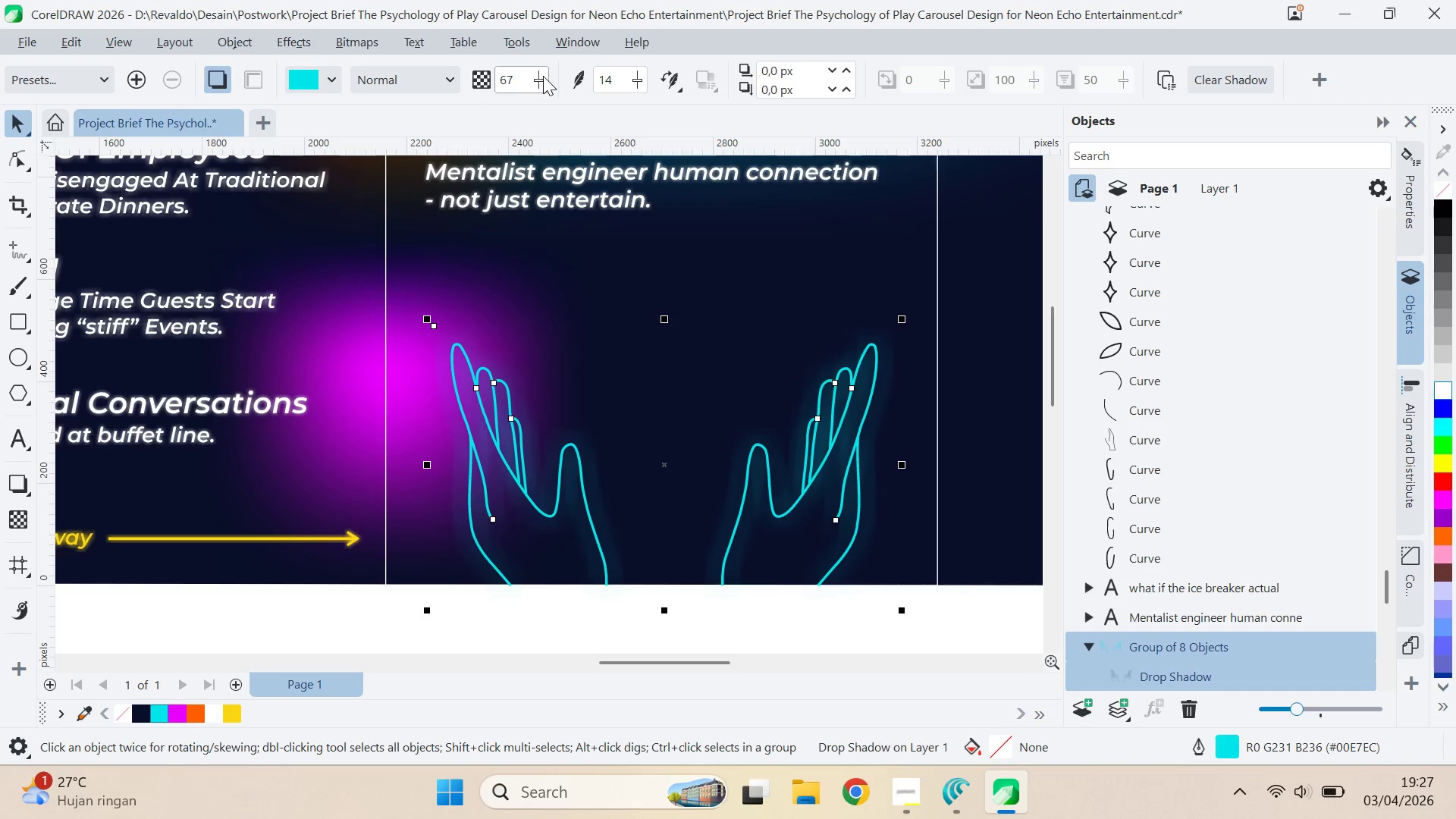 
left_click_drag(start_coordinate=[543, 76], to_coordinate=[510, 82])
 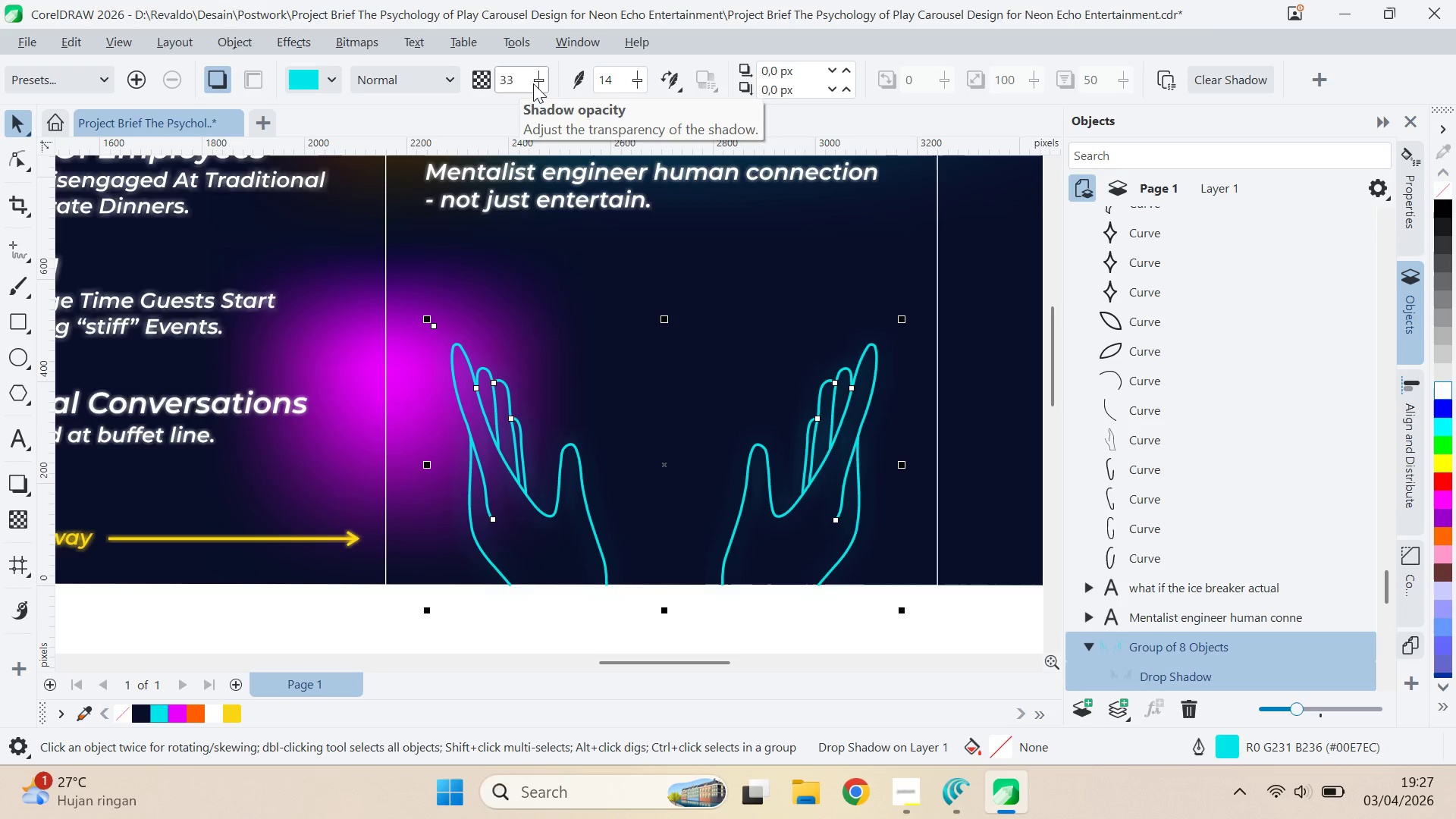 
left_click_drag(start_coordinate=[540, 81], to_coordinate=[653, 83])
 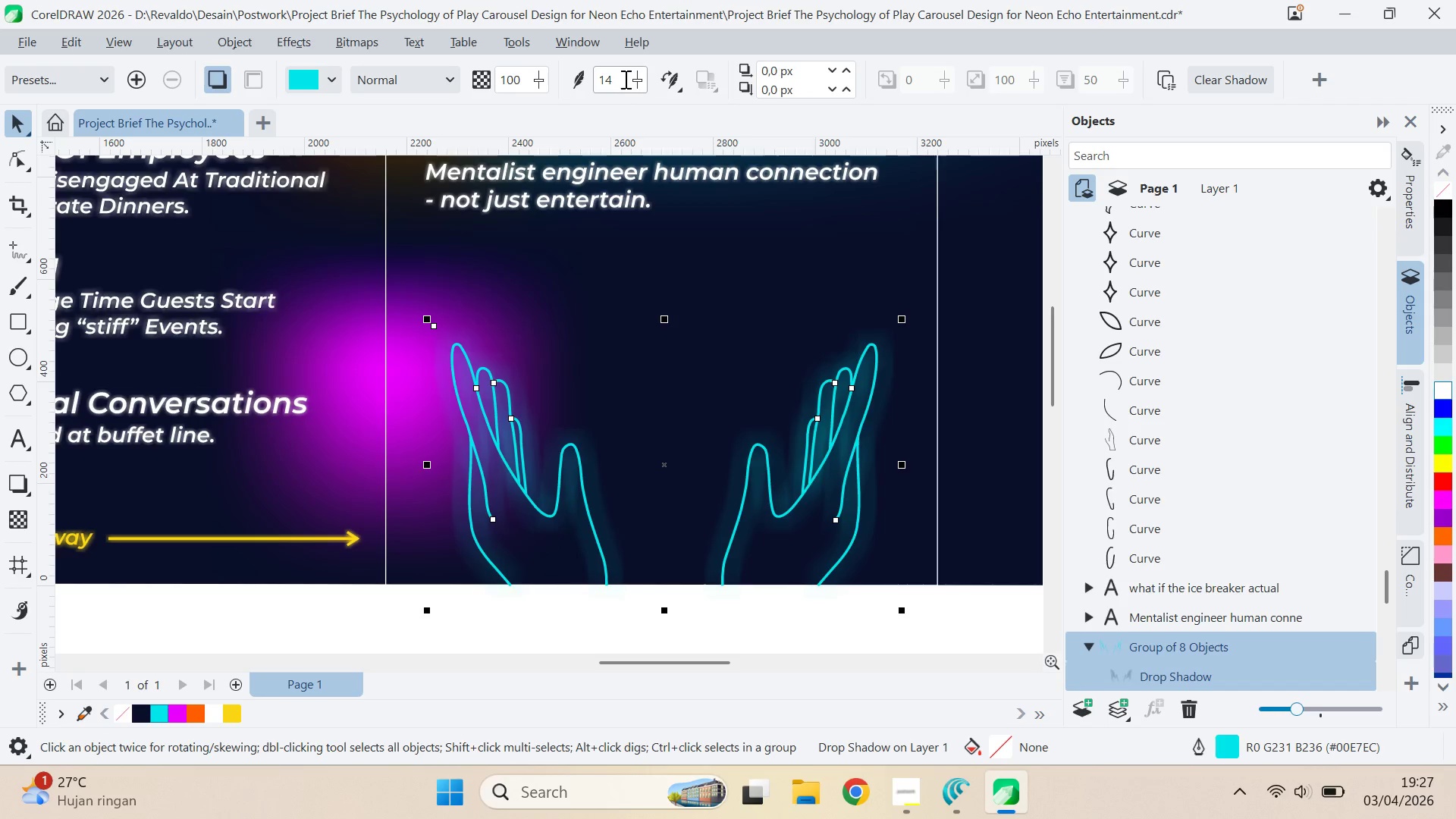 
left_click([661, 83])
 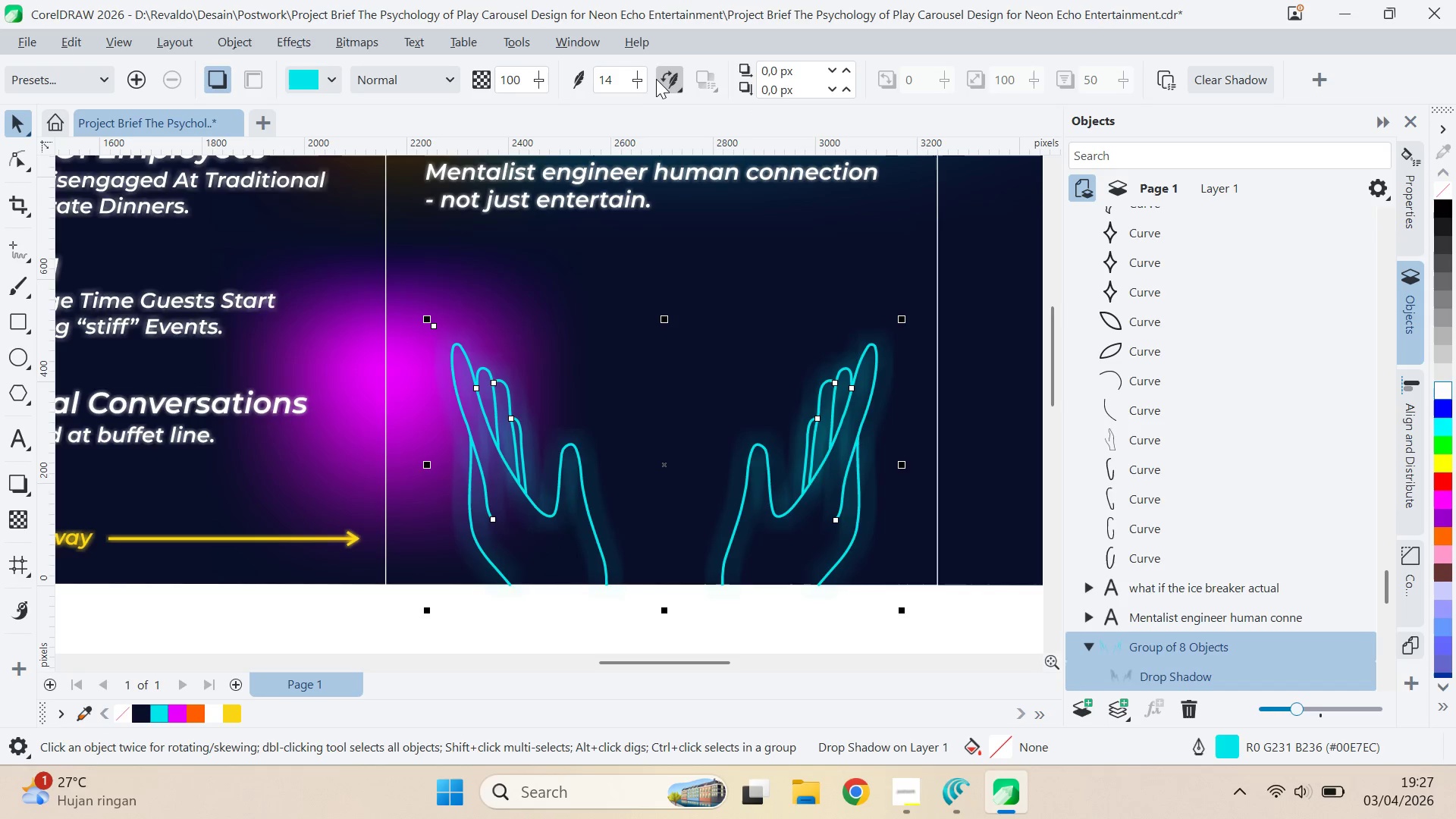 
left_click_drag(start_coordinate=[639, 81], to_coordinate=[632, 82])
 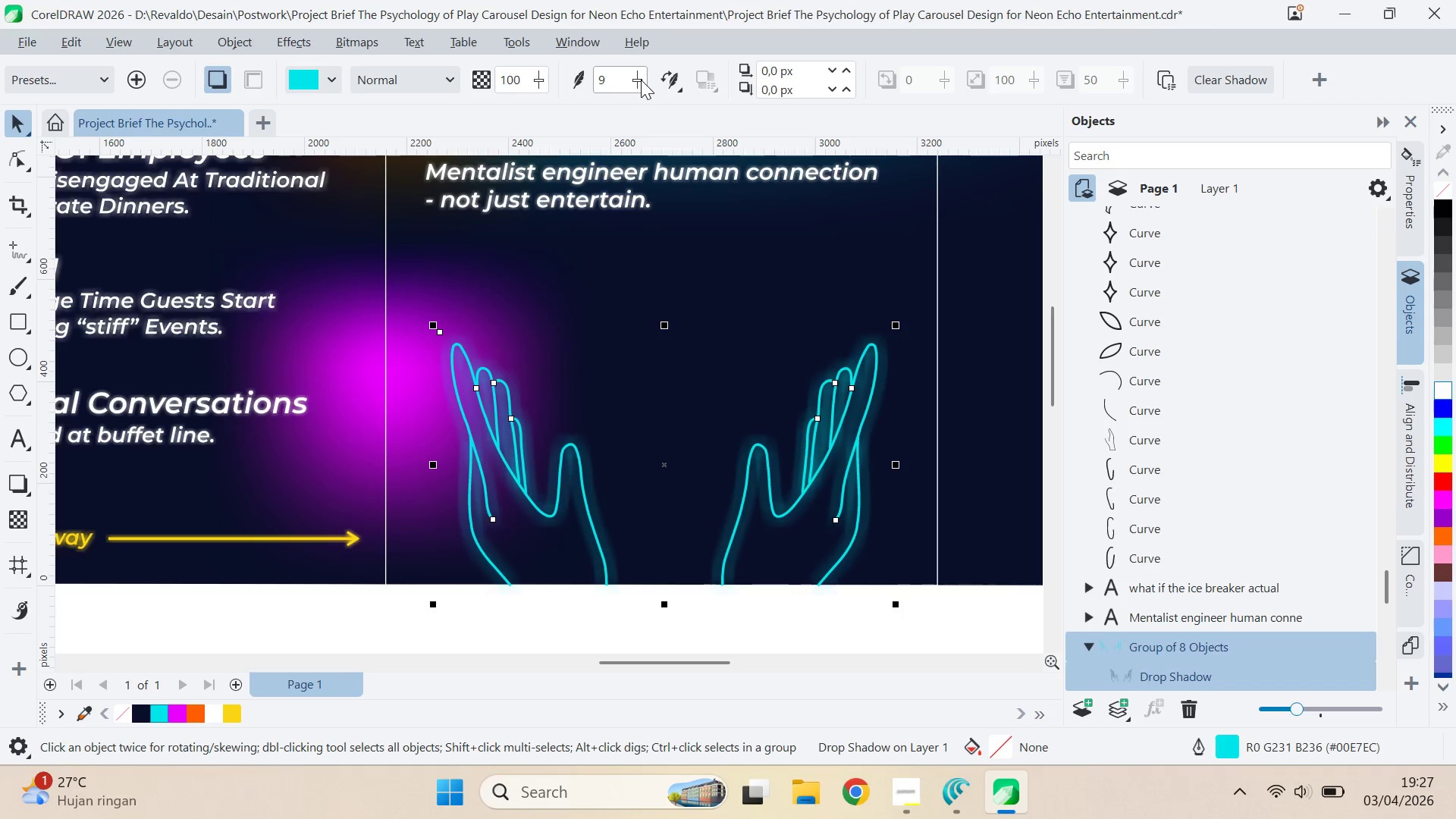 
left_click_drag(start_coordinate=[641, 80], to_coordinate=[629, 80])
 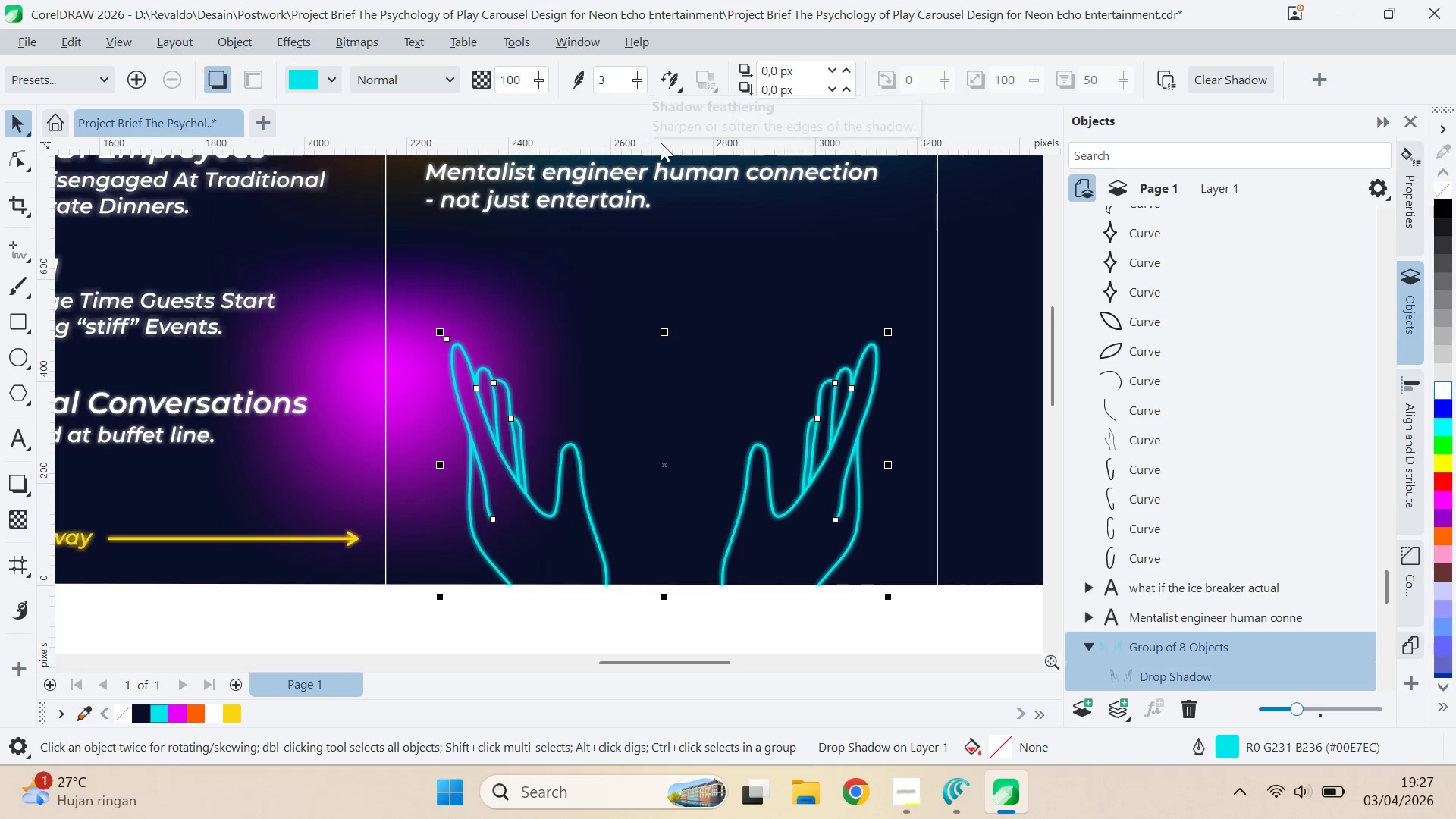 
wait(5.72)
 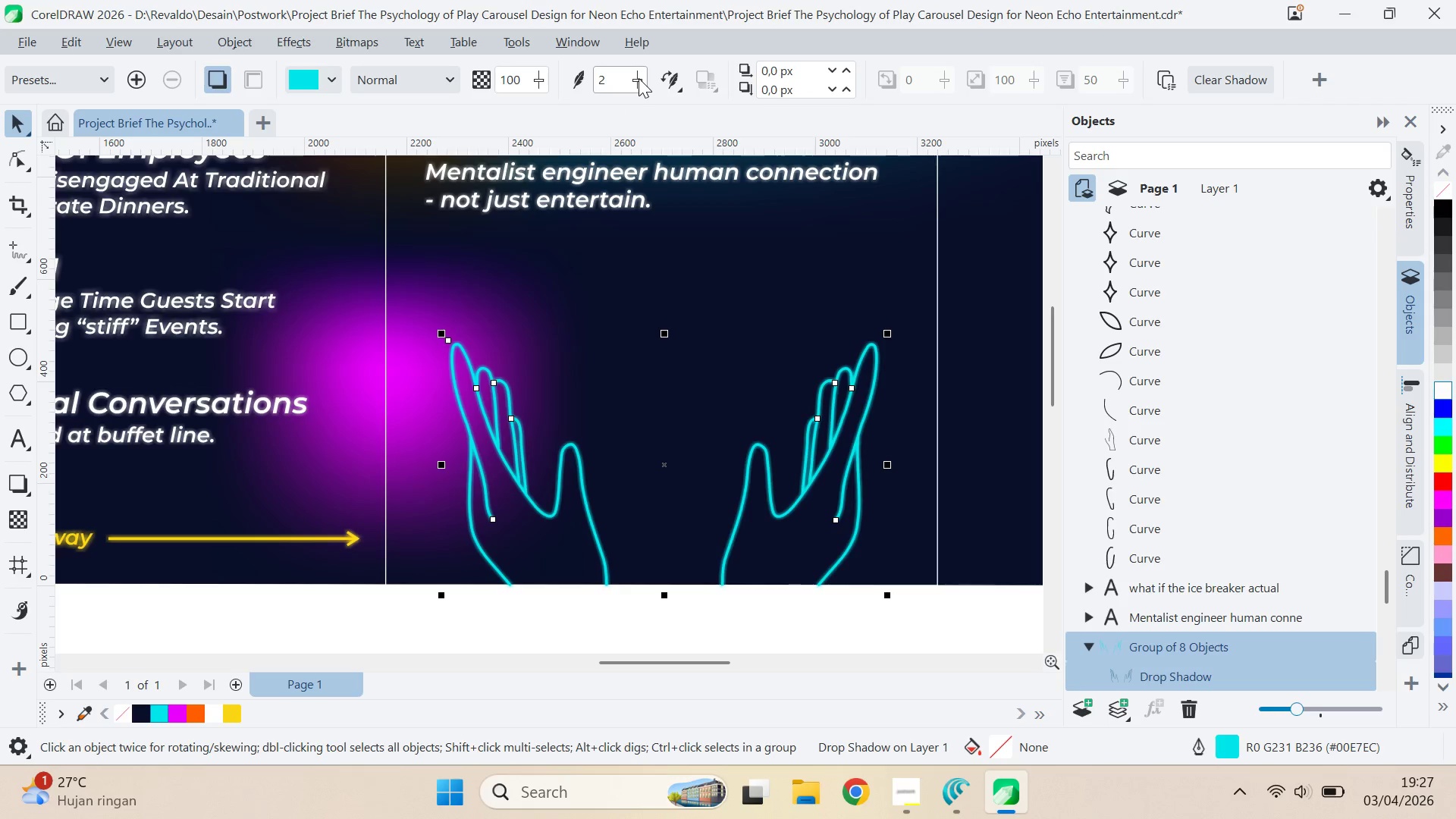 
left_click([717, 183])
 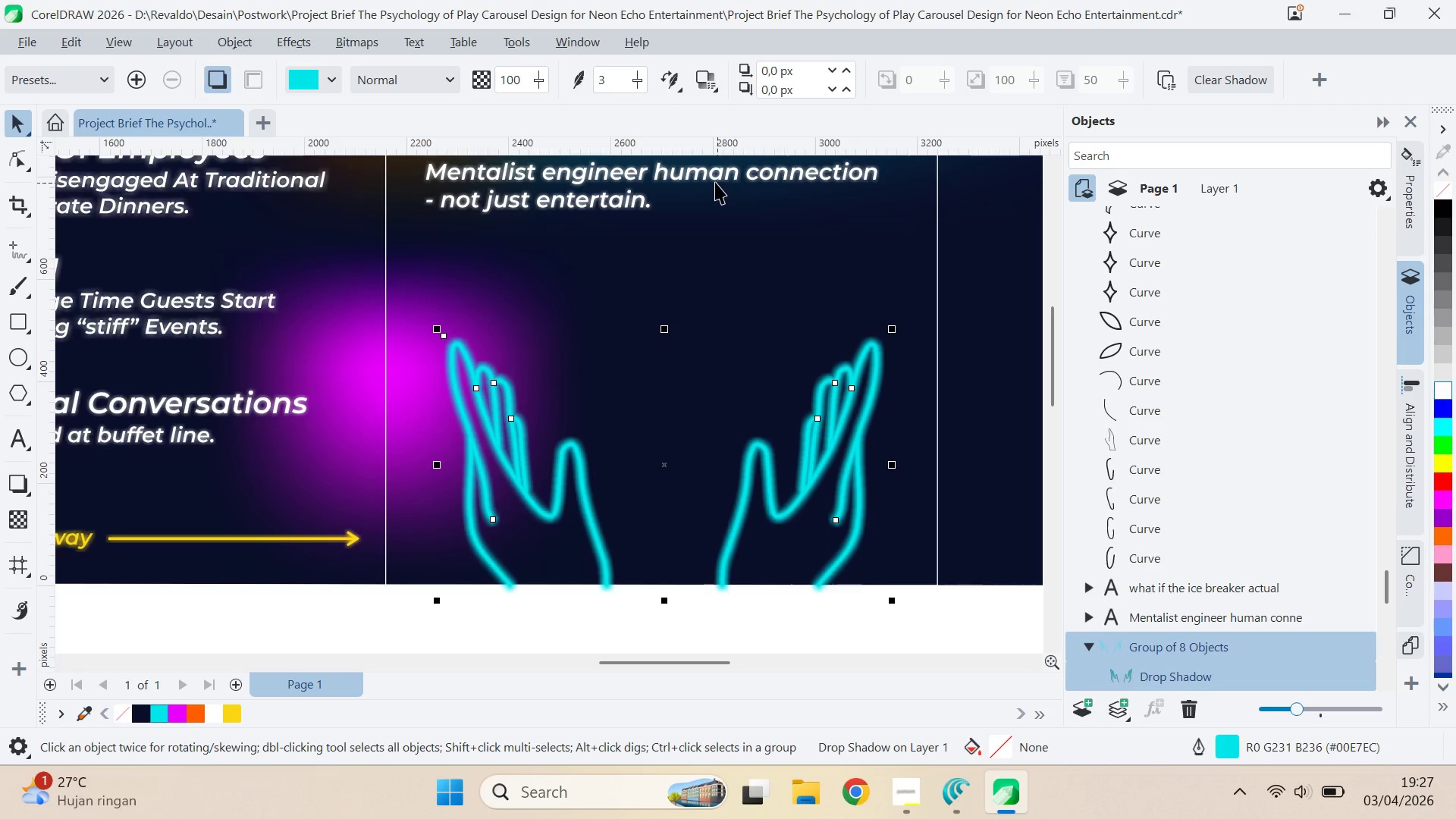 
key(Control+Z)
 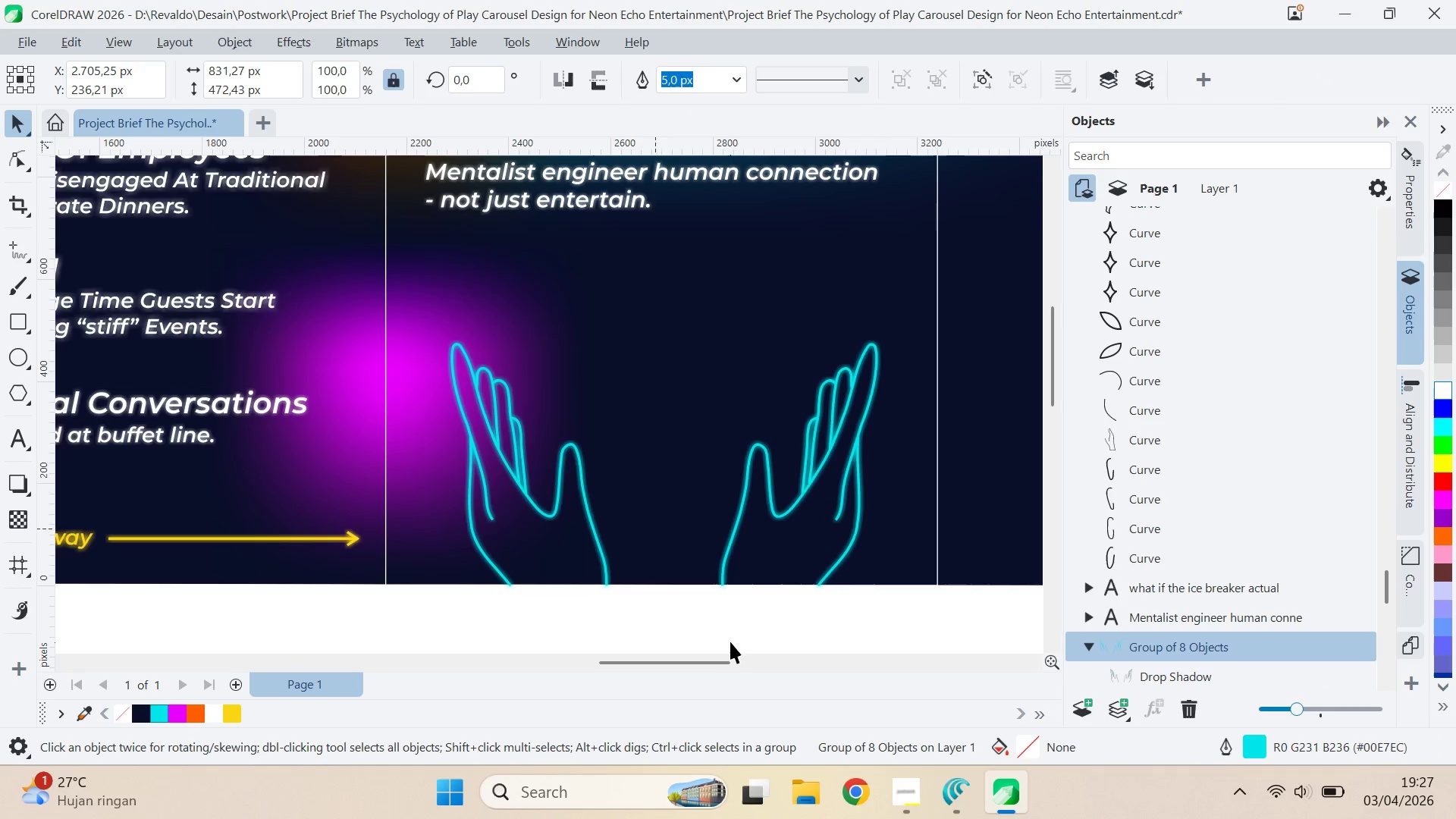 
scroll: coordinate [731, 617], scroll_direction: down, amount: 7.0
 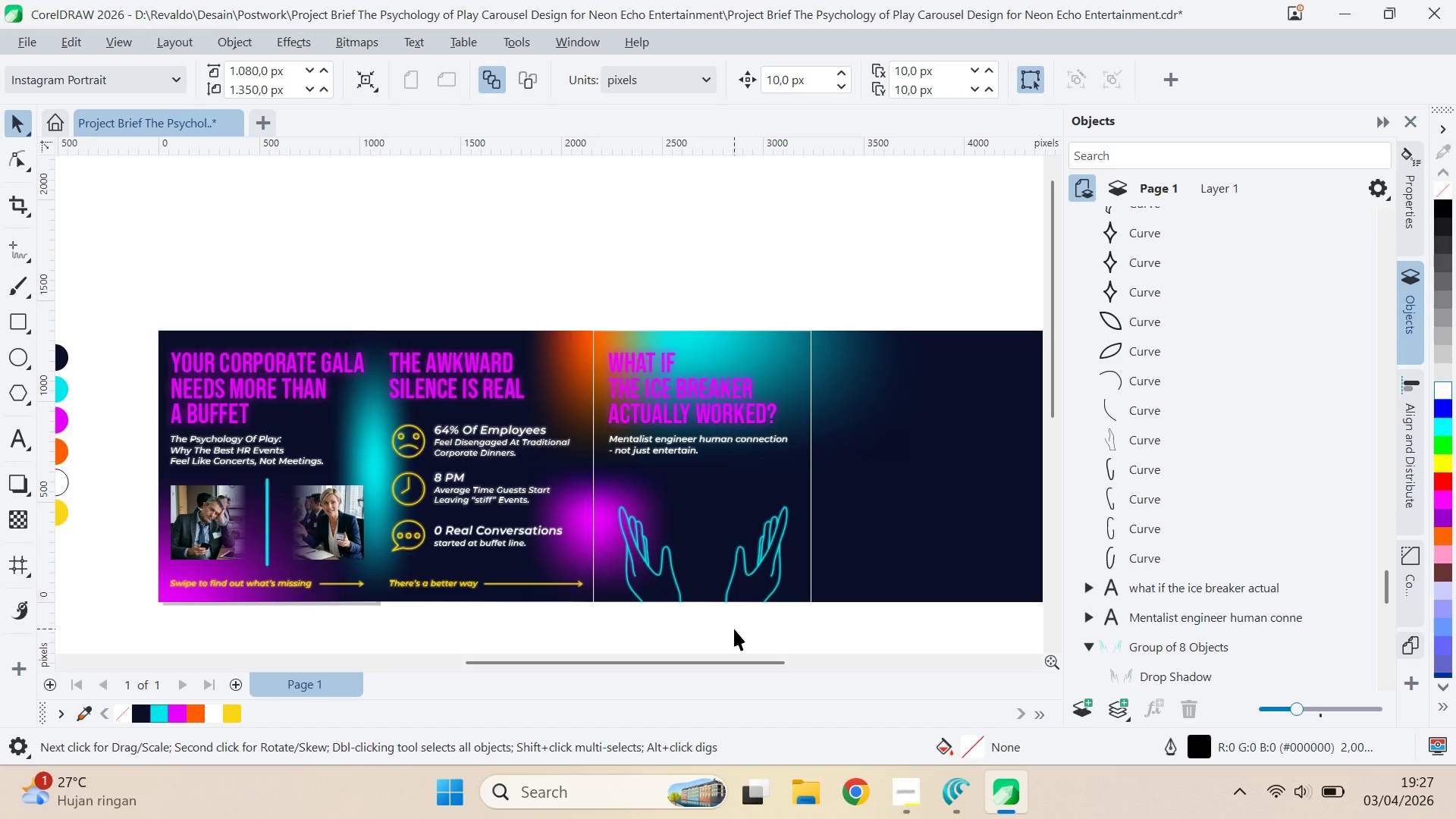 
type(qv)
 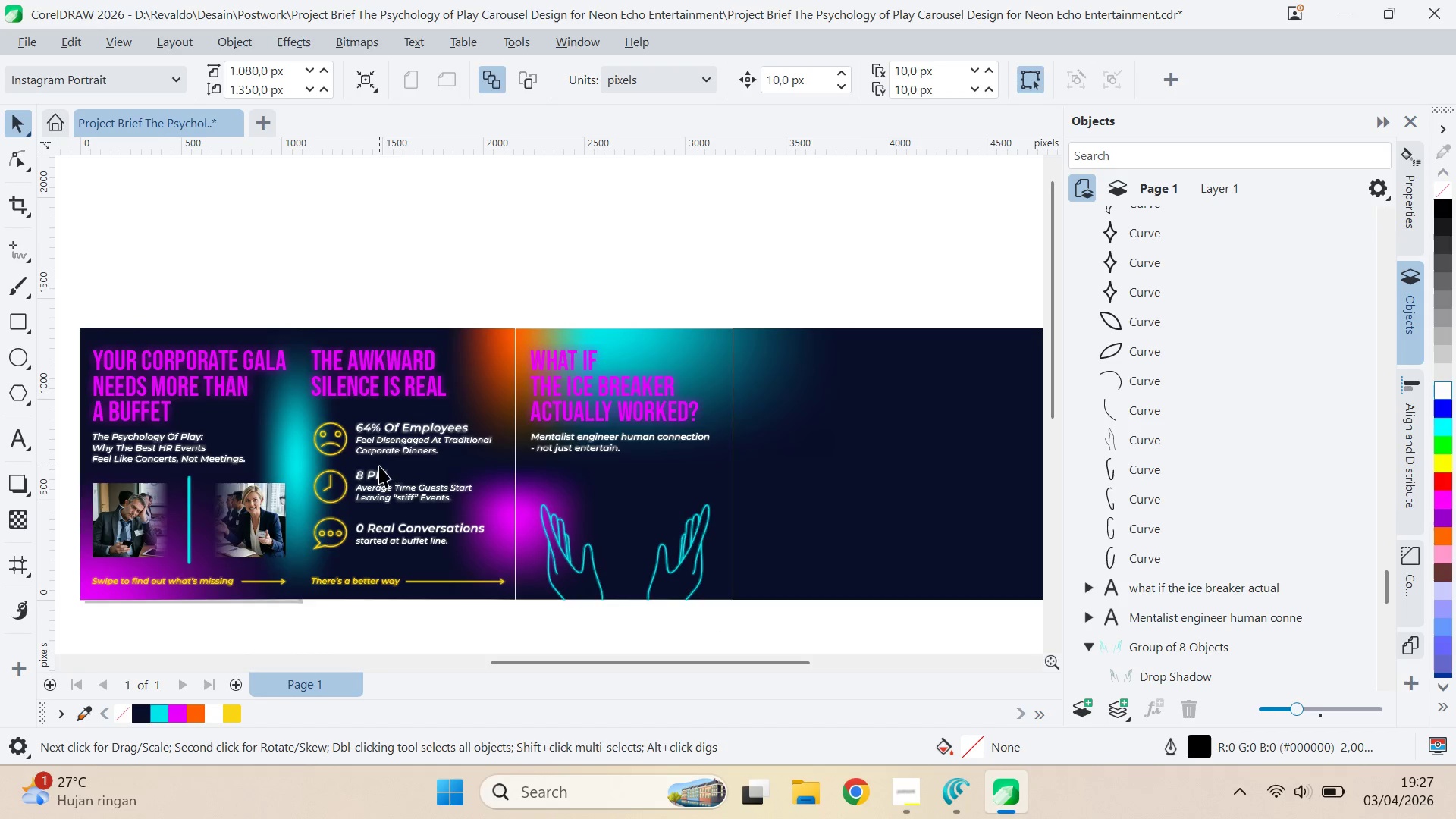 
left_click_drag(start_coordinate=[733, 628], to_coordinate=[654, 626])
 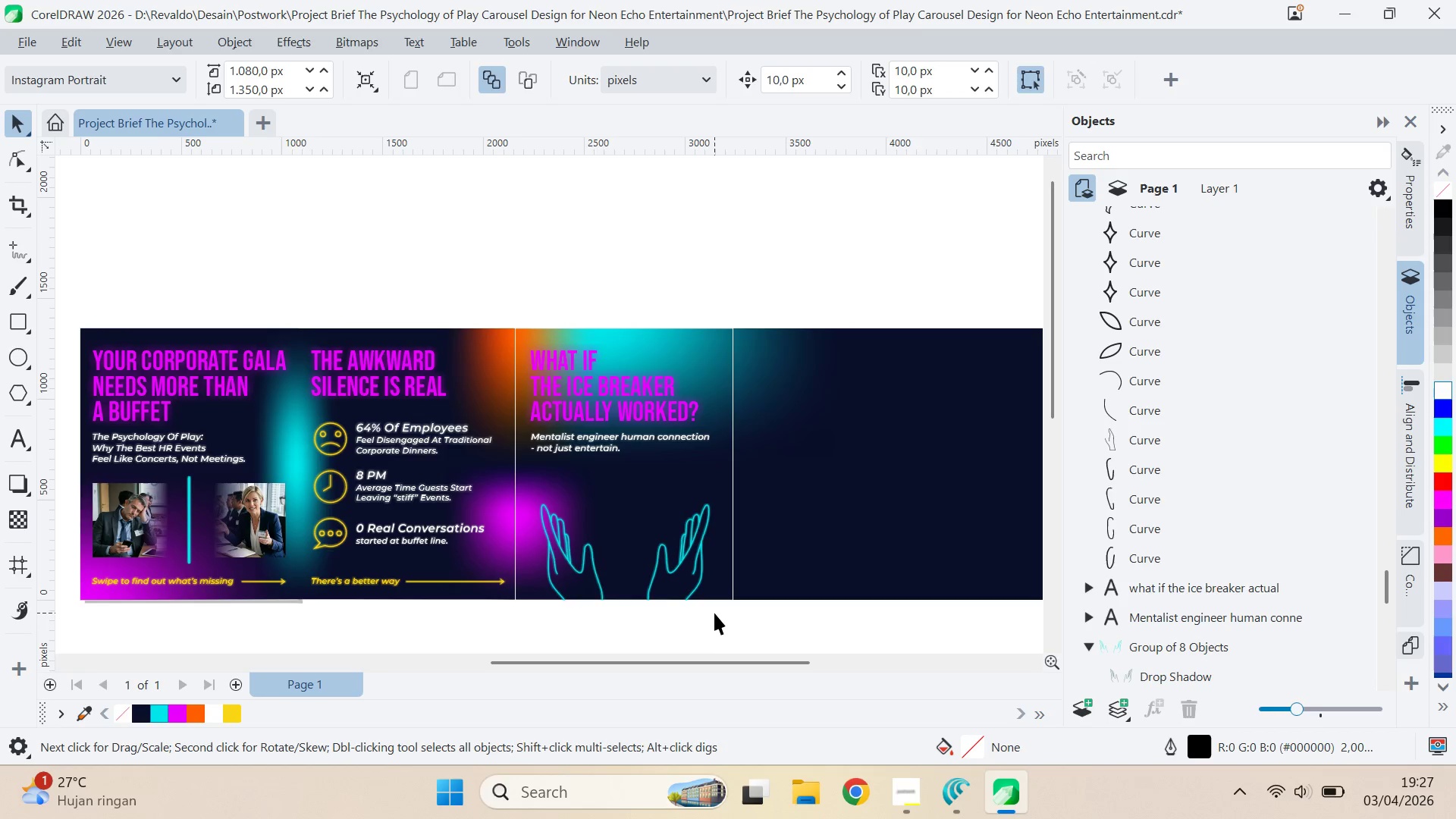 
left_click([714, 613])
 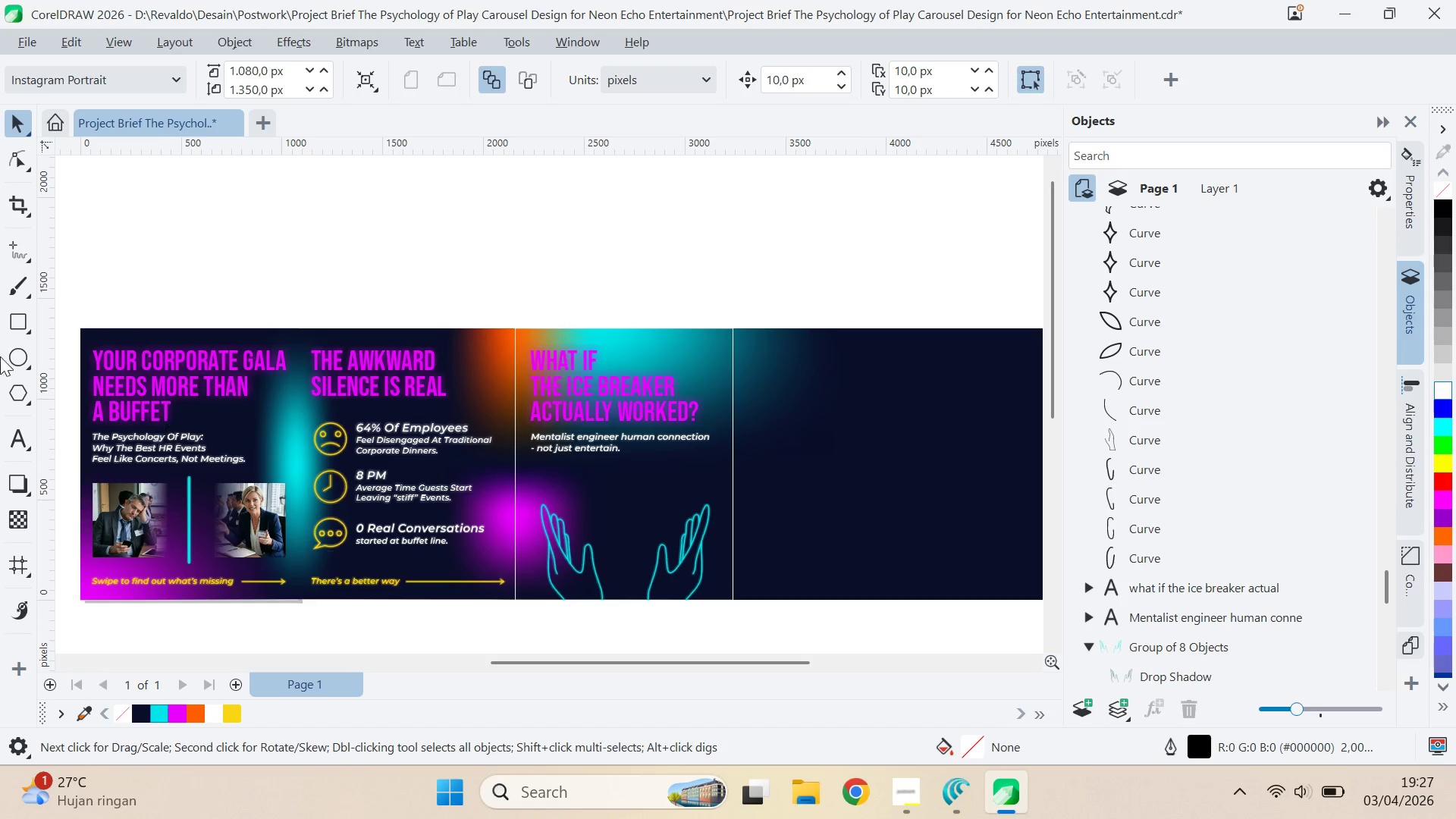 
hold_key(key=ControlLeft, duration=0.69)
left_click_drag(start_coordinate=[515, 201], to_coordinate=[570, 243])
 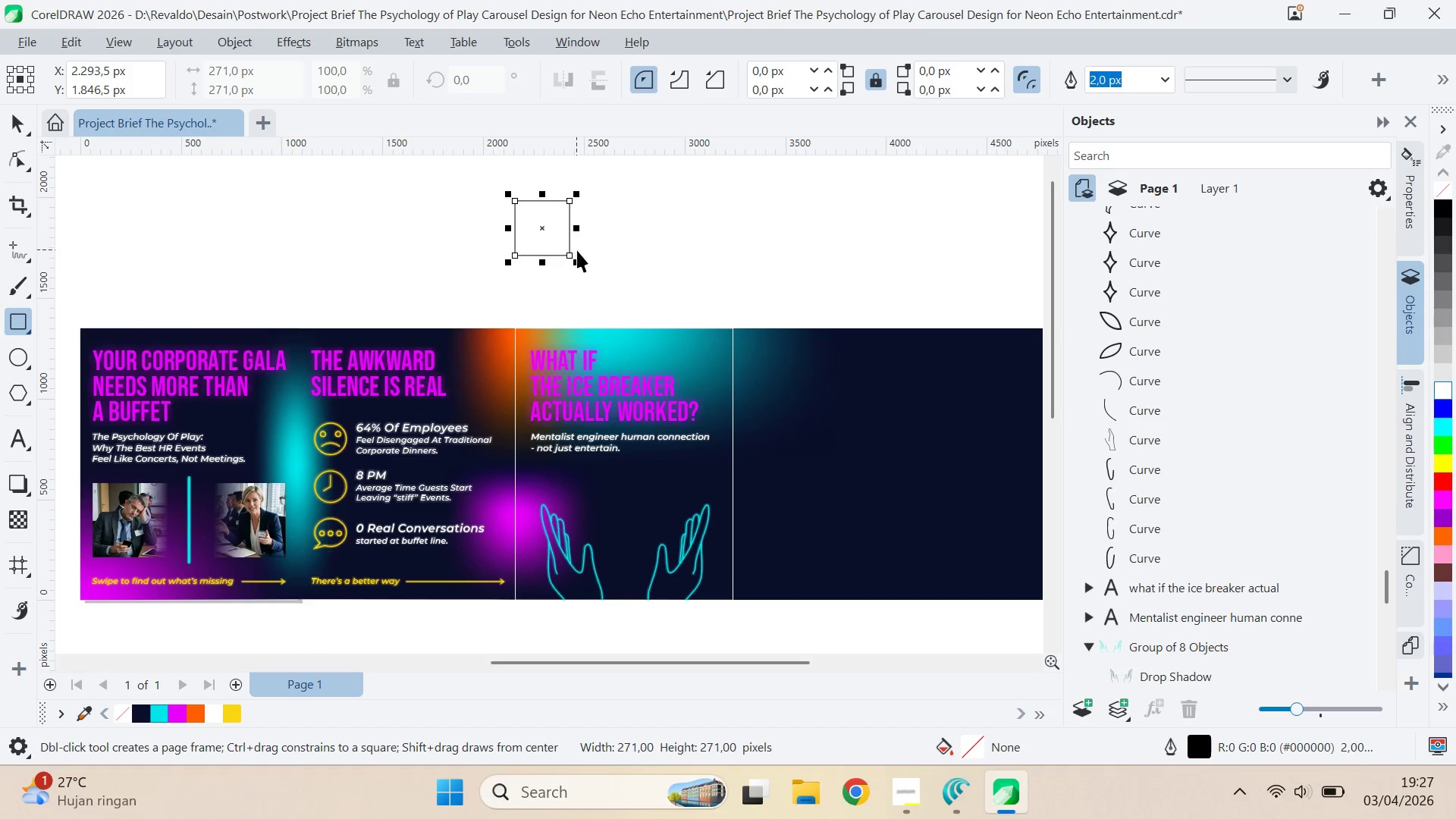 
key(V)
 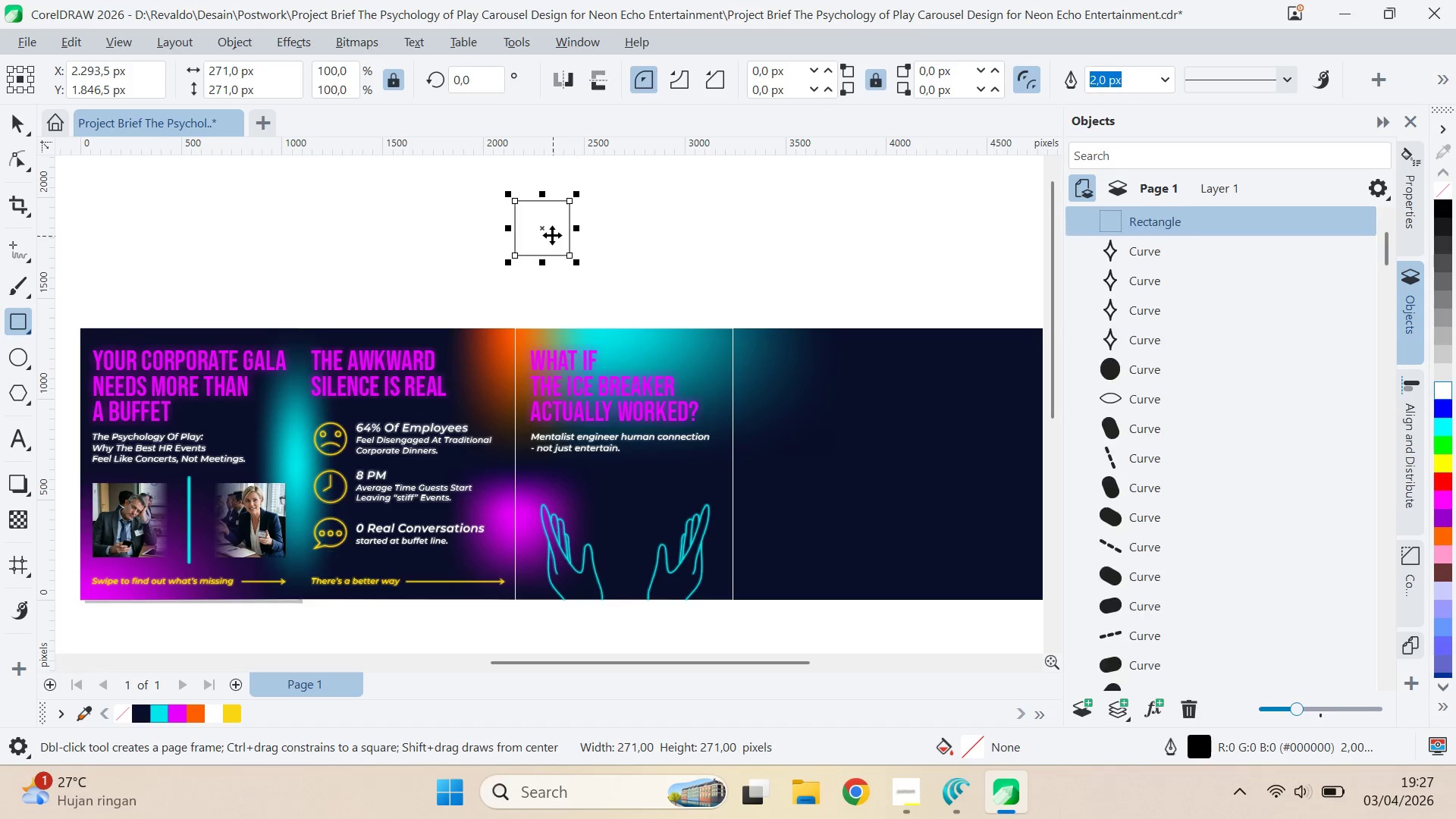 
left_click([552, 235])
 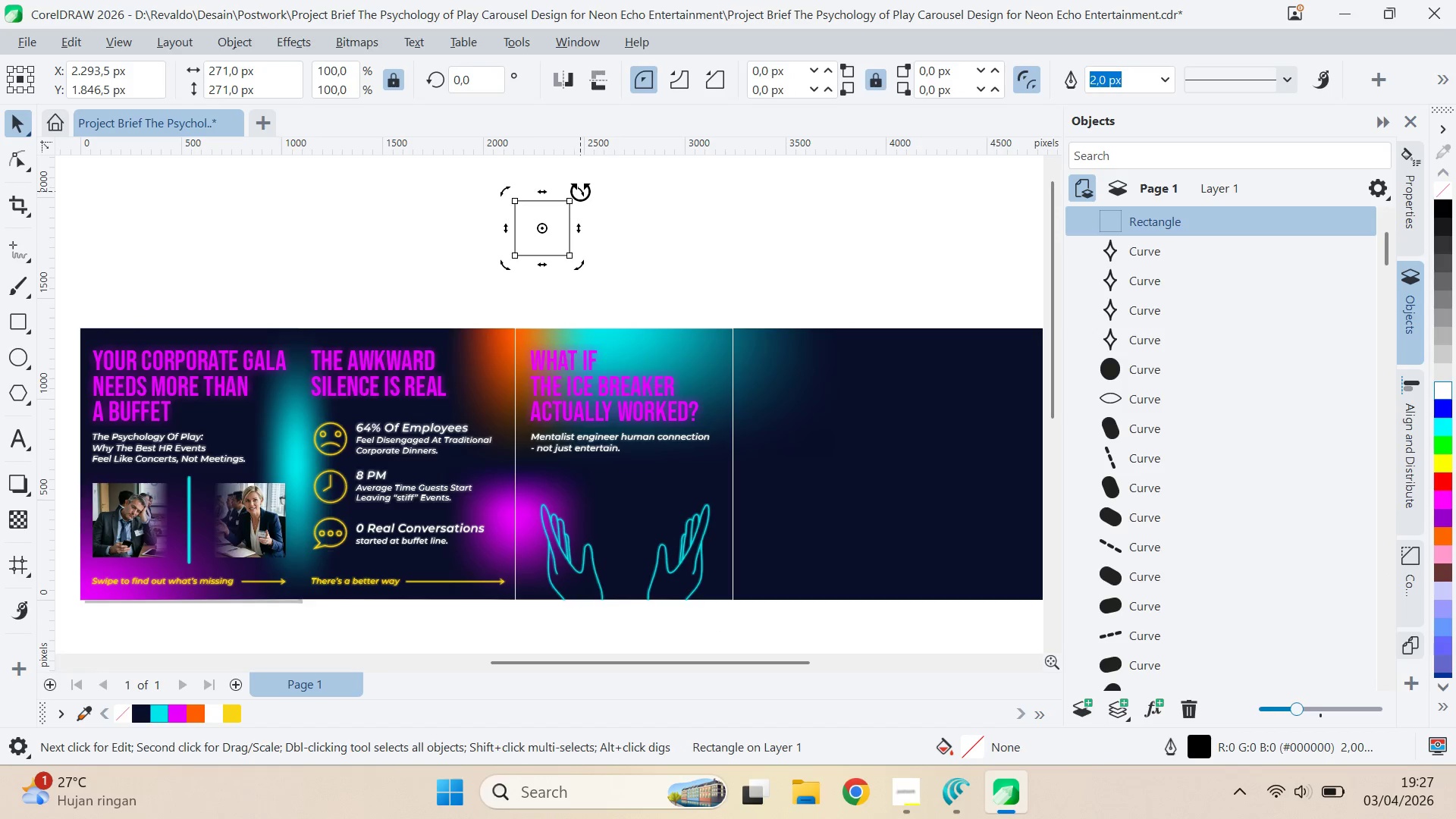 
type(aavav)
 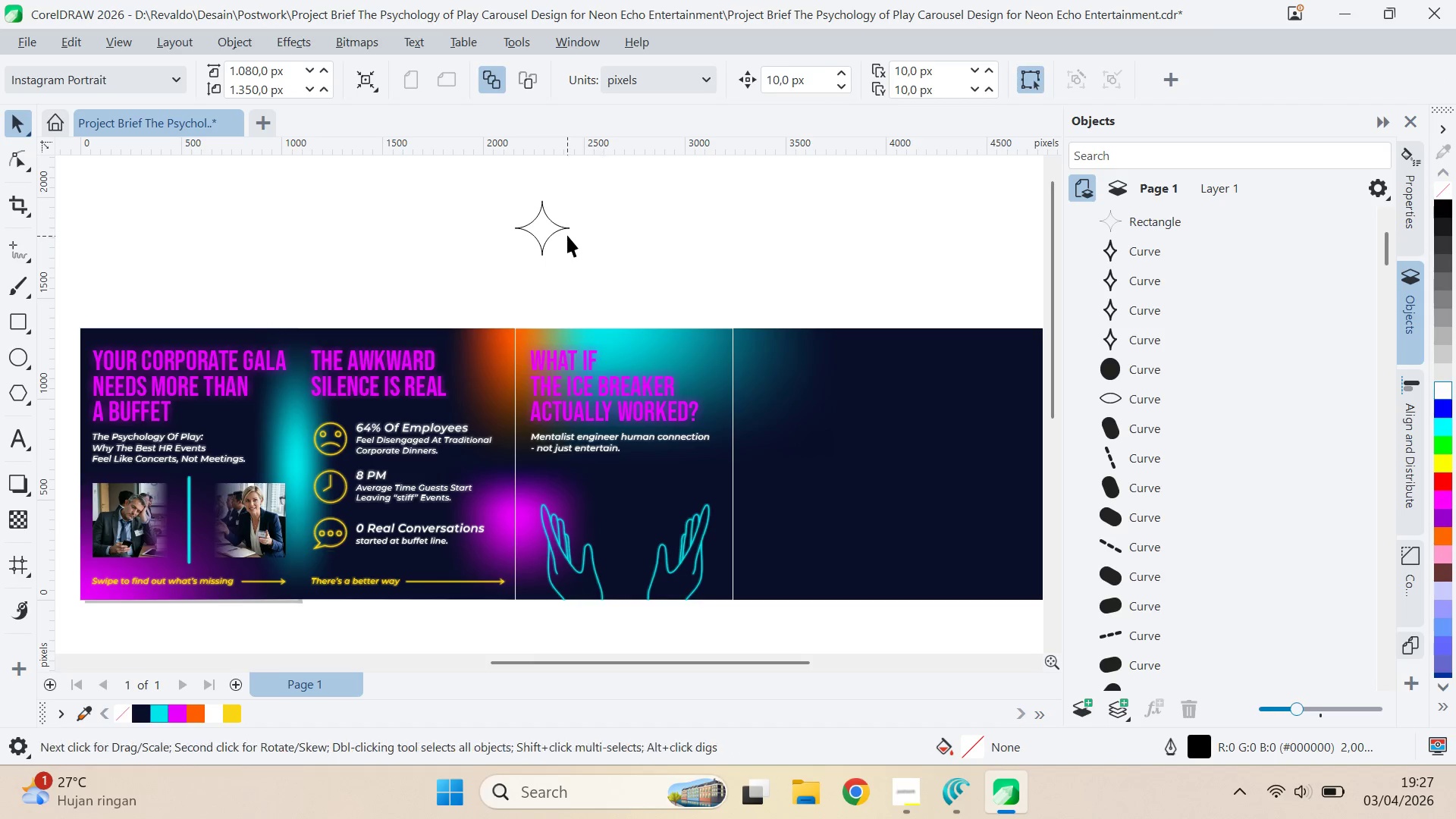 
left_click_drag(start_coordinate=[597, 177], to_coordinate=[426, 306])
 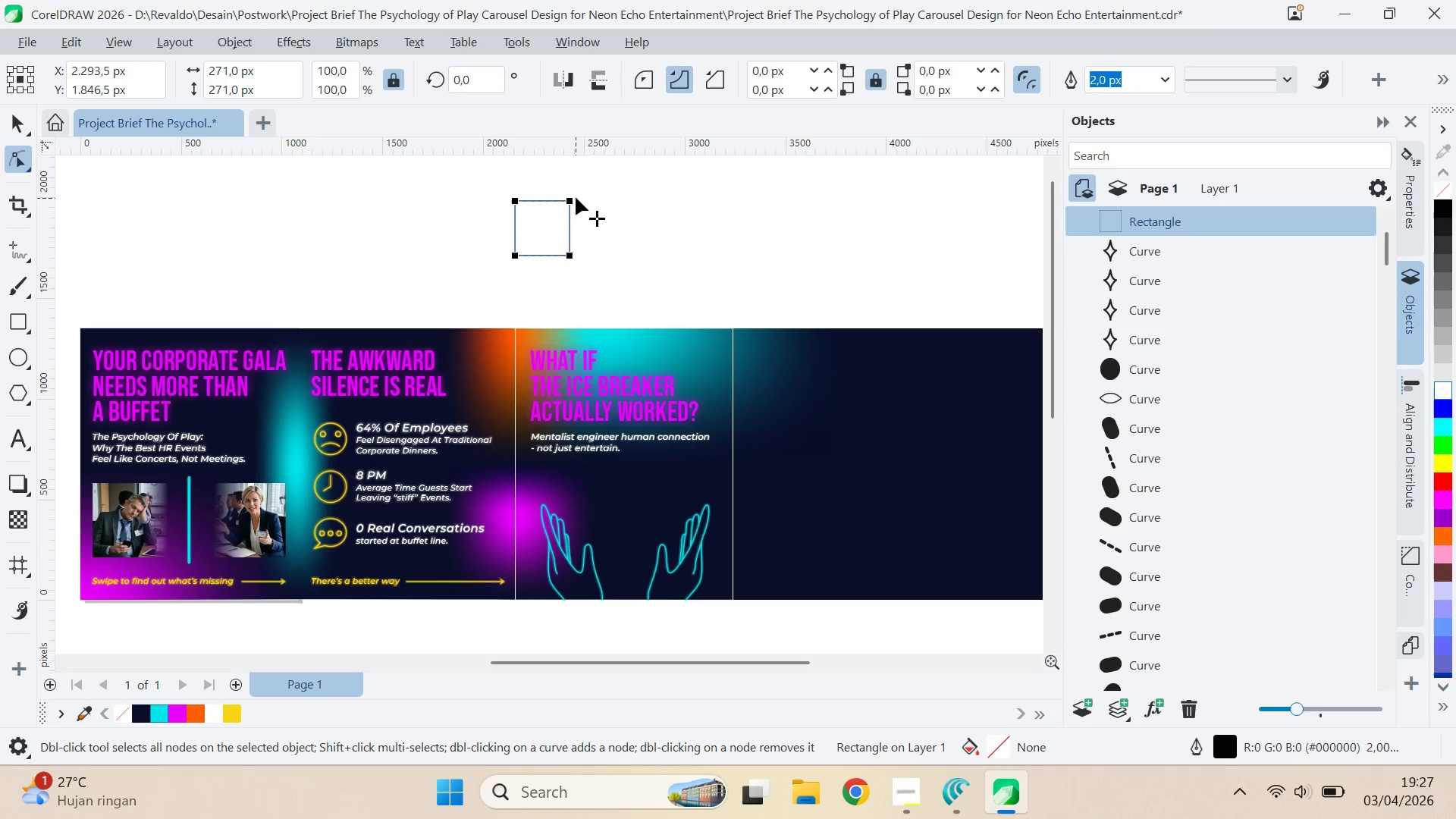 
left_click_drag(start_coordinate=[570, 201], to_coordinate=[675, 303])
 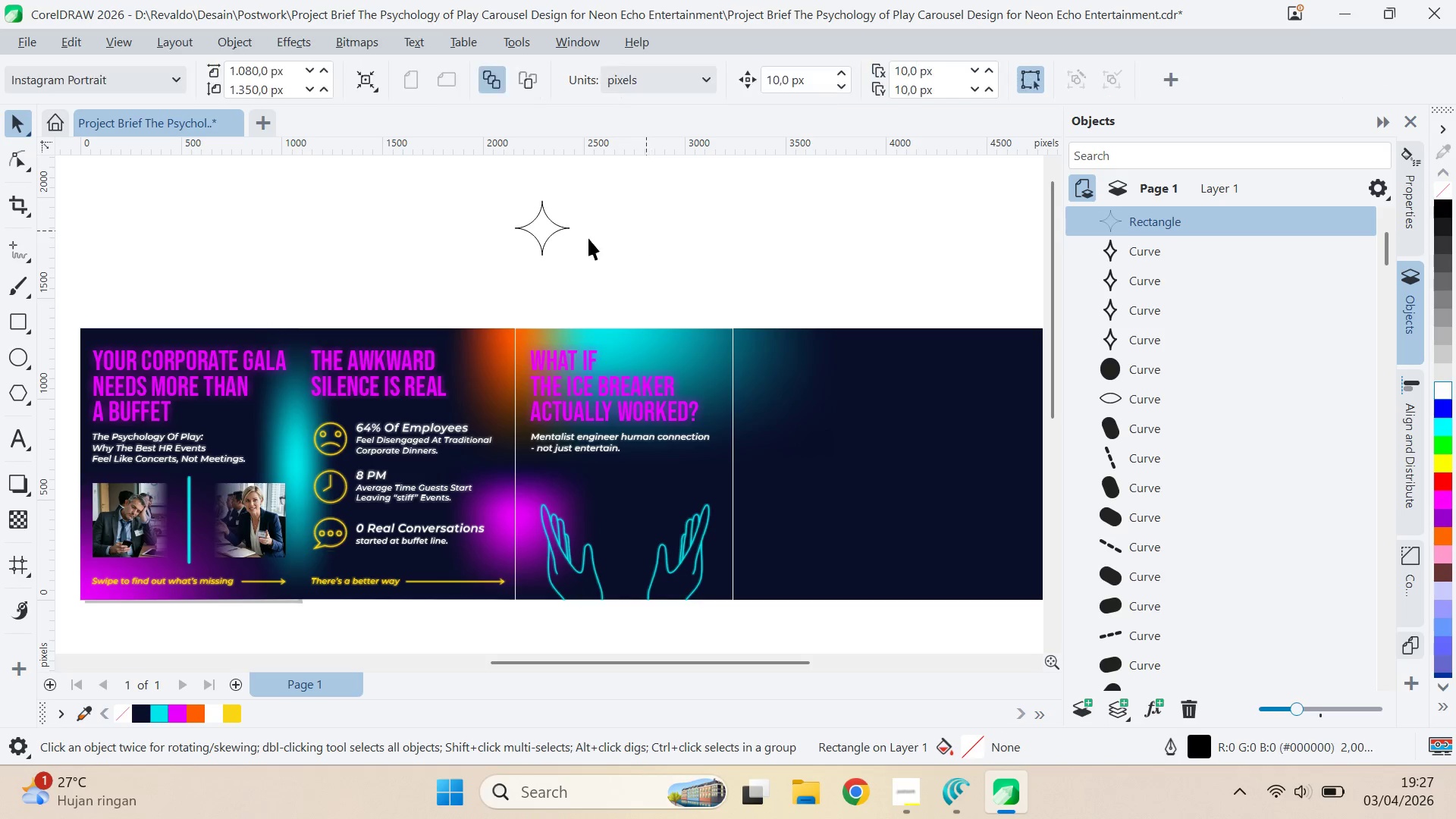 
double_click([567, 234])
 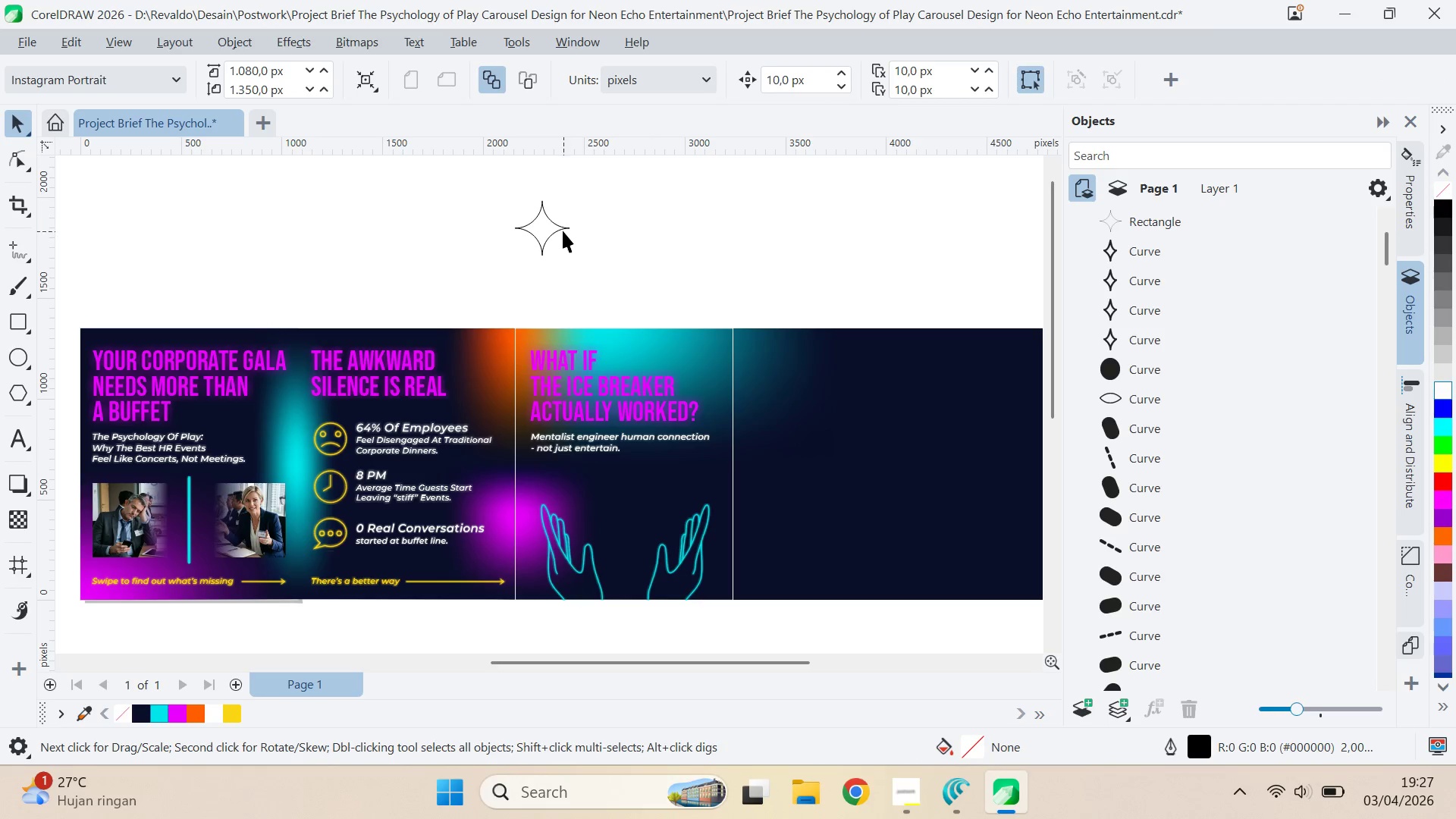 
triple_click([563, 229])
 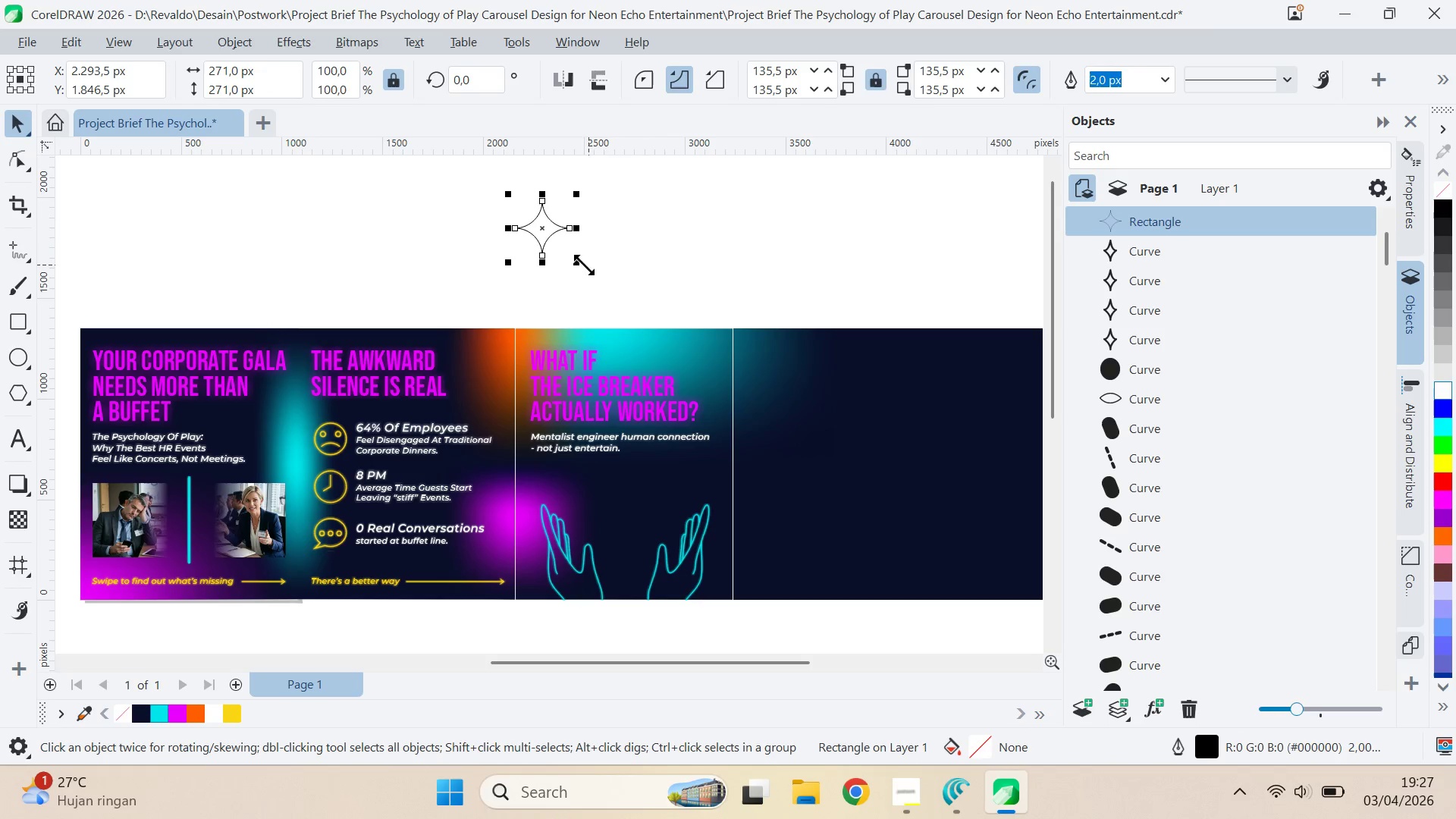 
hold_key(key=ShiftLeft, duration=1.52)
left_click_drag(start_coordinate=[578, 263], to_coordinate=[562, 272])
 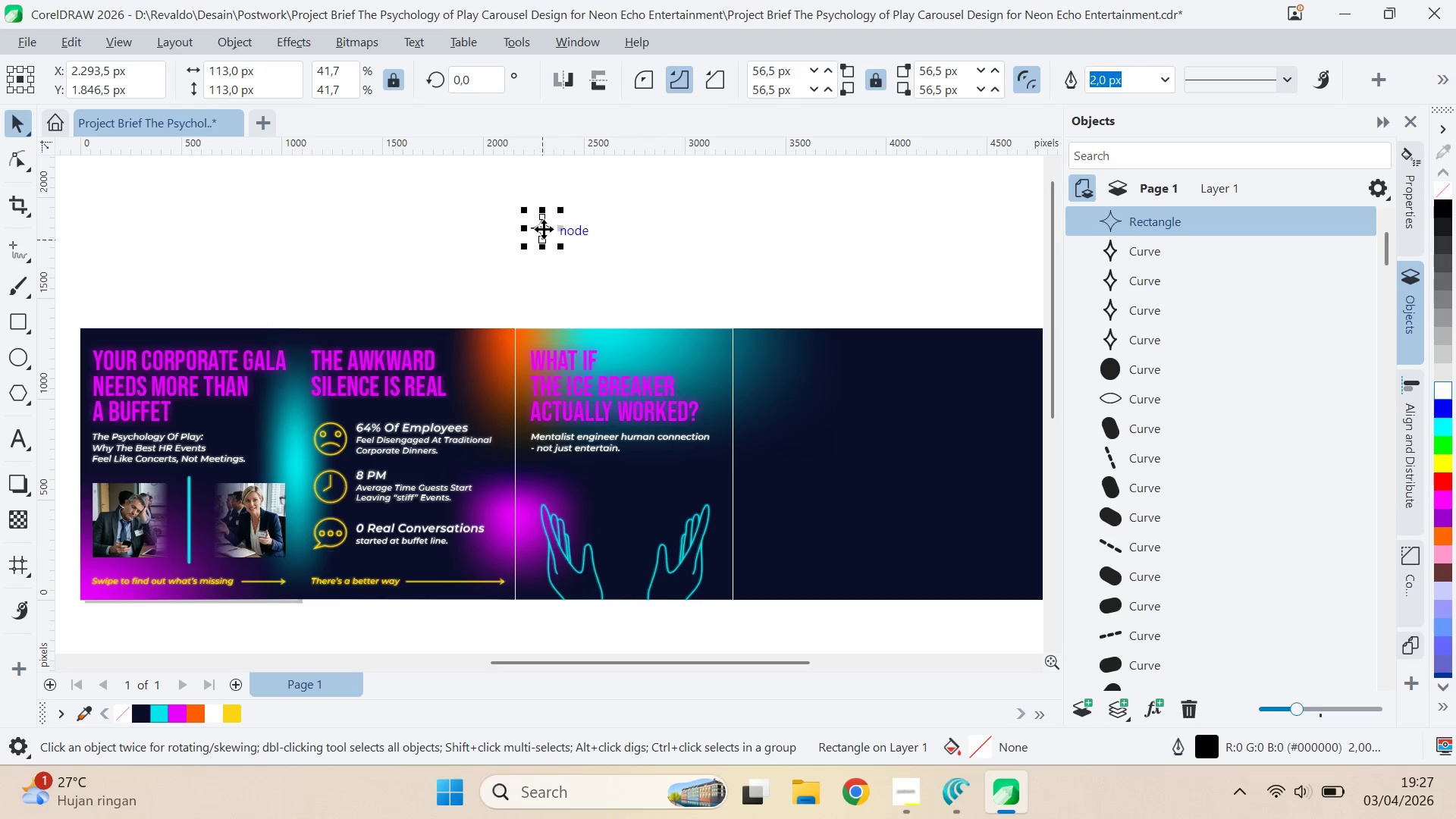 
key(Shift+ShiftLeft)
 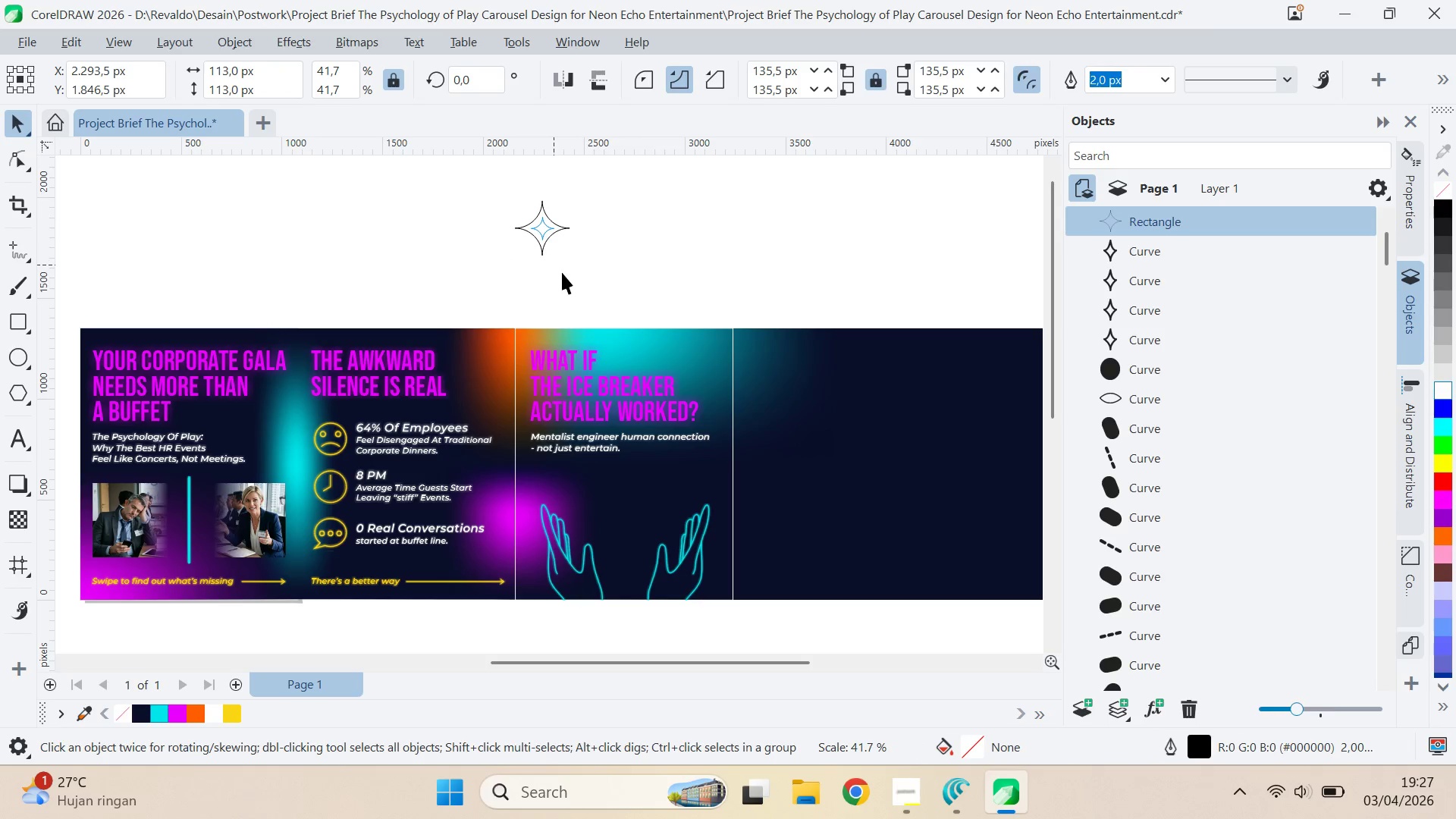 
key(Shift+ShiftLeft)
 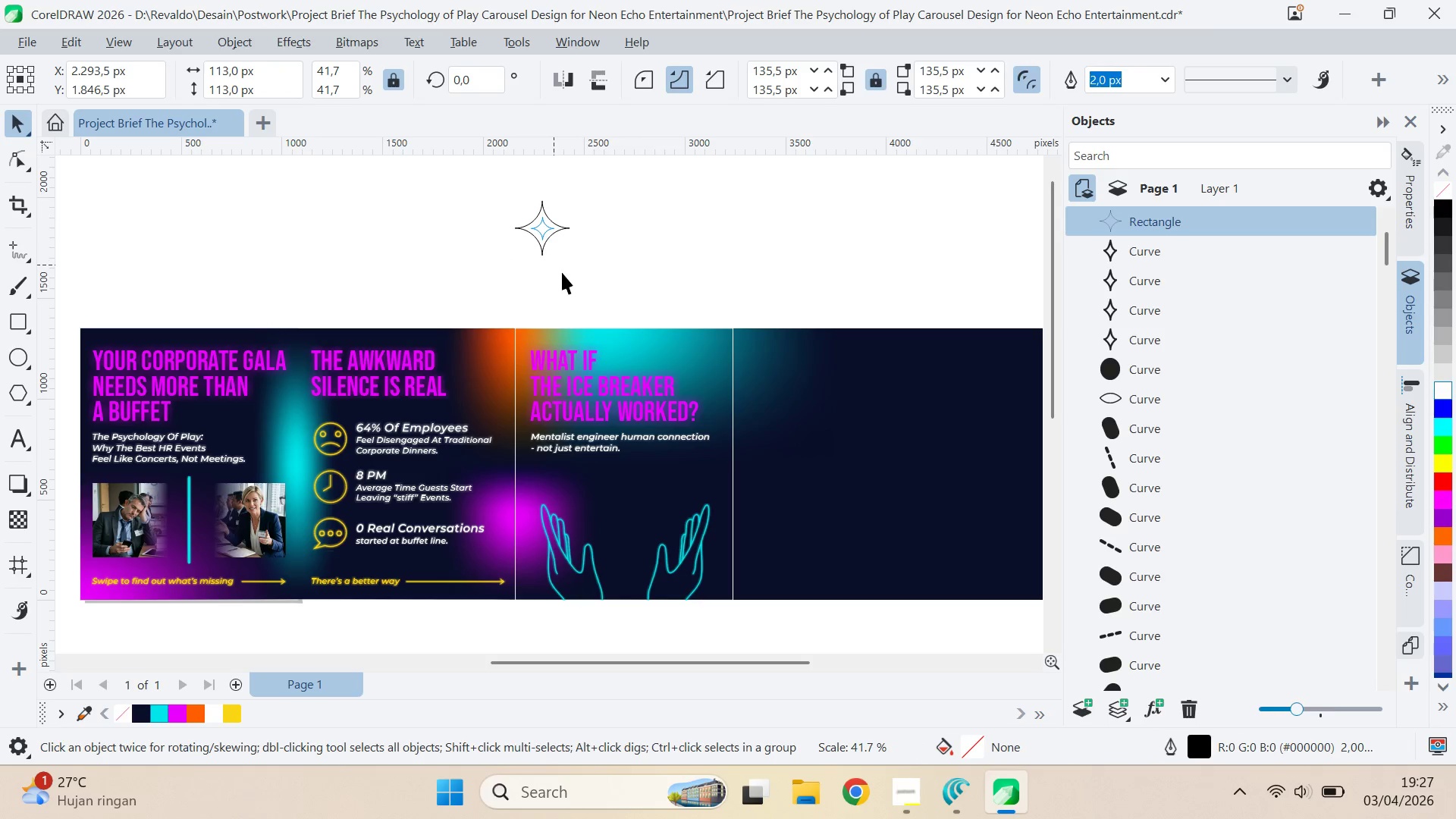 
key(Shift+ShiftLeft)
 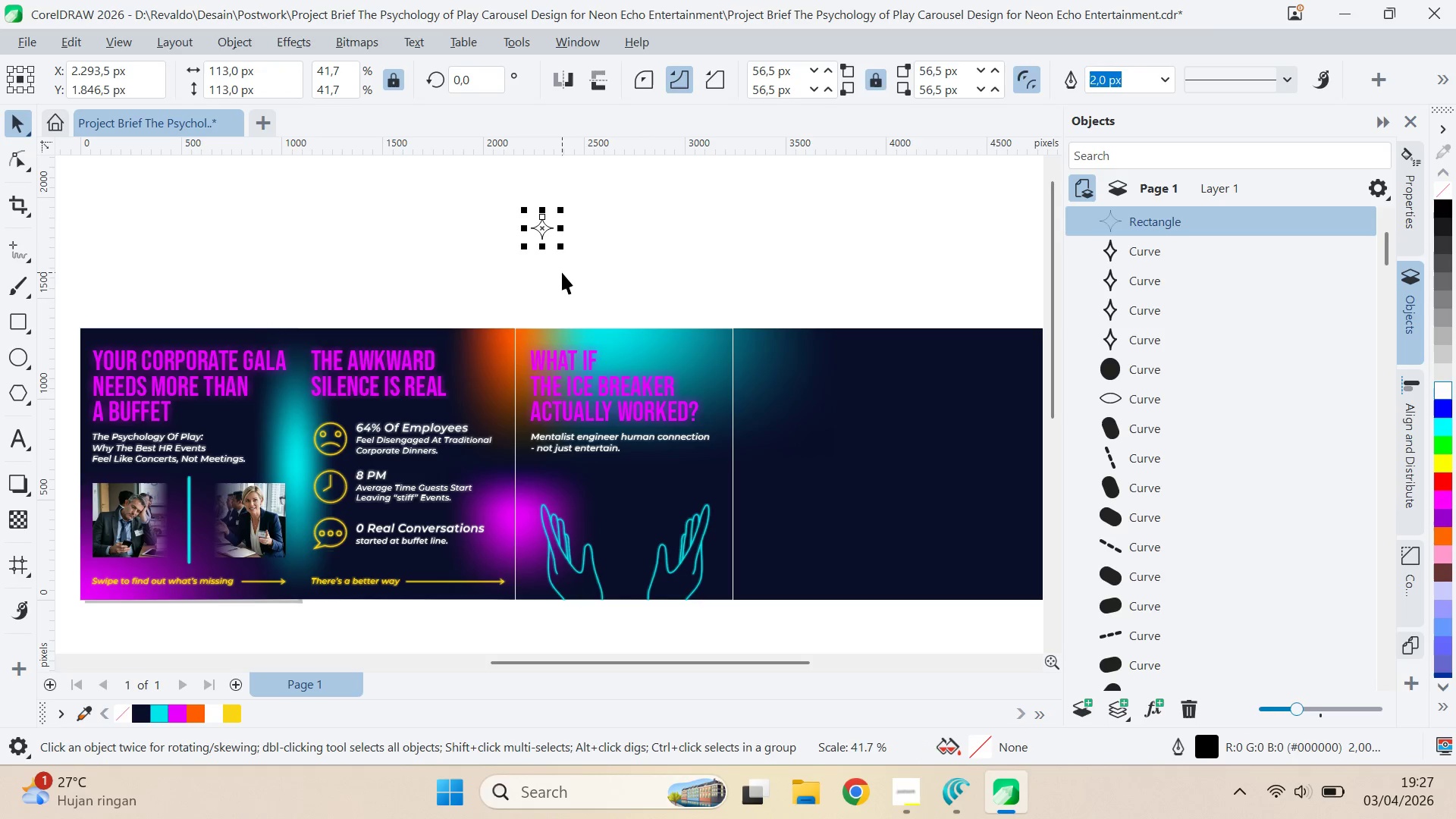 
key(Shift+ShiftLeft)
 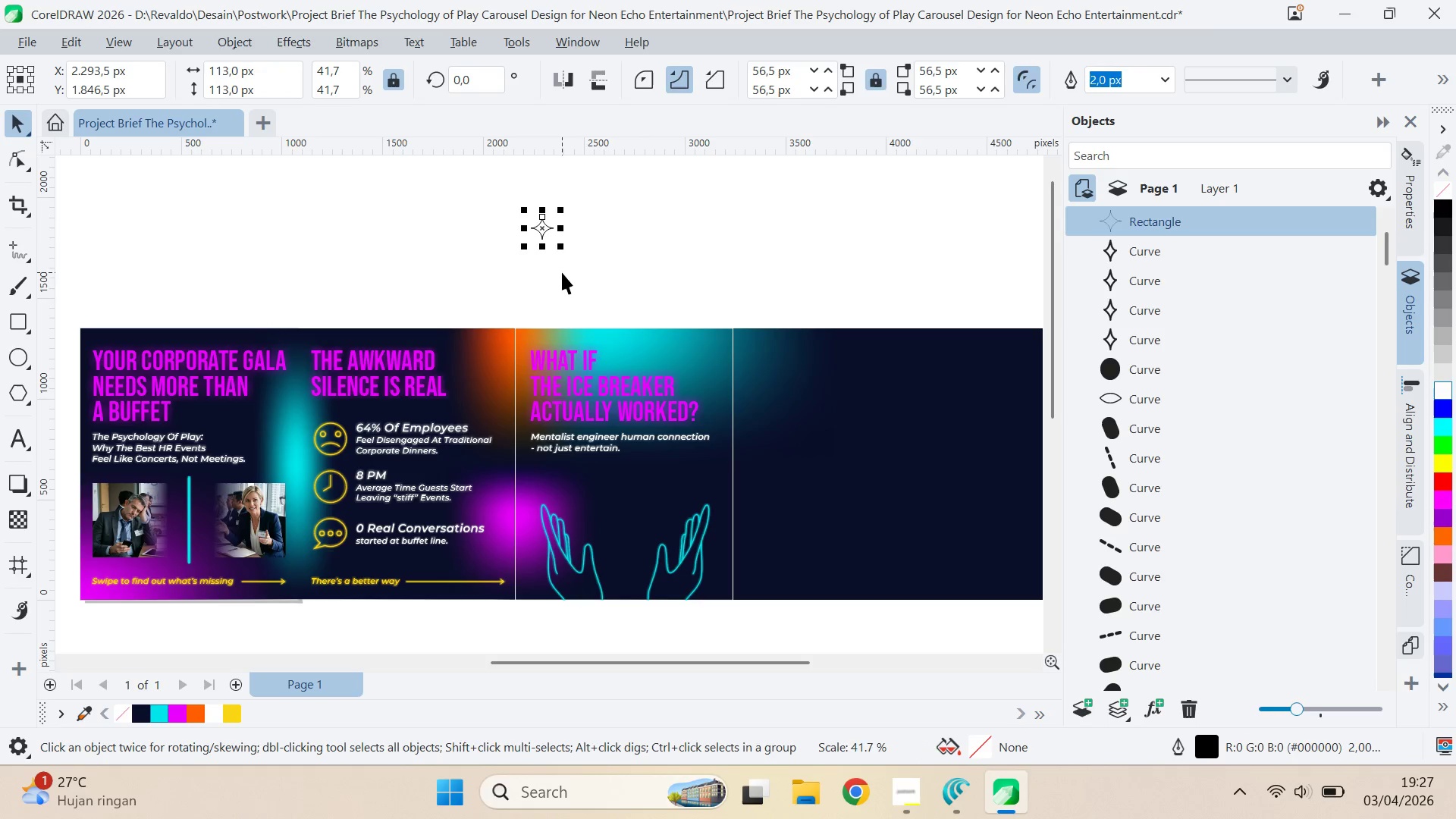 
key(Shift+ShiftLeft)
 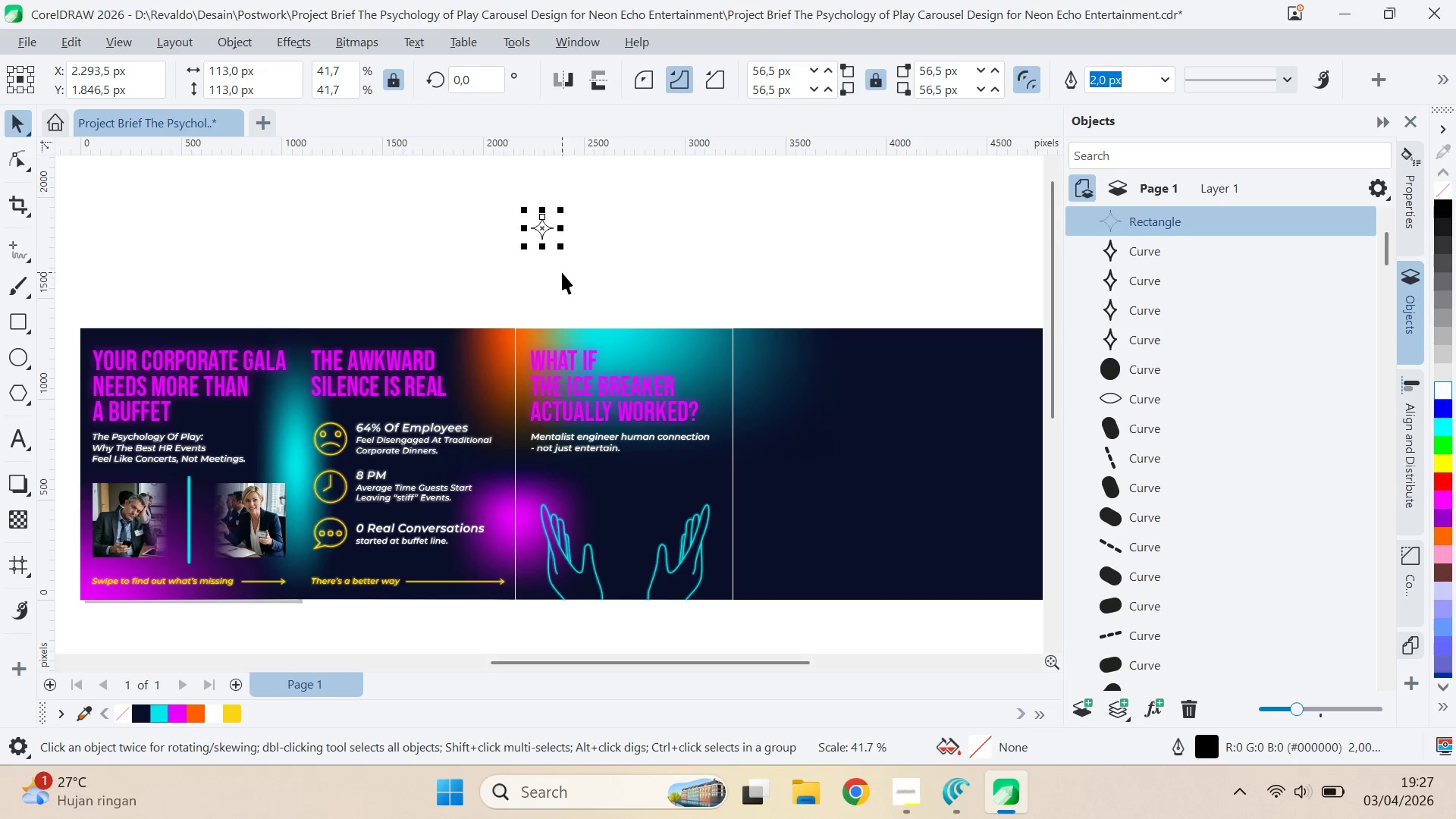 
key(Shift+ShiftLeft)
 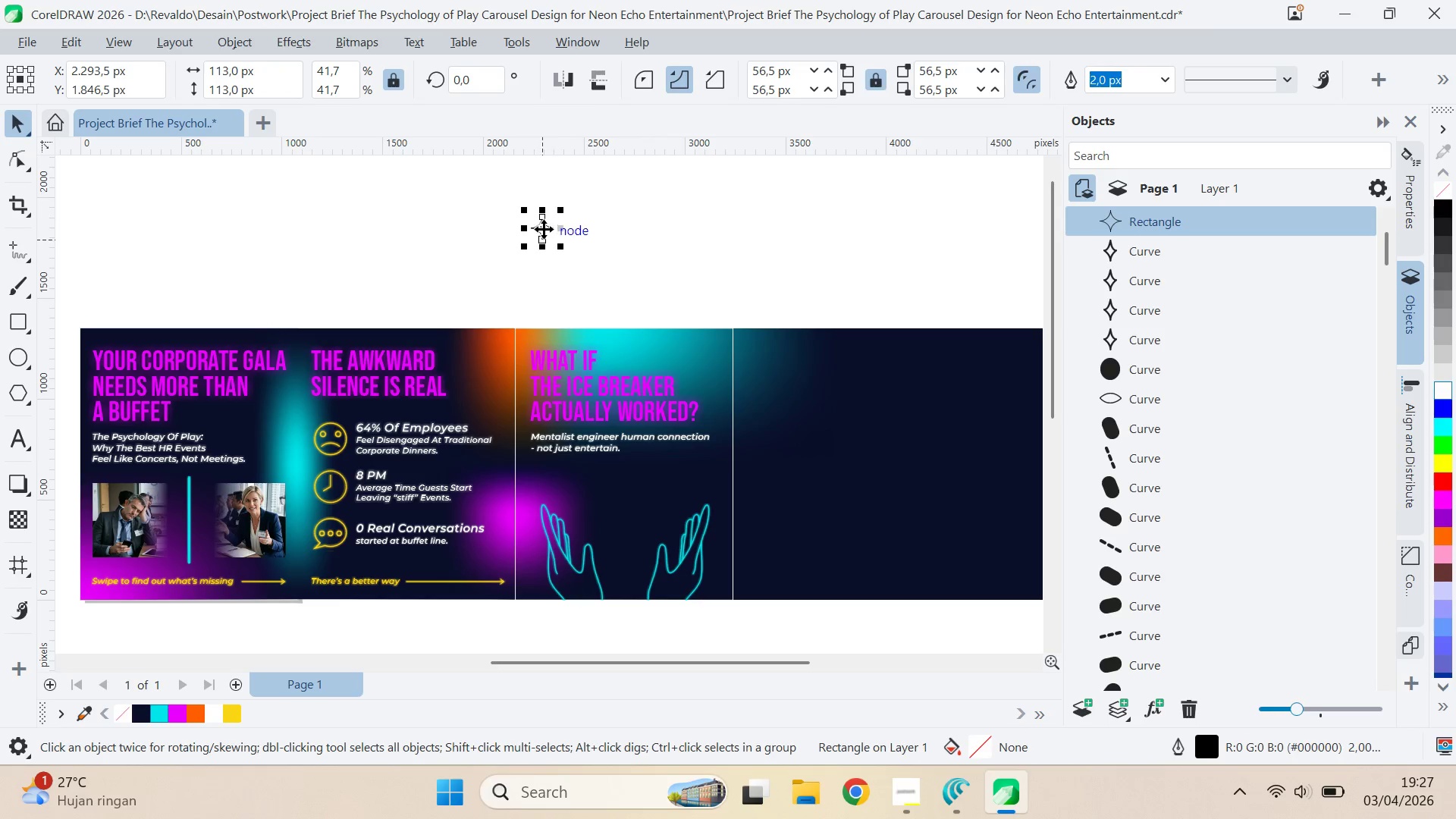 
left_click_drag(start_coordinate=[544, 228], to_coordinate=[542, 475])
 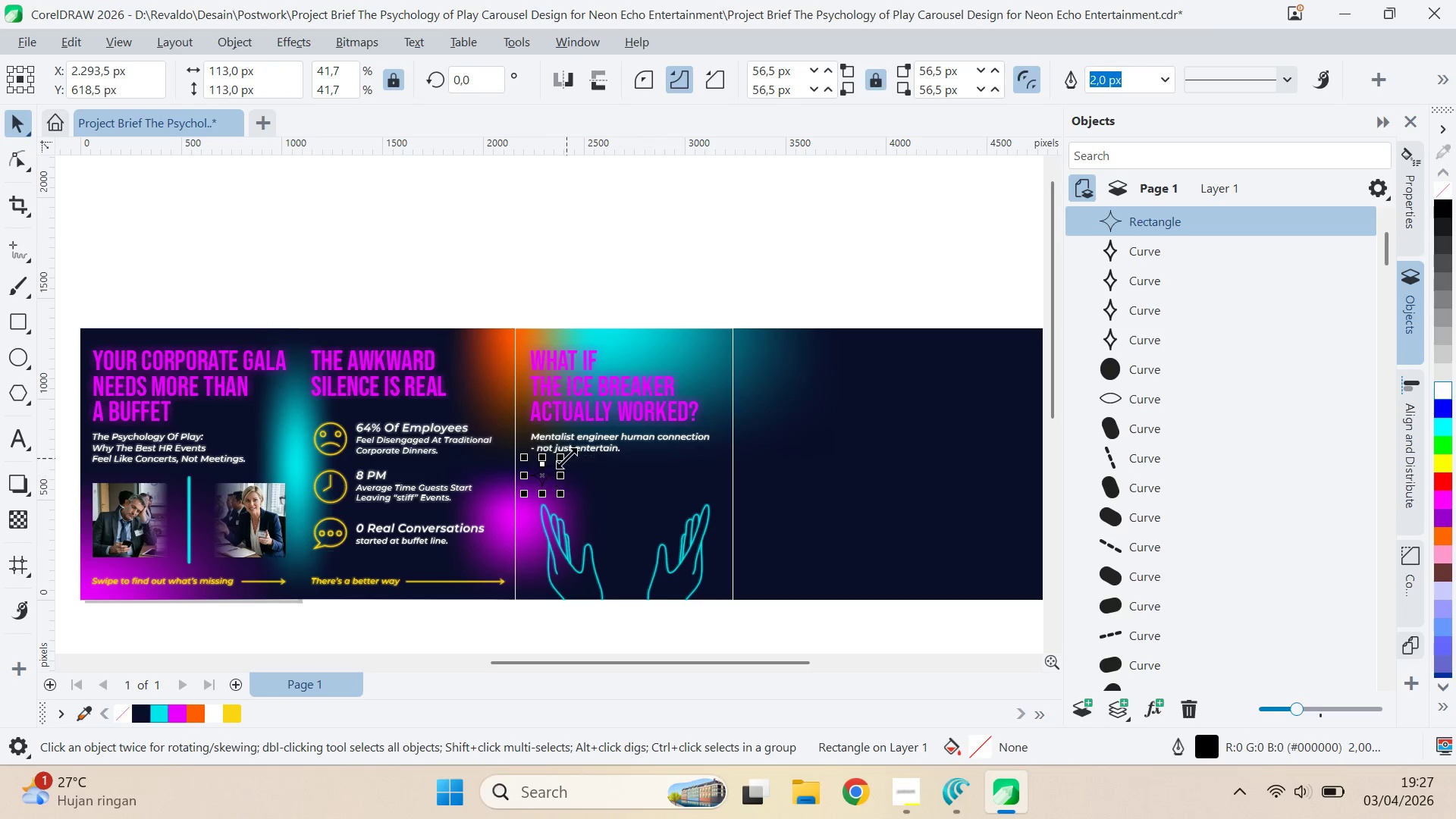 
scroll: coordinate [560, 480], scroll_direction: up, amount: 6.0
 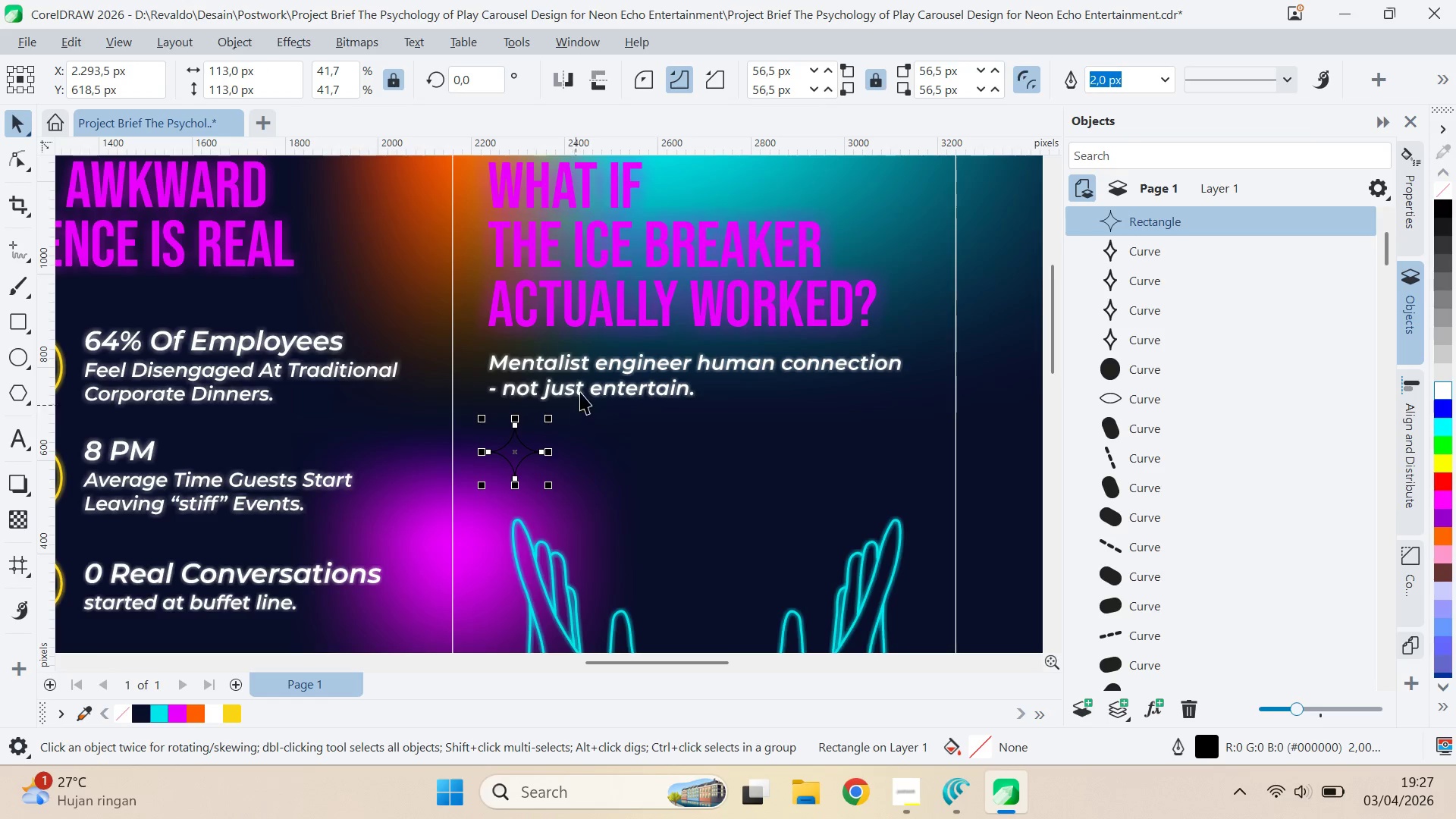 
left_click_drag(start_coordinate=[580, 391], to_coordinate=[652, 469])
 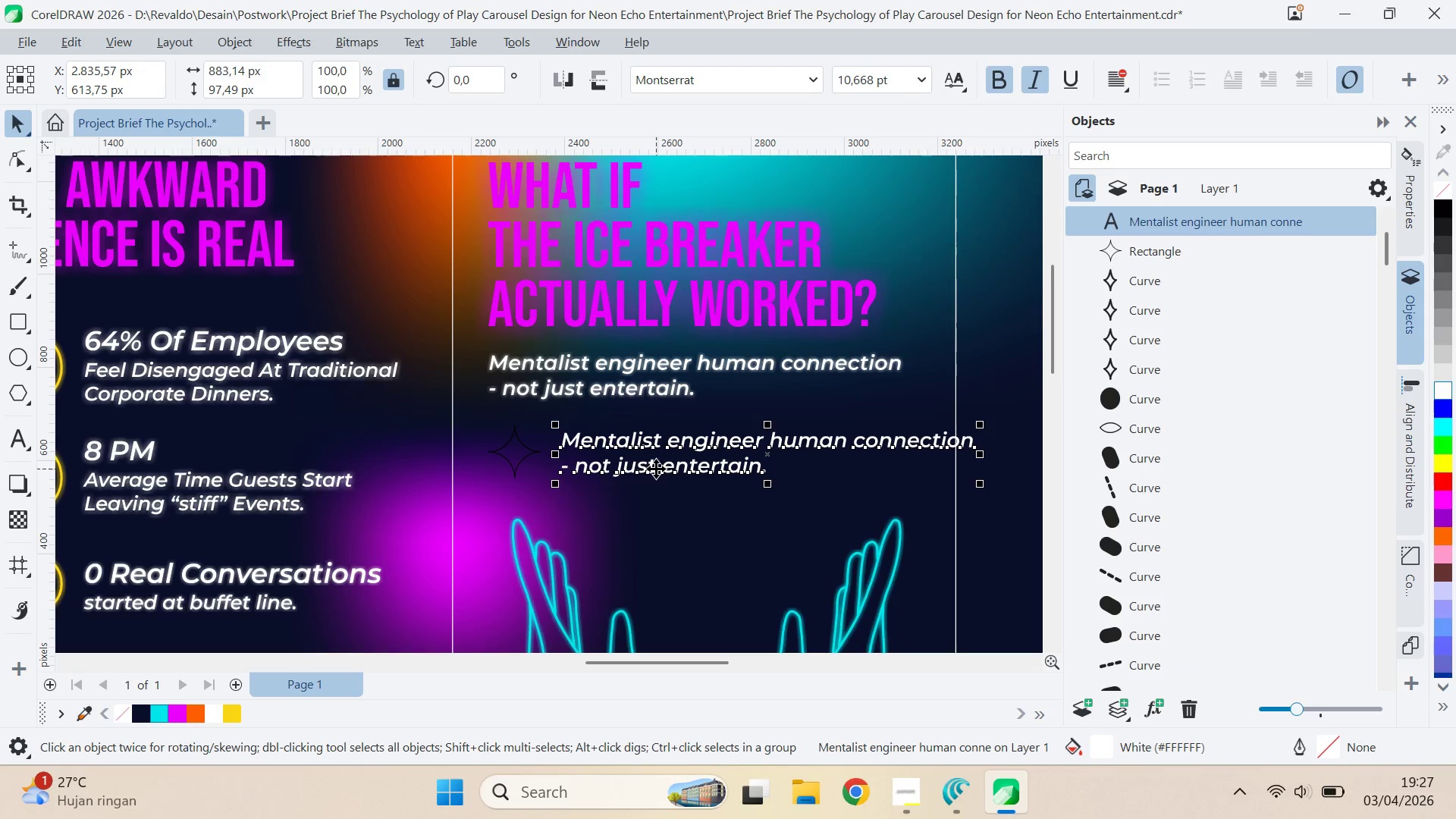 
right_click([689, 474])
 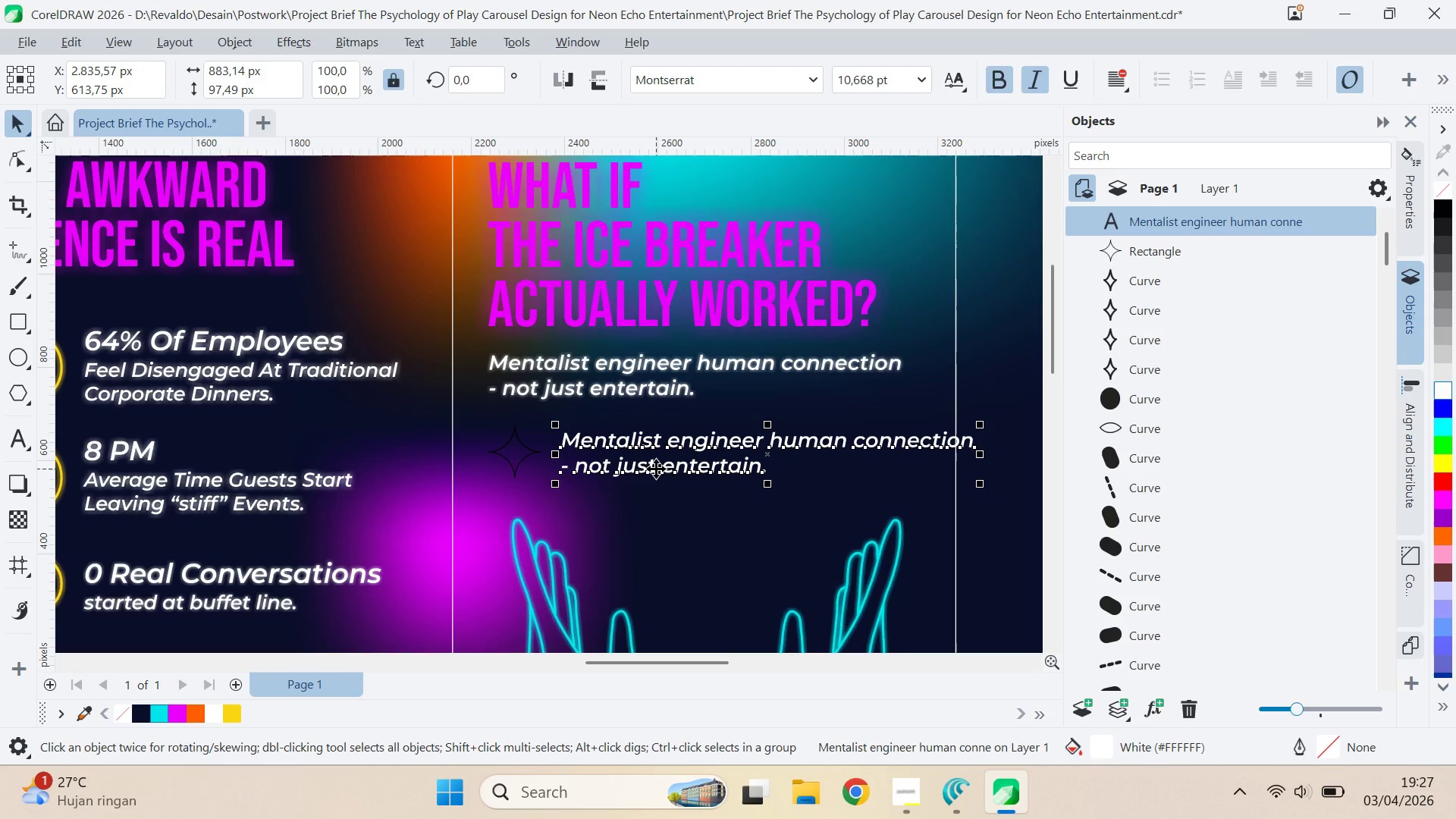 
key(Control+Z)
 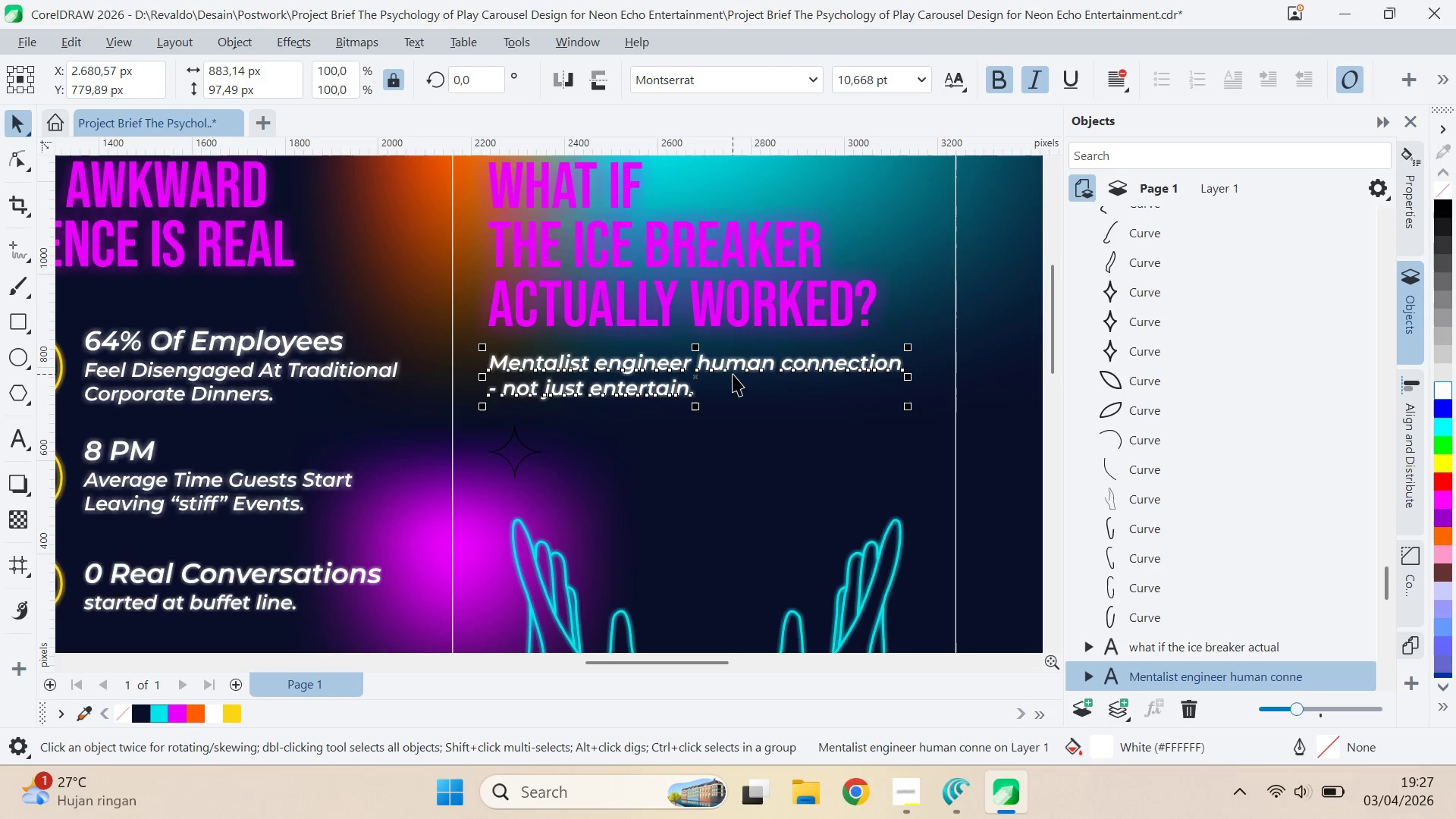 
left_click([711, 387])
 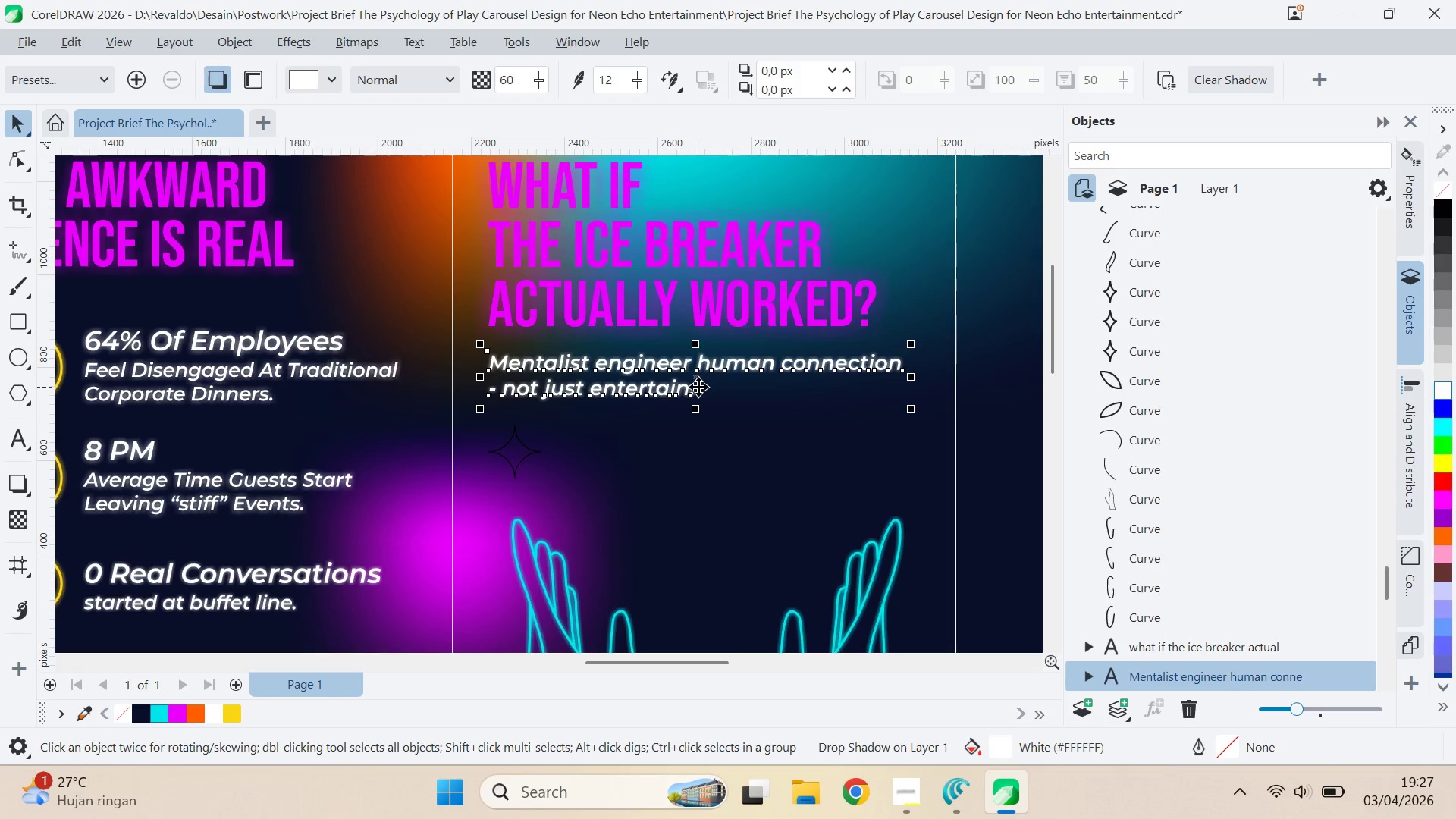 
left_click_drag(start_coordinate=[702, 388], to_coordinate=[761, 479])
 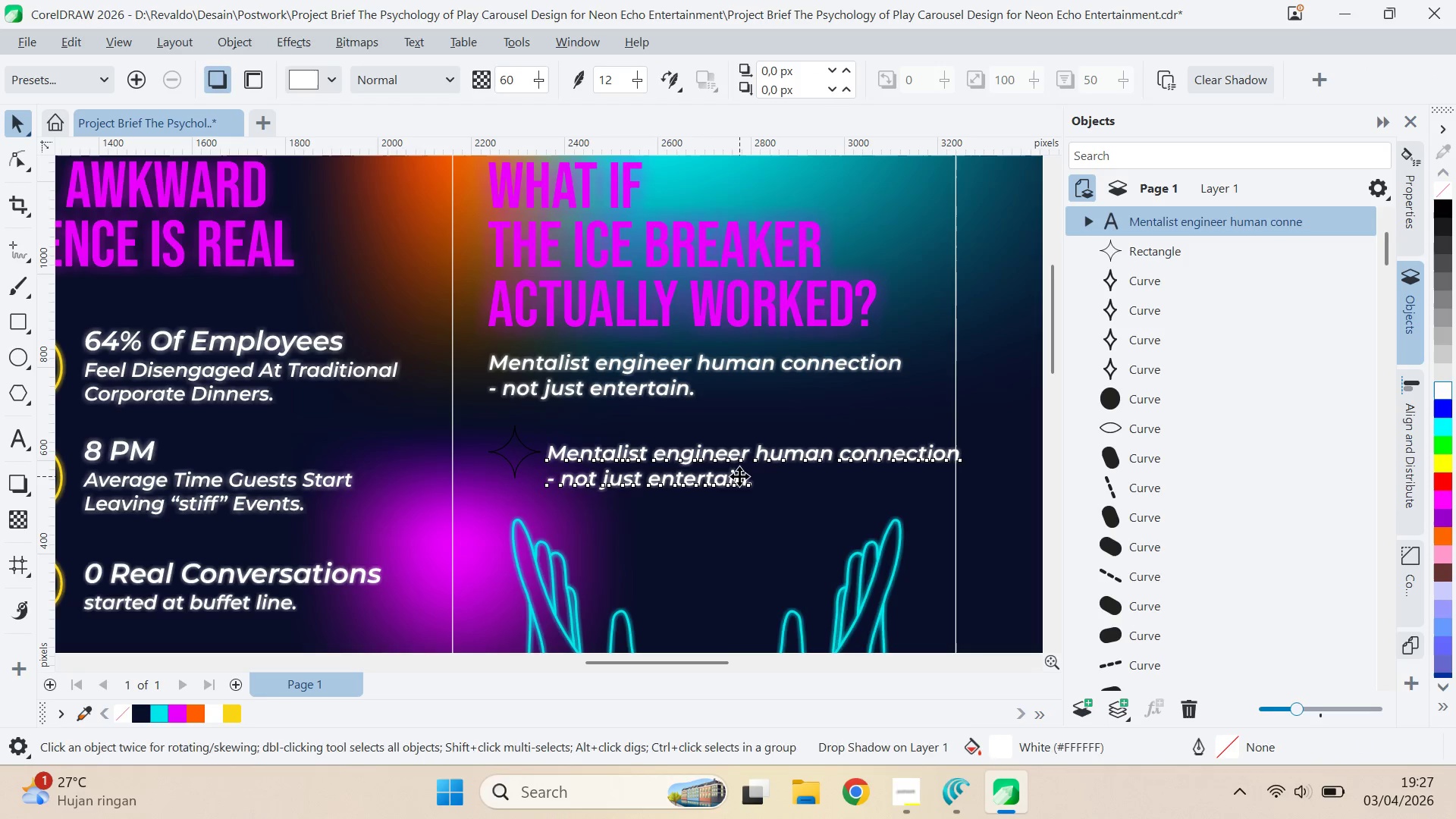 
double_click([739, 476])
 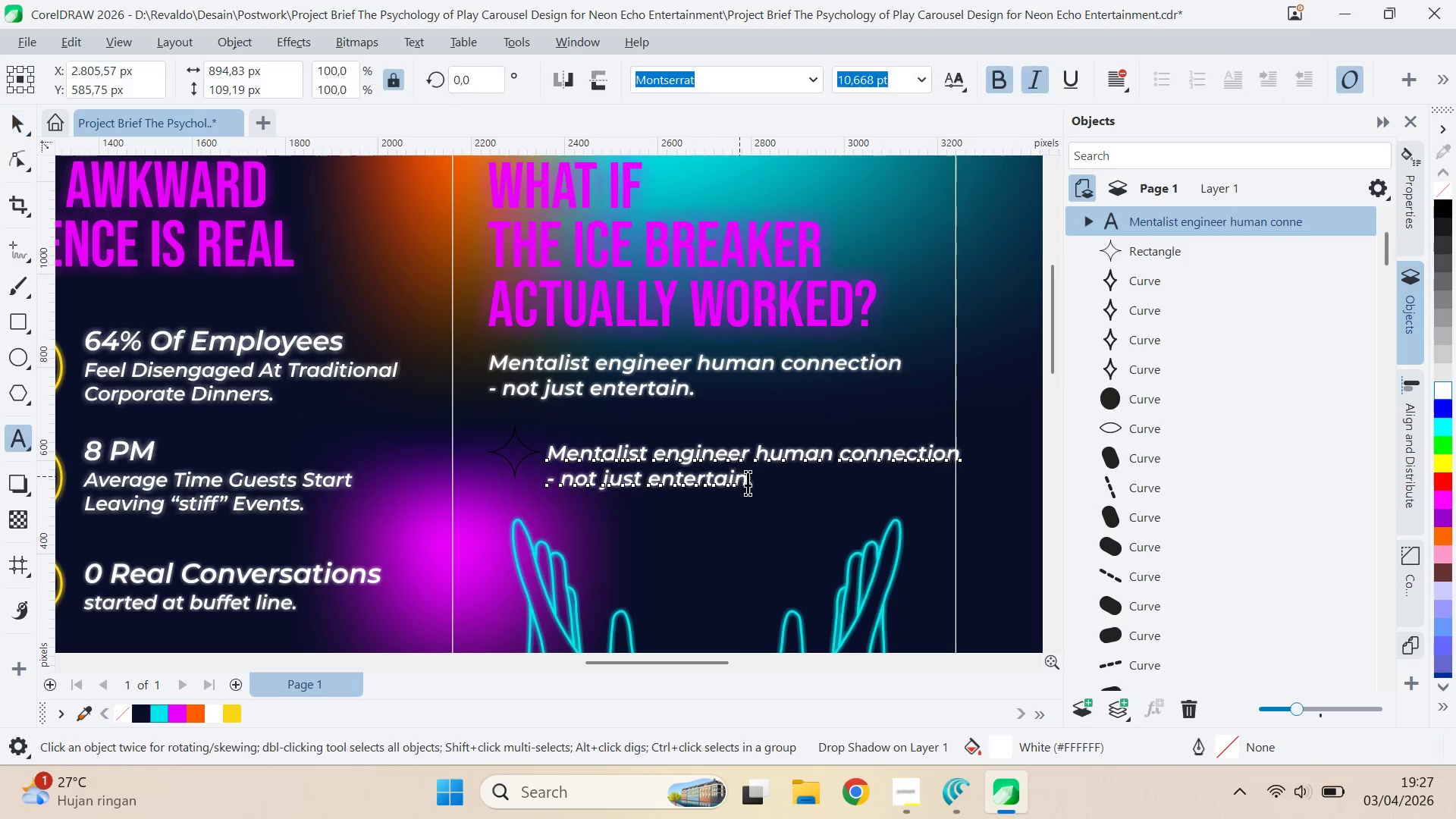 
key(Control+ControlLeft)
 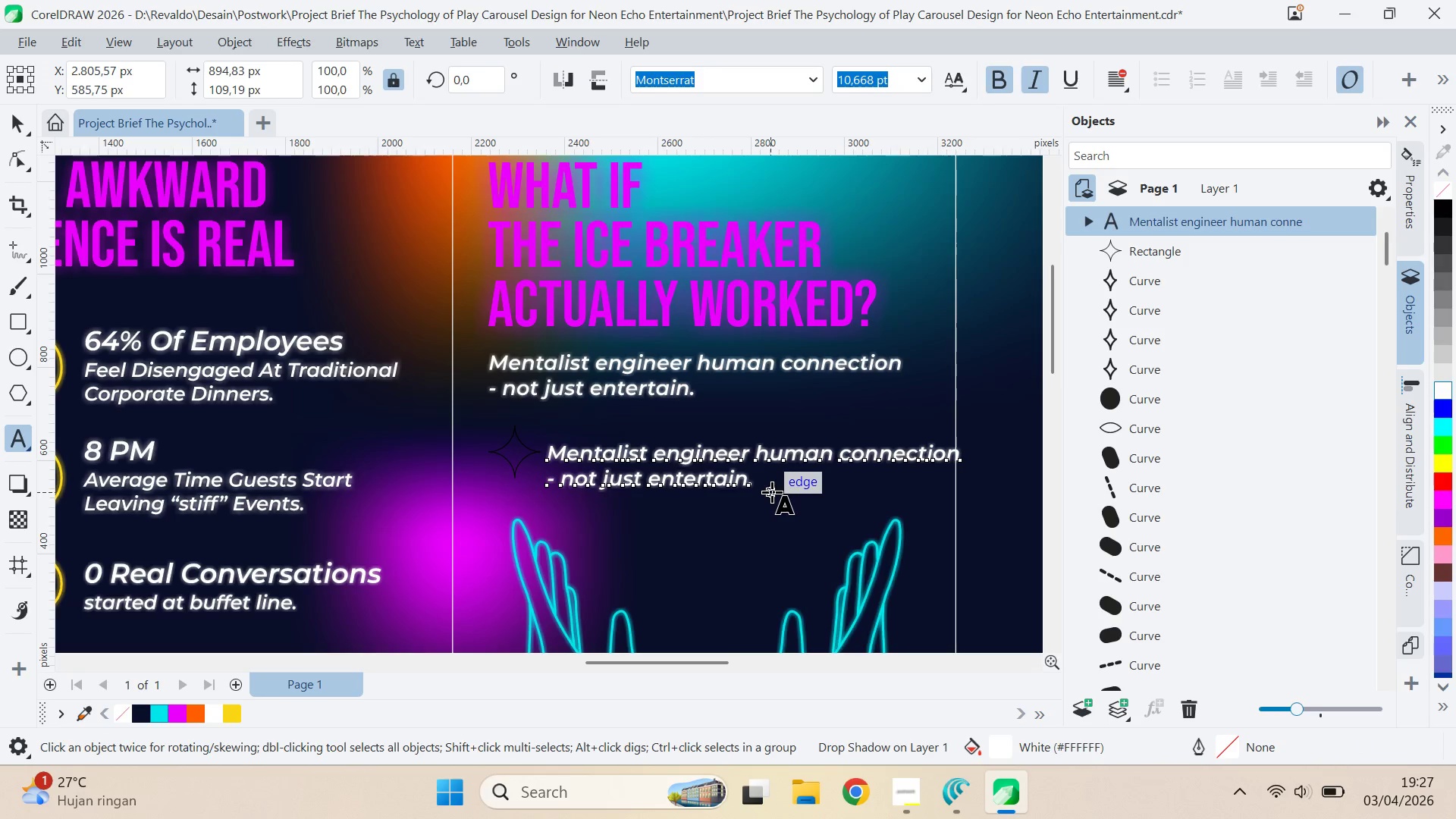 
key(Control+A)
 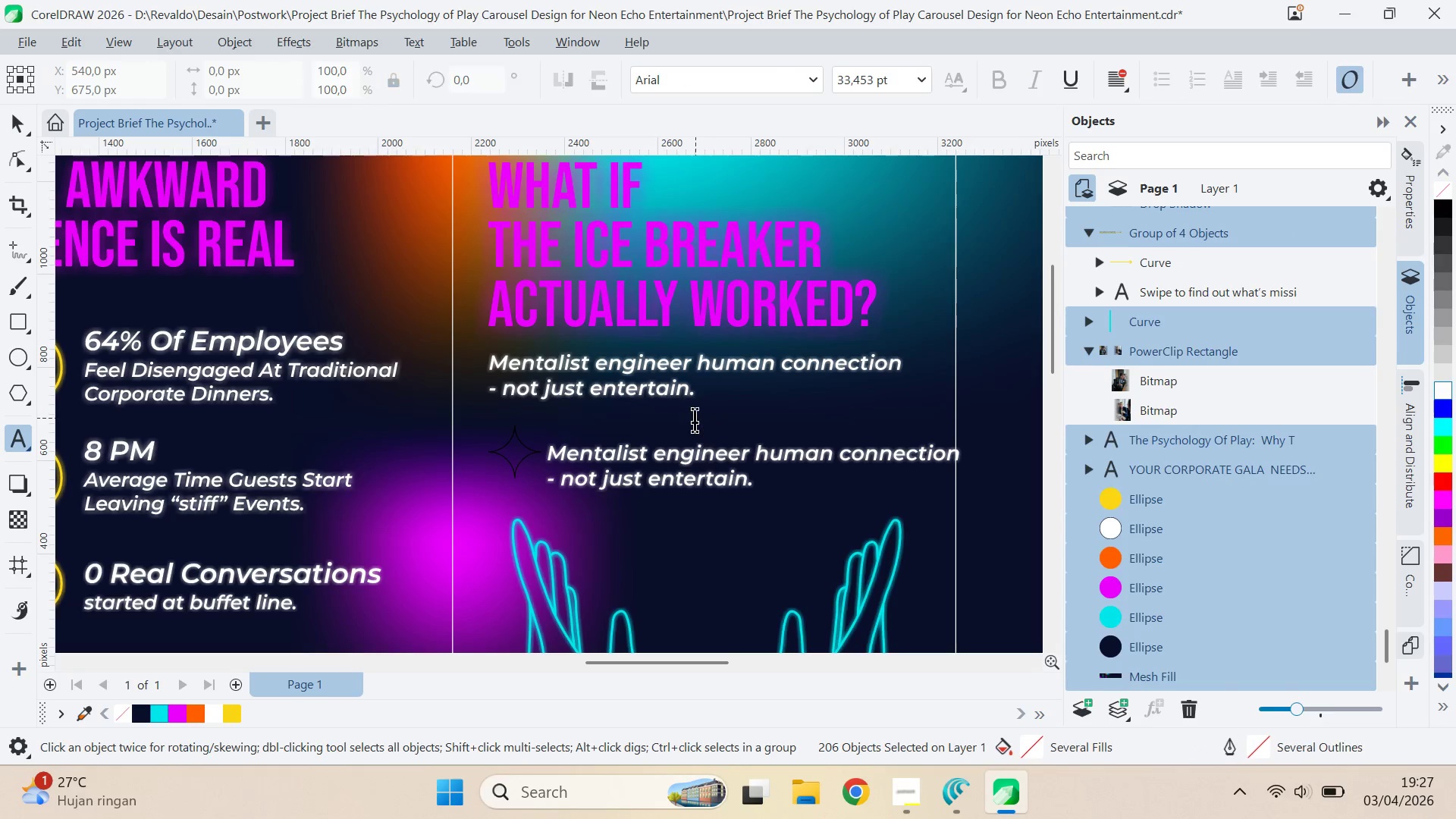 
double_click([693, 466])
 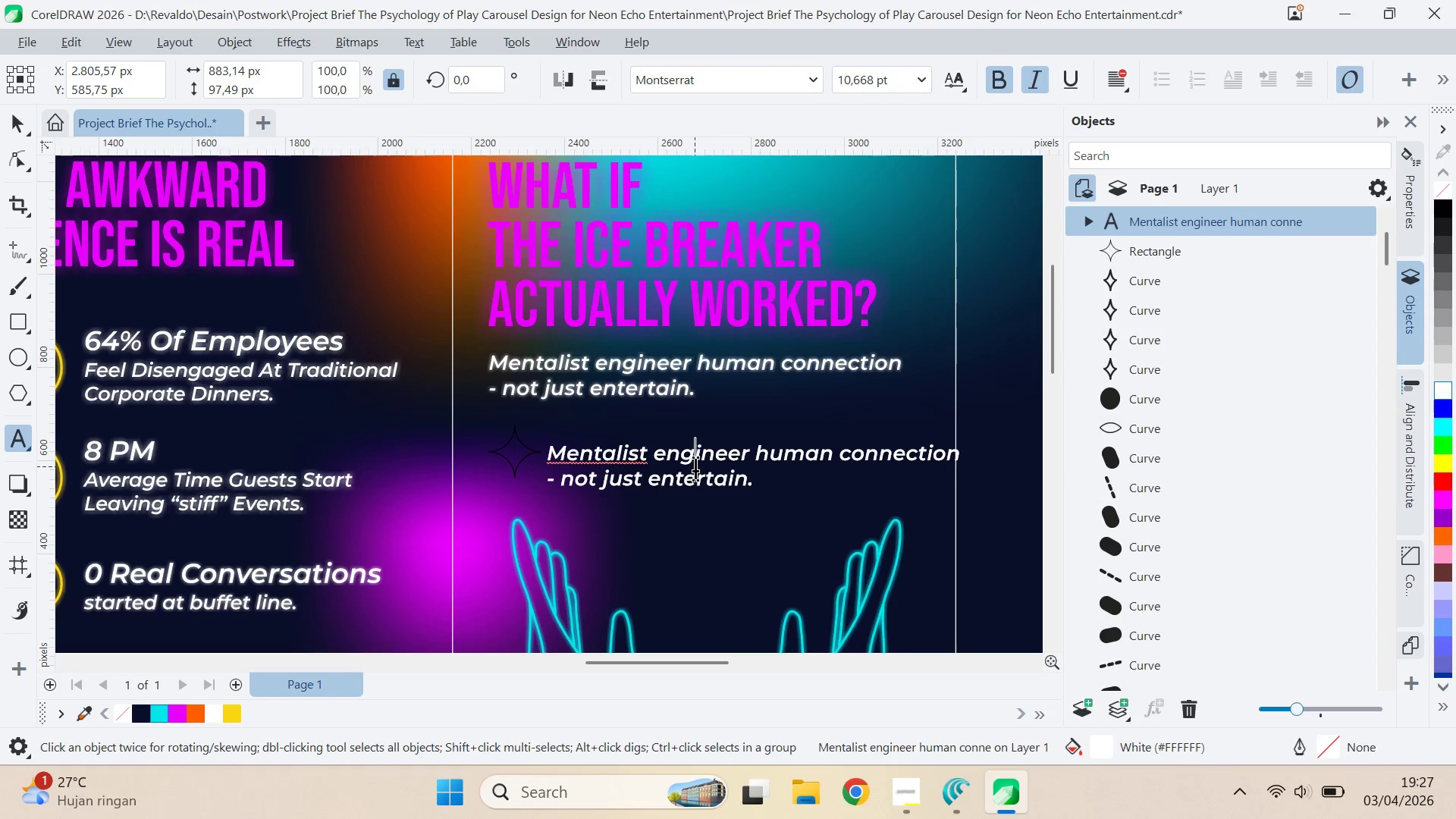 
key(A)
 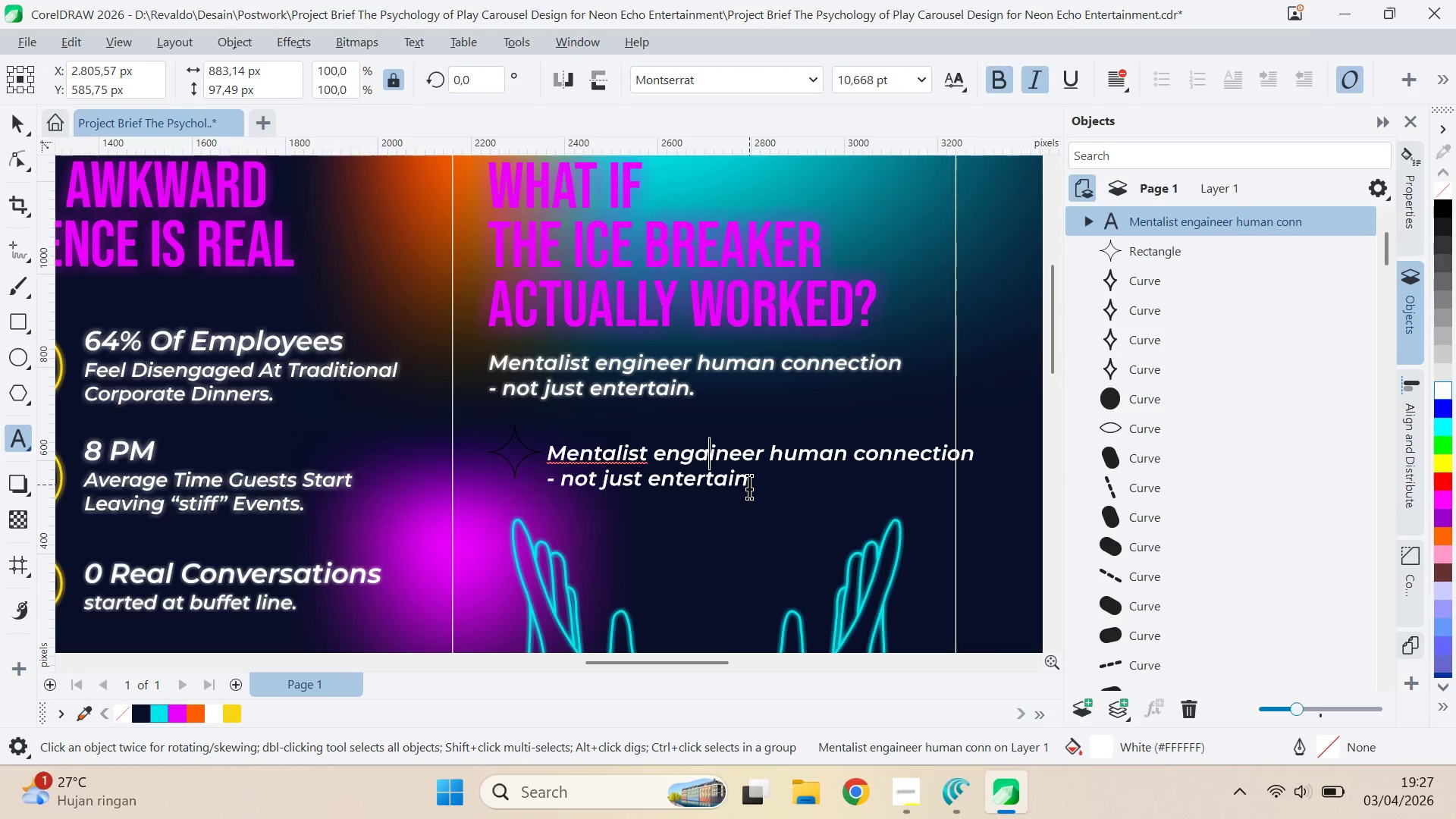 
key(Control+ControlLeft)
 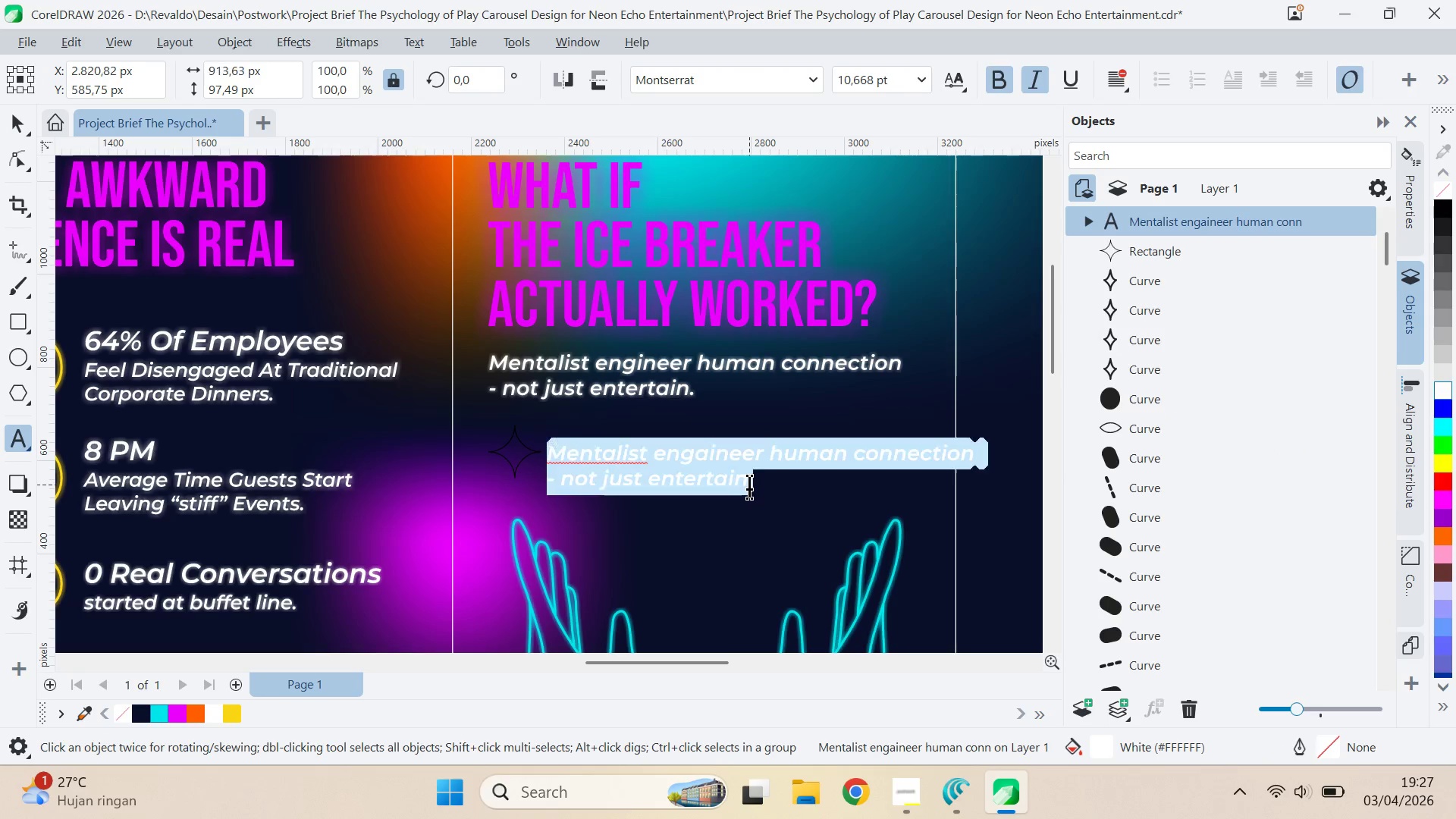 
key(Control+A)
 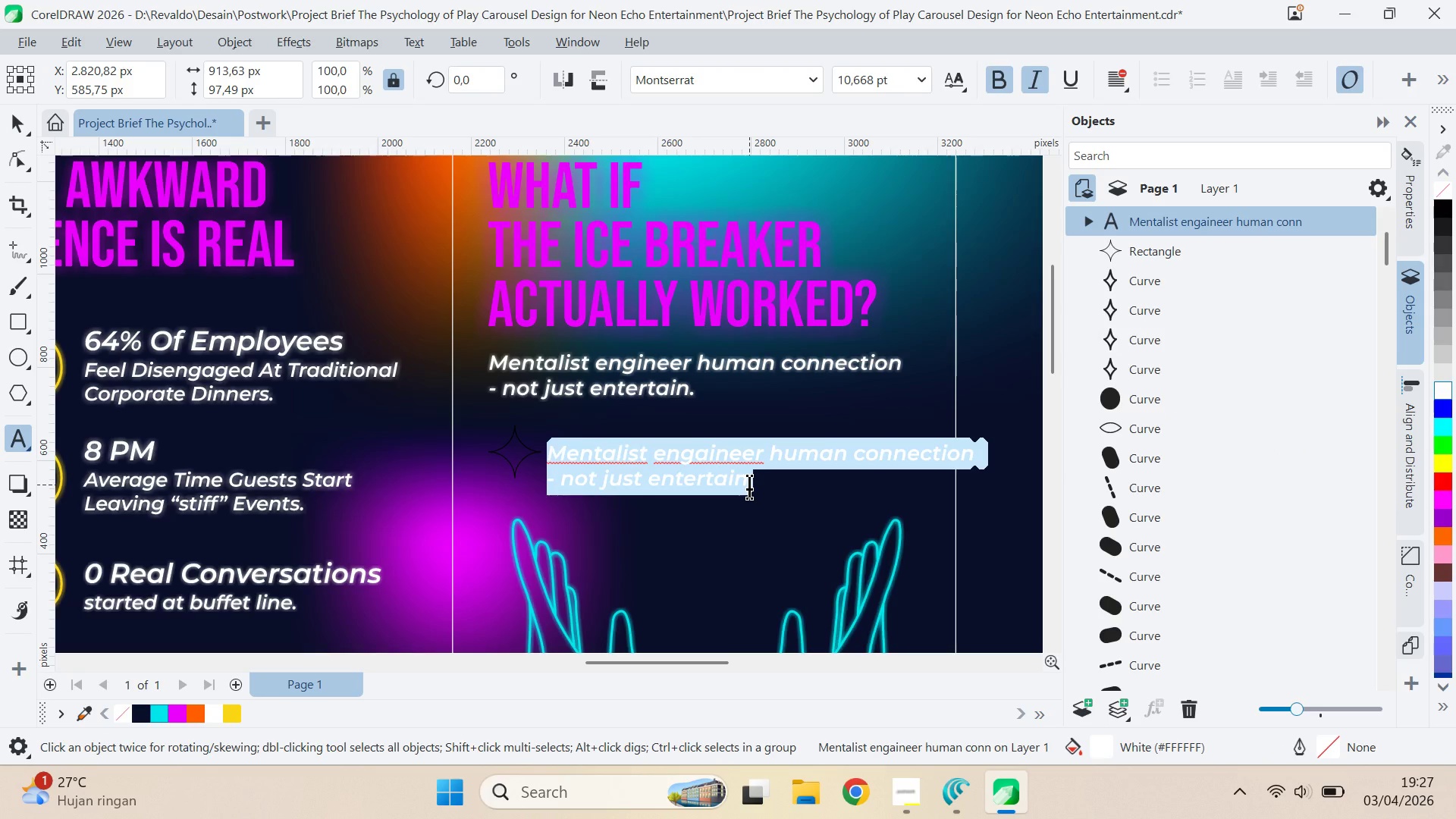 
type(Real Conversatioan )
key(Backspace)
key(Backspace)
key(Backspace)
type(n)
 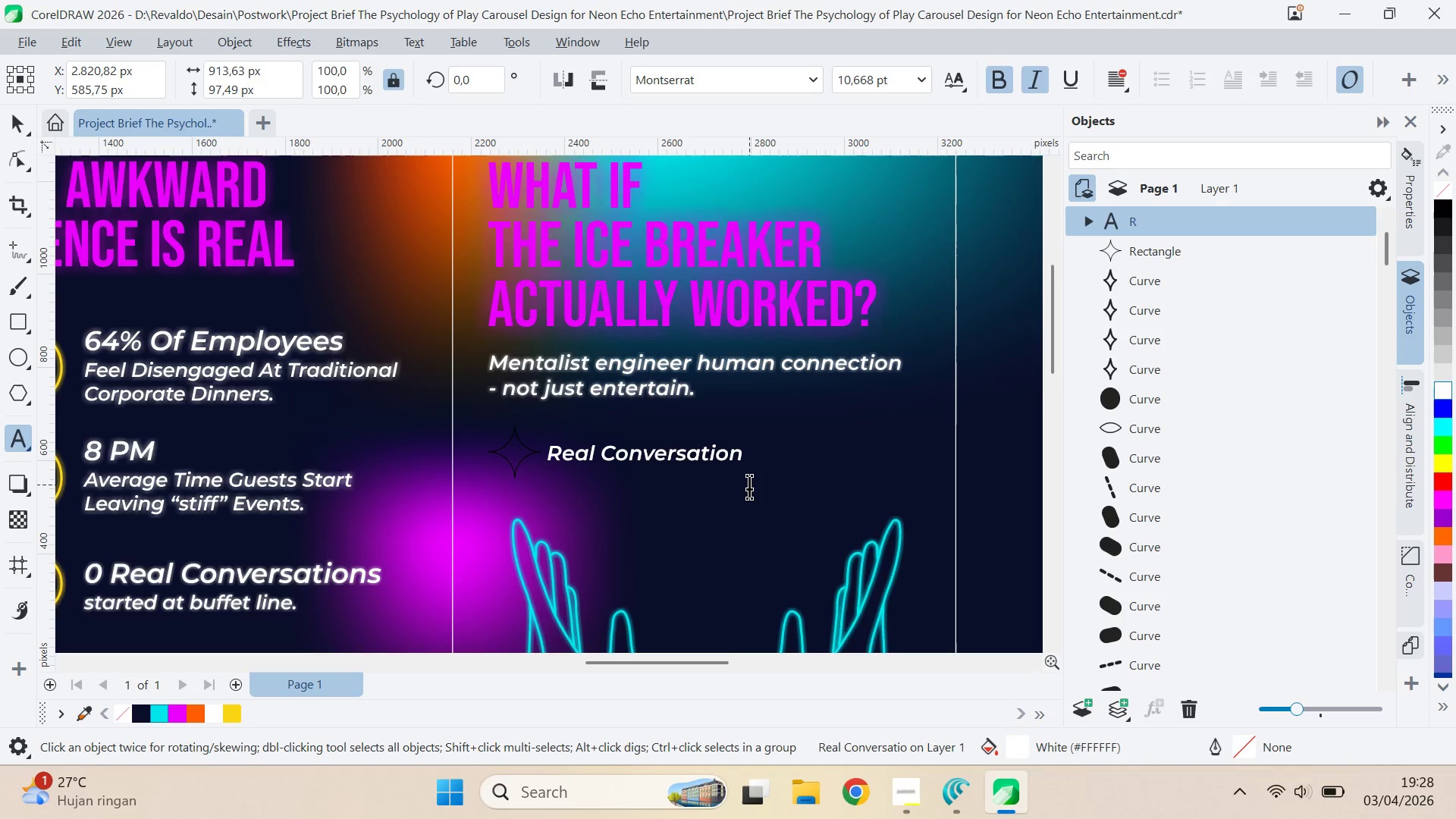 
key(Enter)
 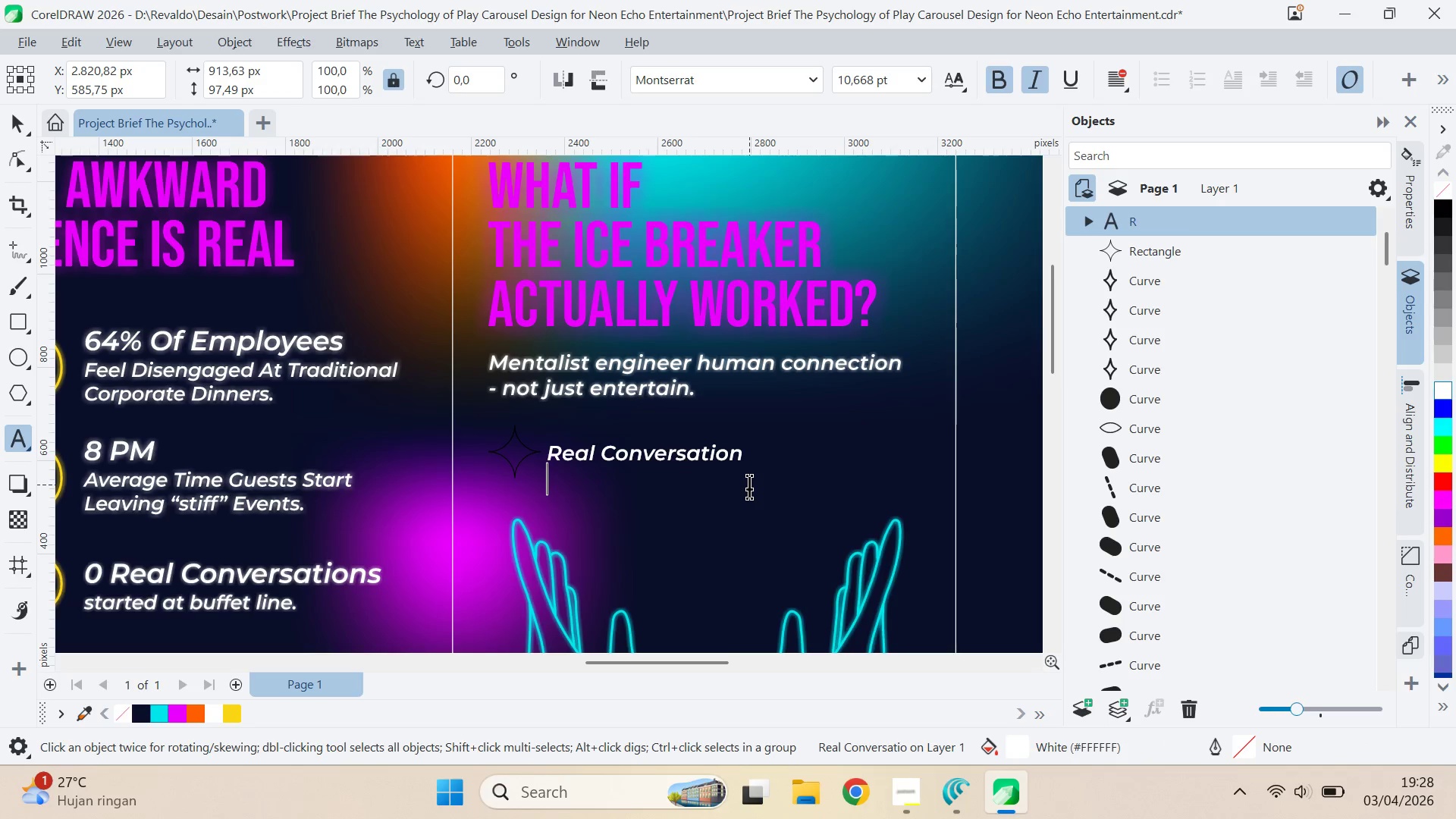 
type(Instar)
key(Backspace)
type(nt Trust)
 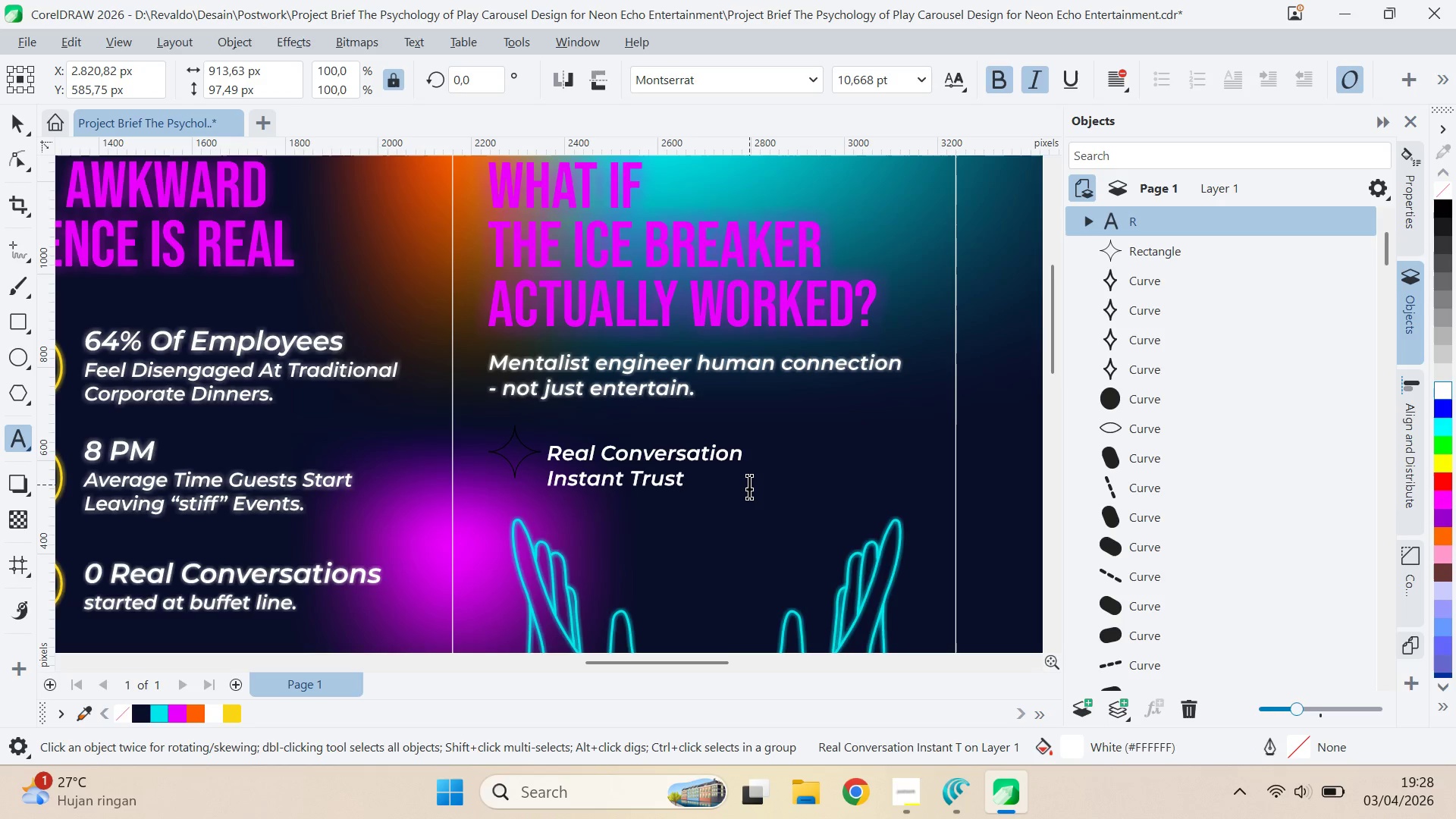 
key(Enter)
 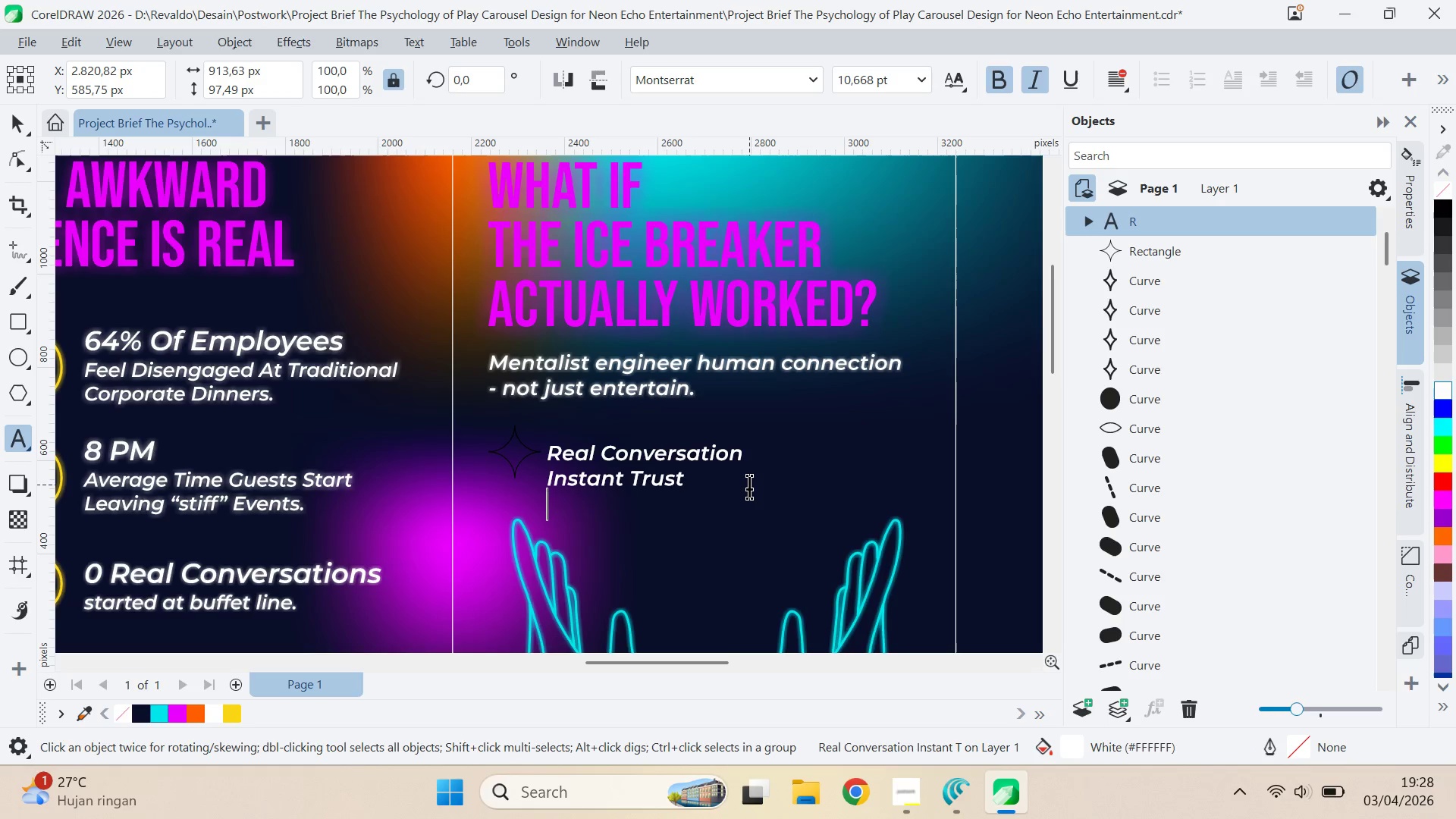 
type(Lasting Memory )
key(Backspace)
 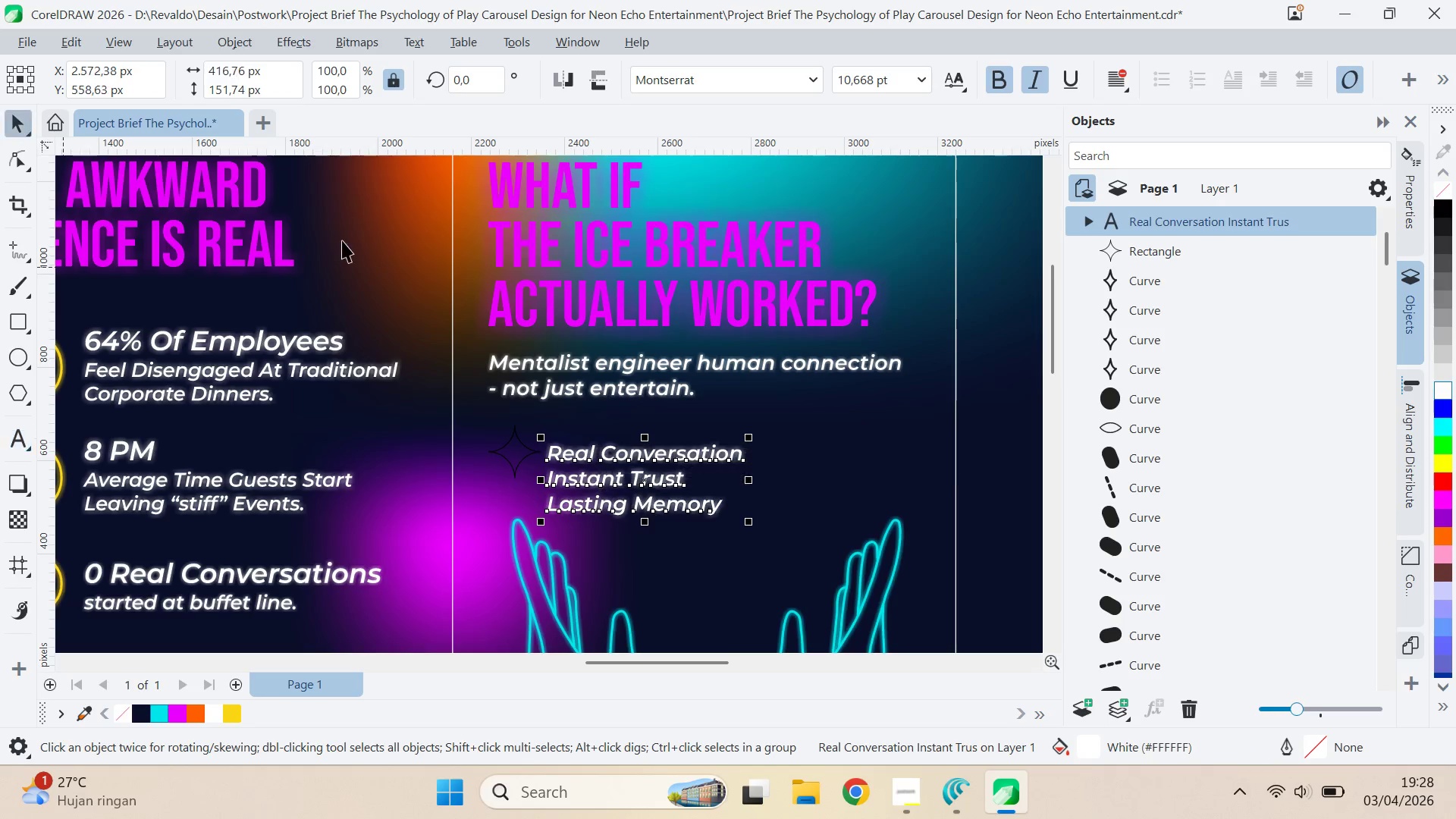 
key(Control+K)
 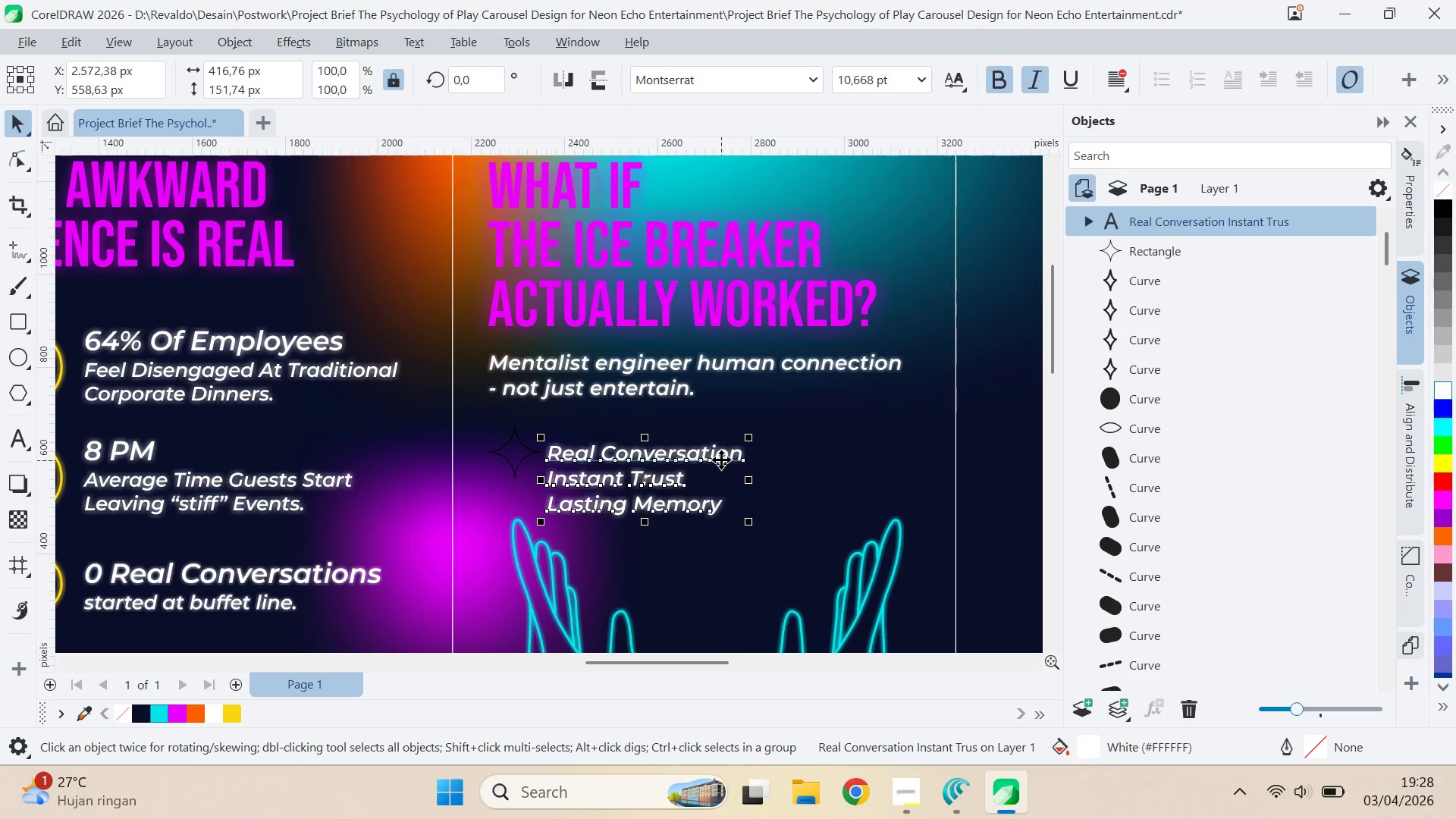 
right_click([721, 460])
 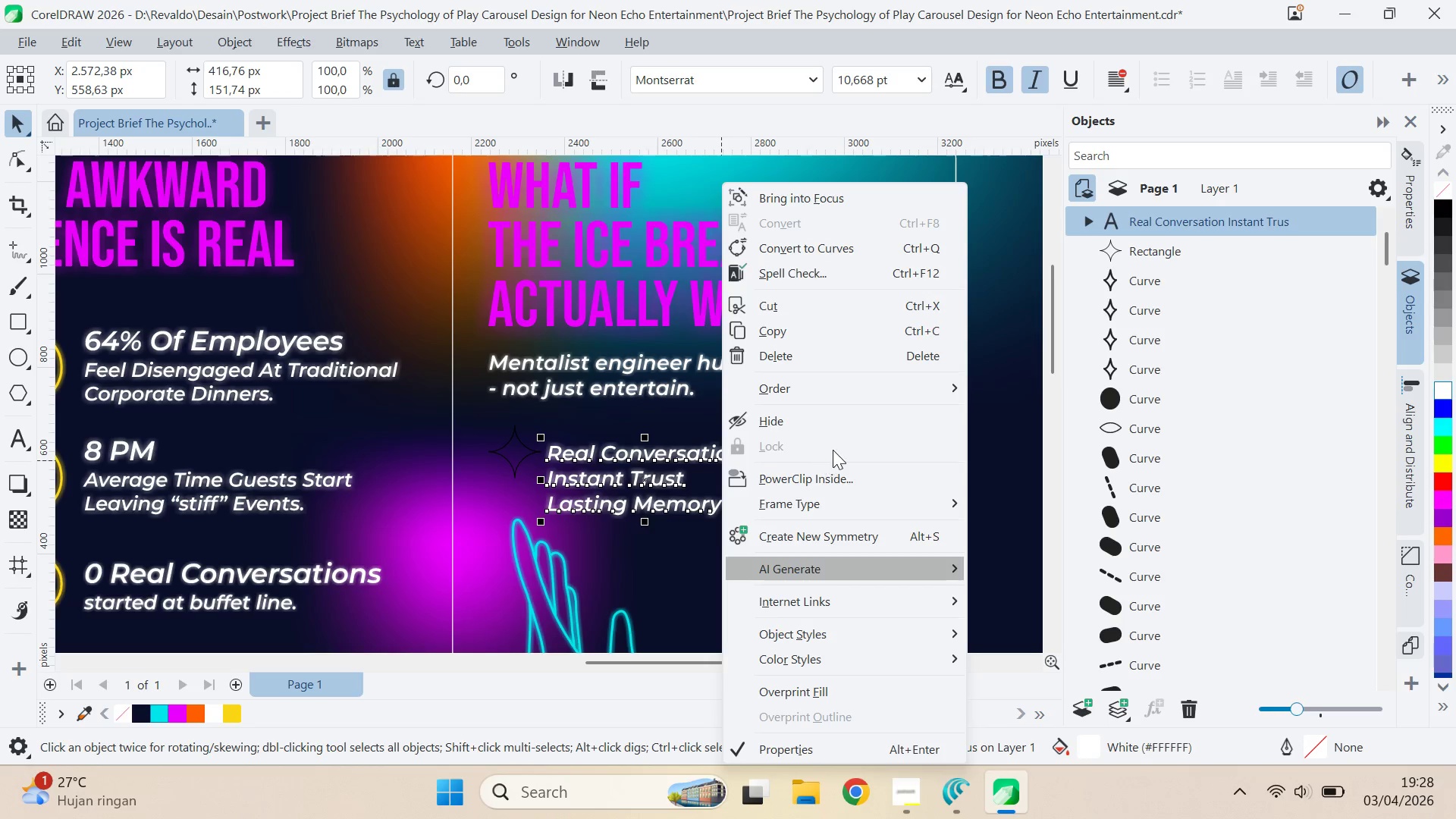 
left_click([604, 480])
 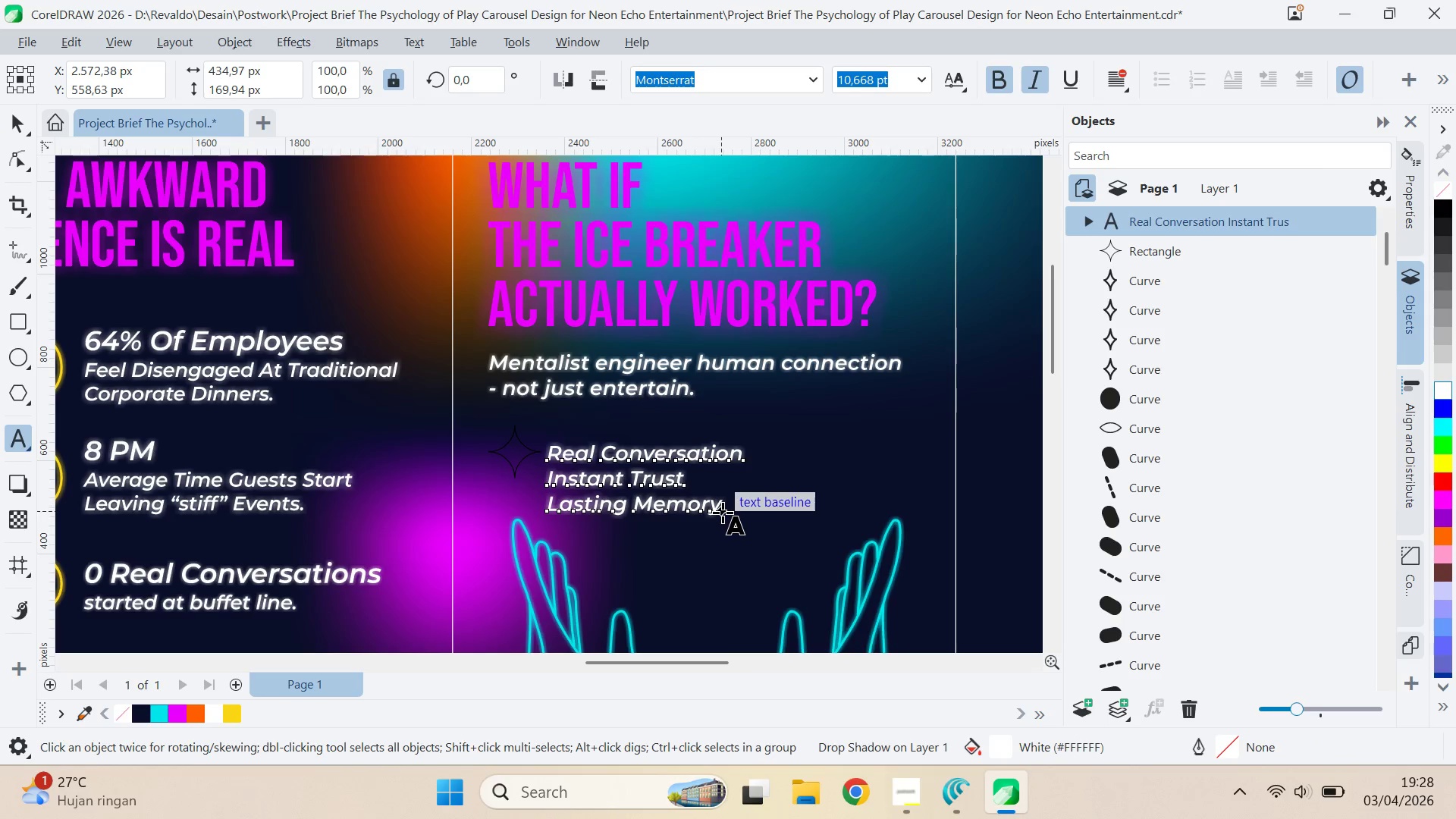 
left_click([713, 510])
 